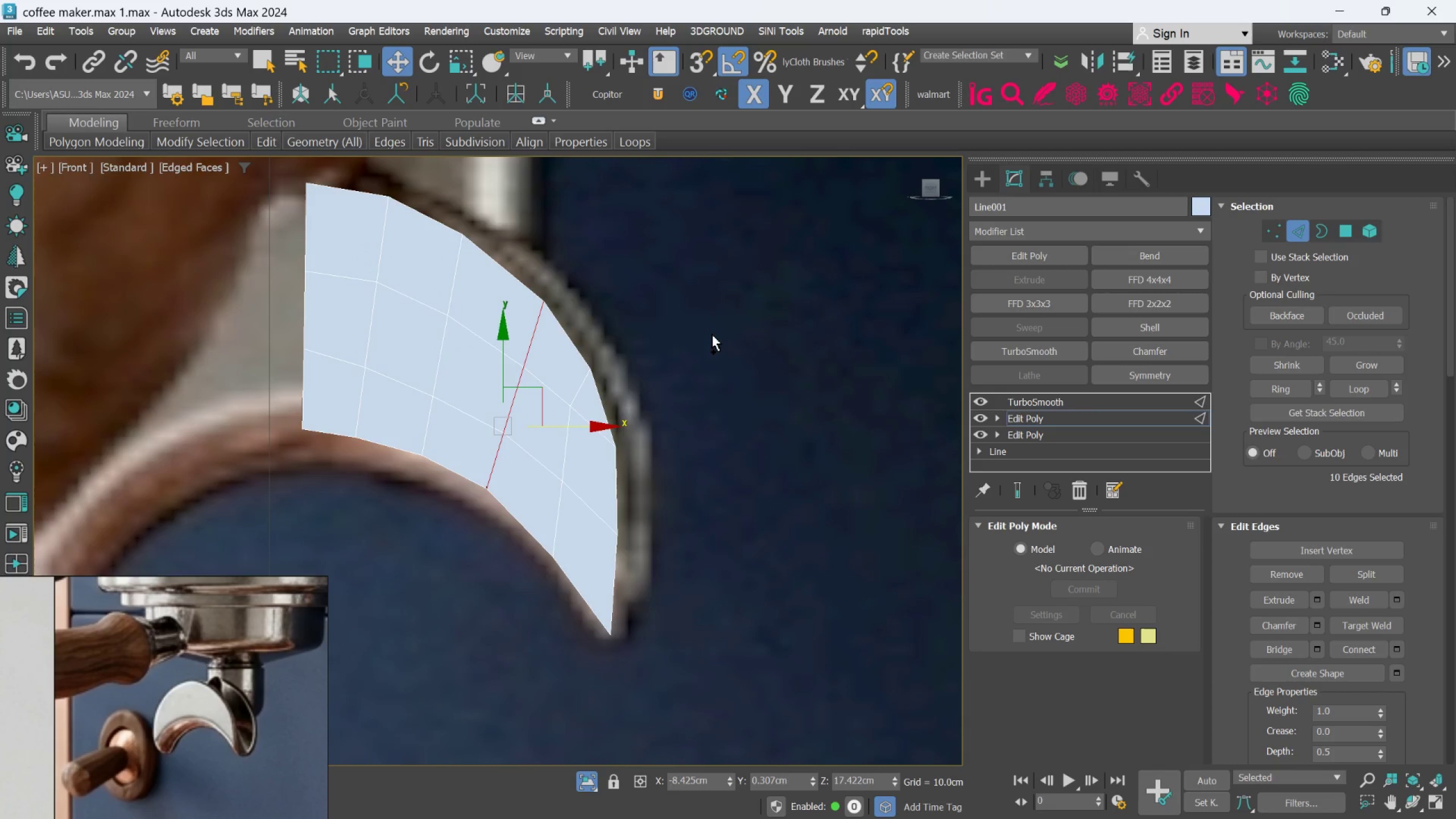 
key(Control+Z)
 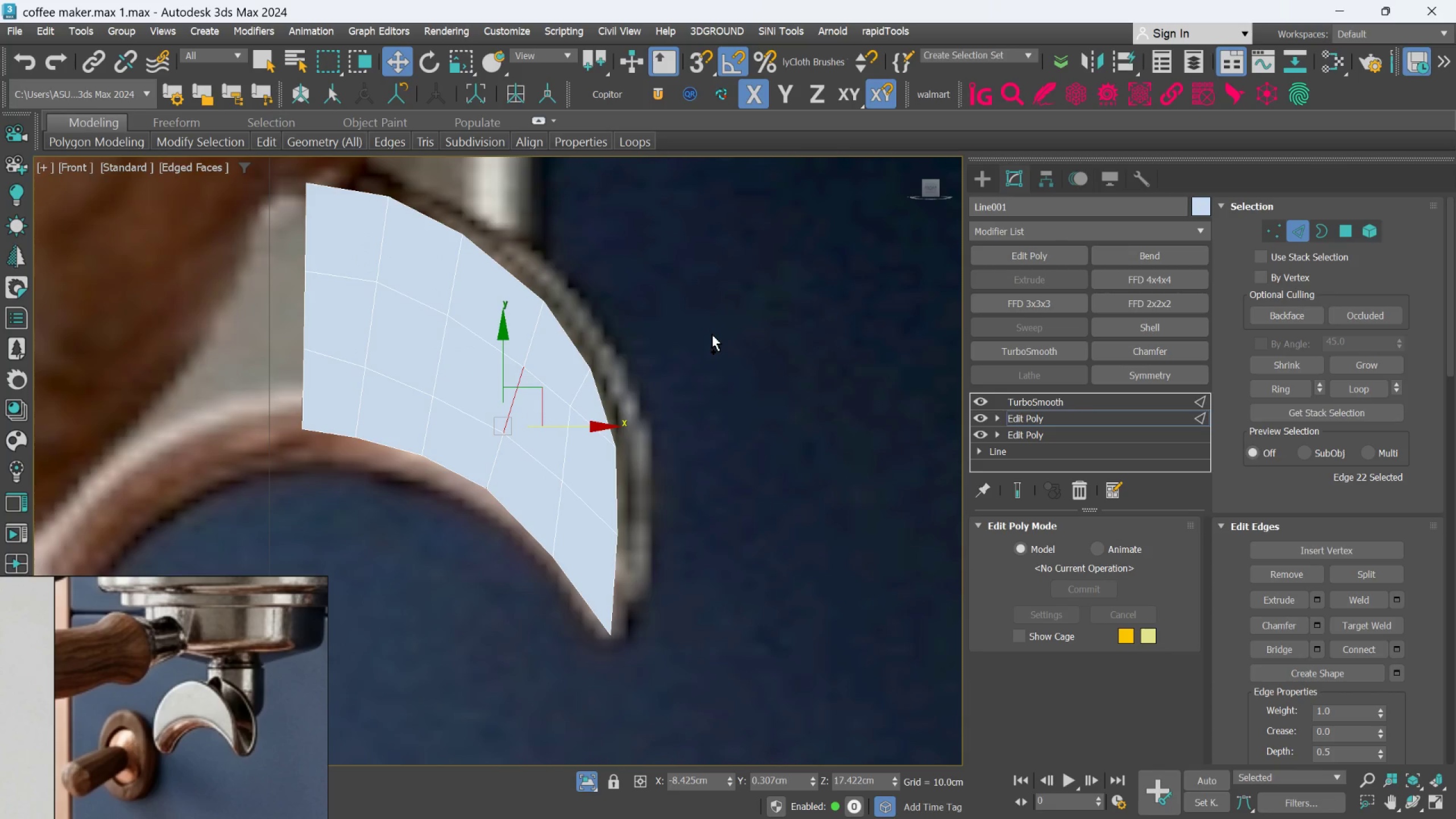 
key(Control+Z)
 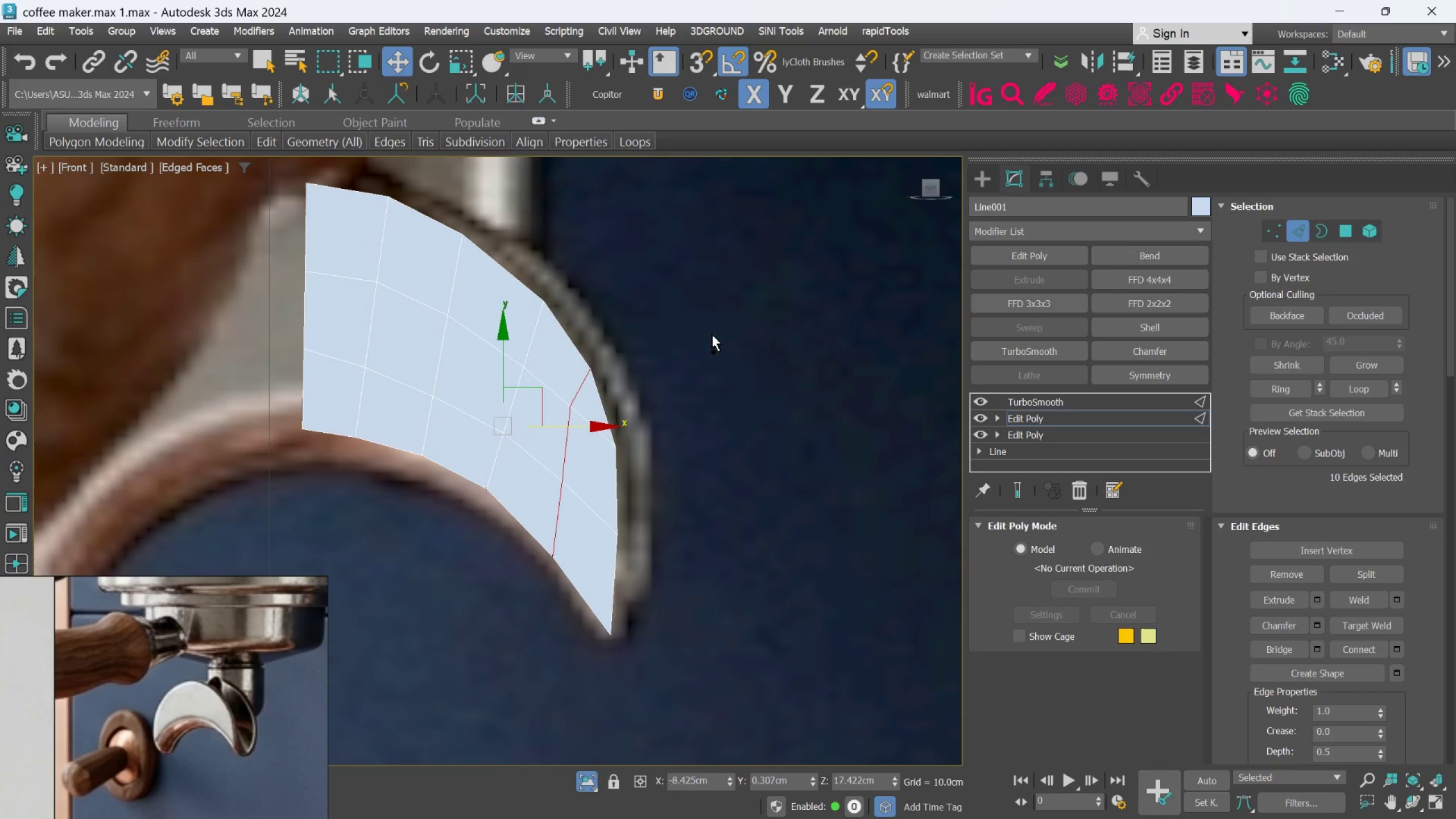 
key(Control+Z)
 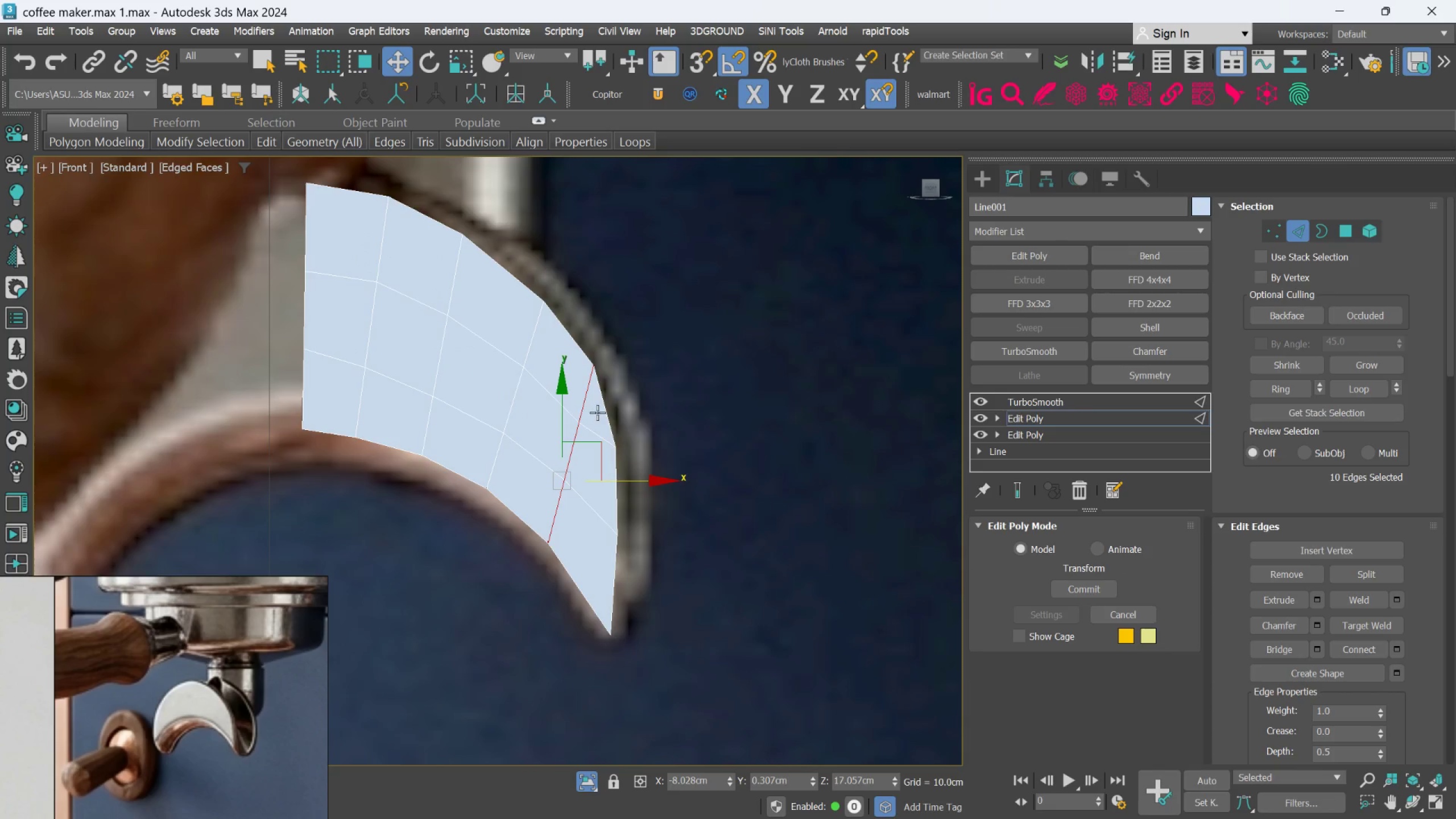 
double_click([538, 388])
 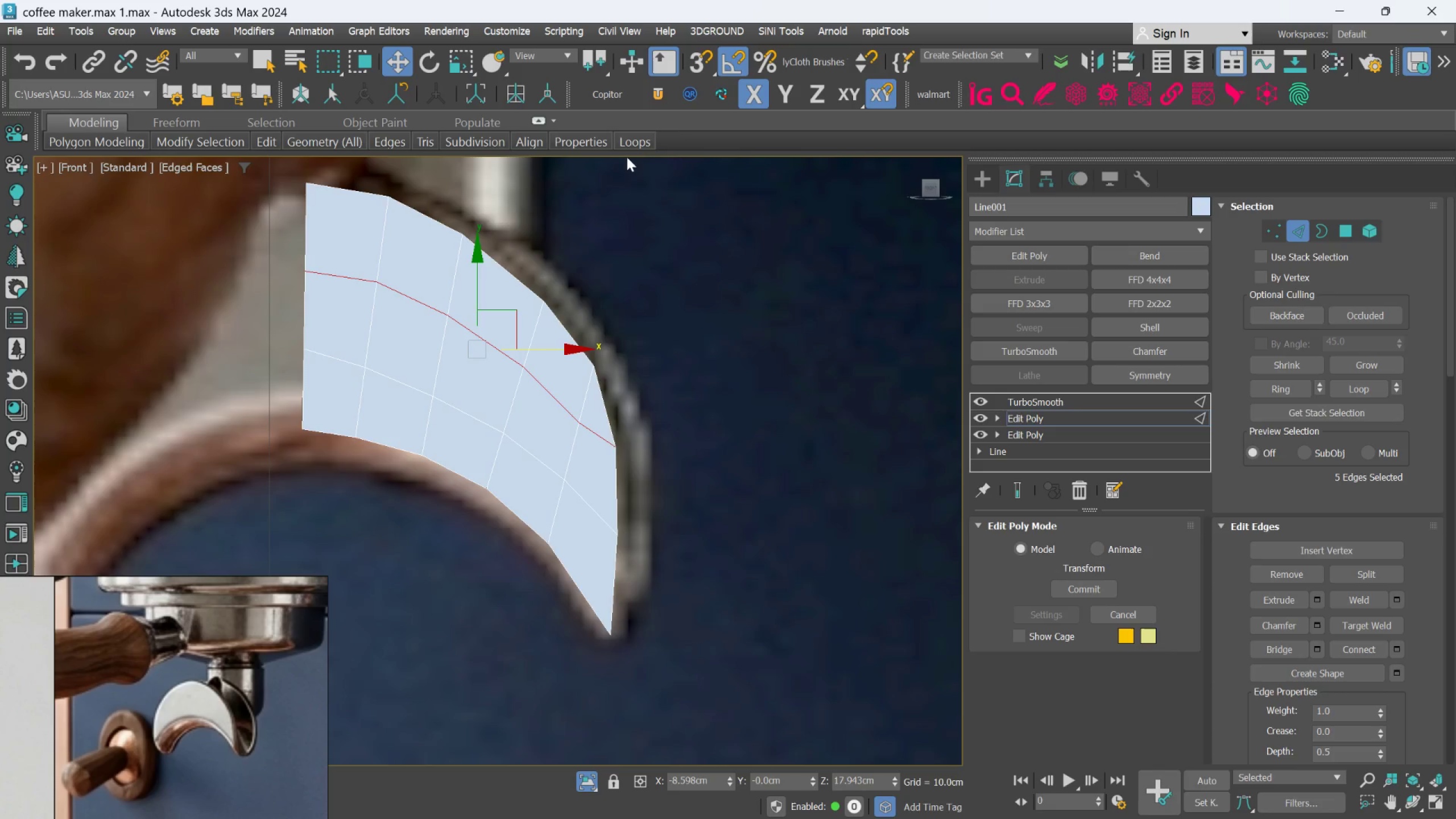 
left_click([631, 145])
 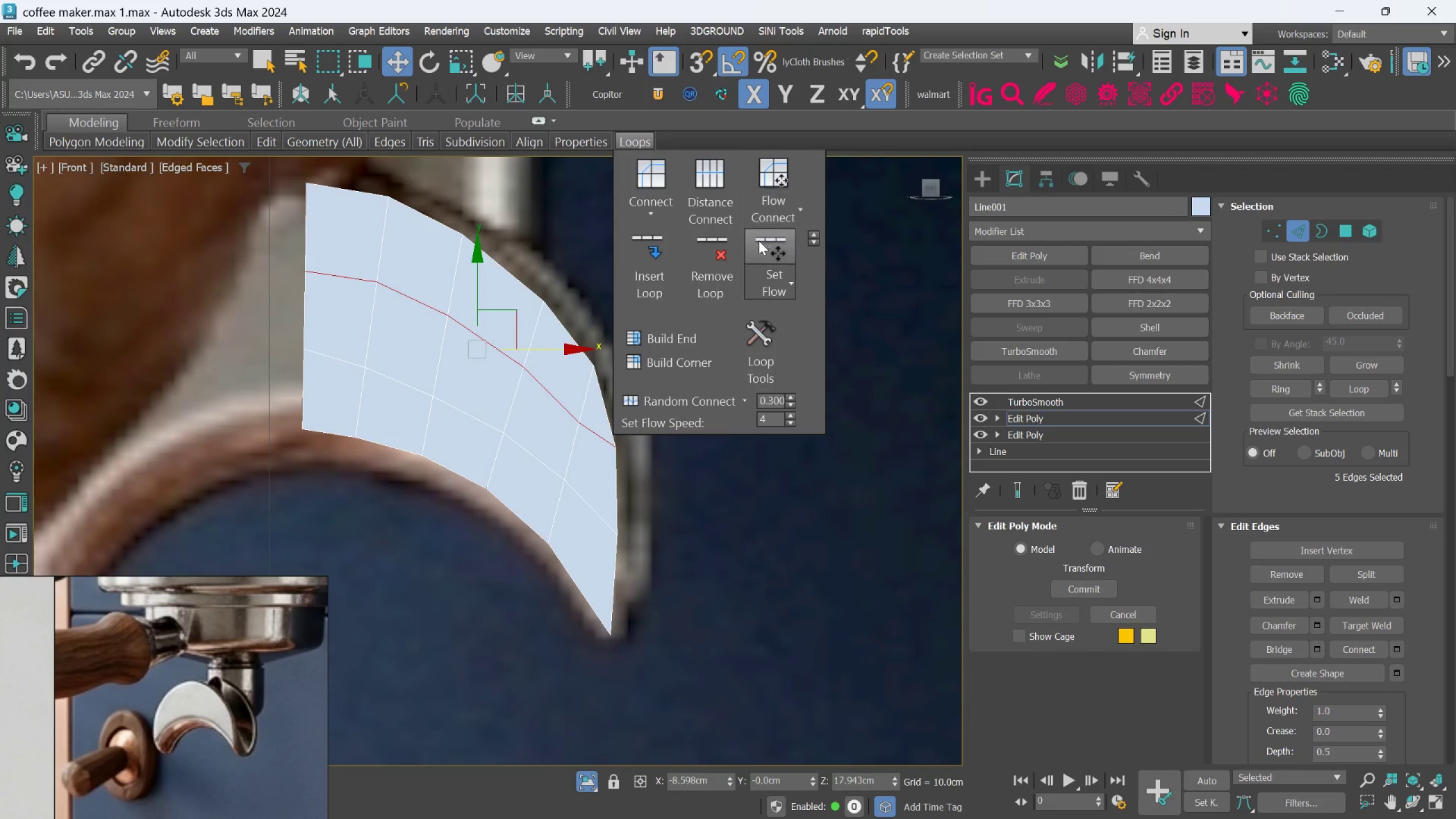 
left_click([762, 245])
 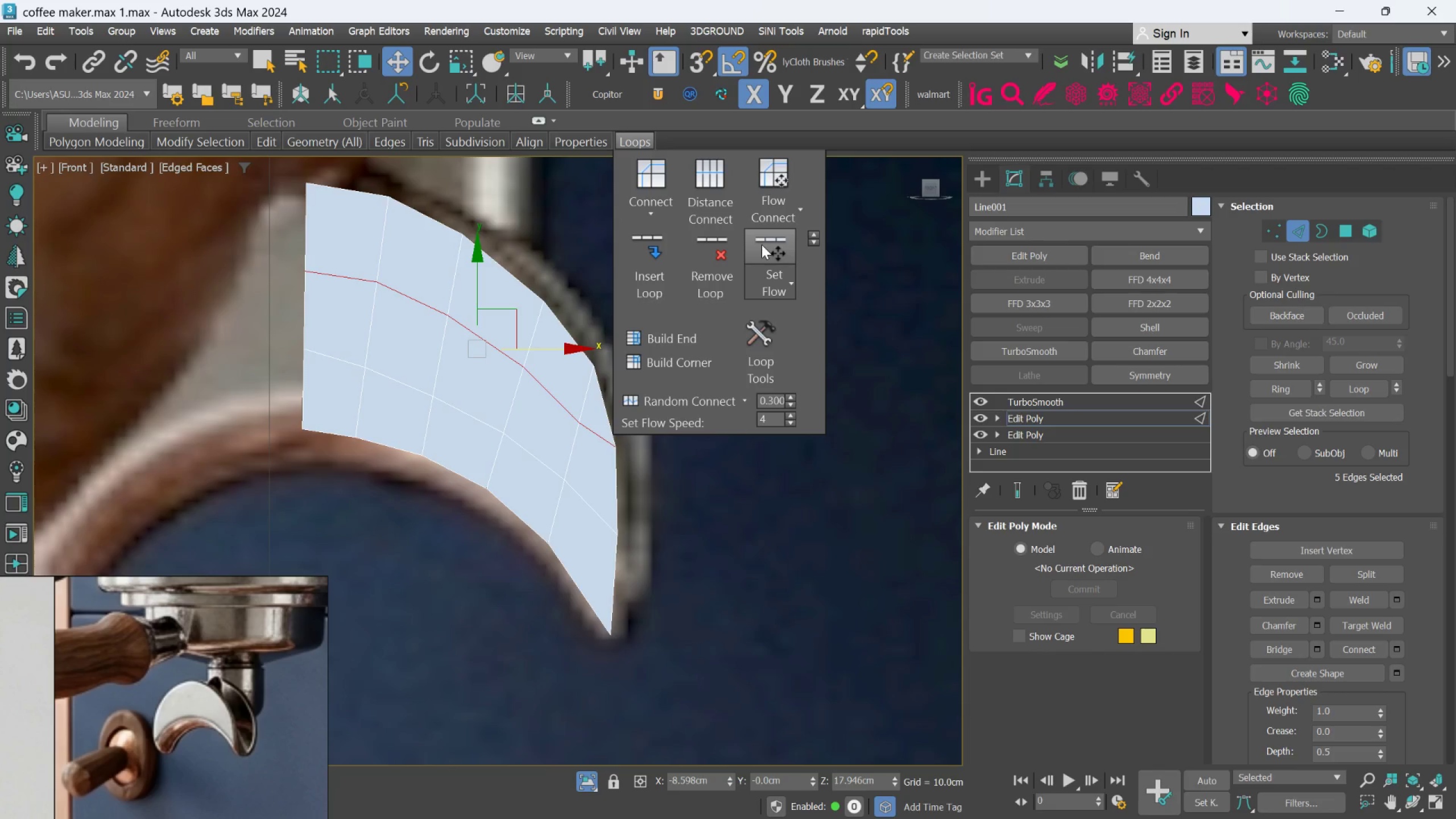 
left_click([762, 245])
 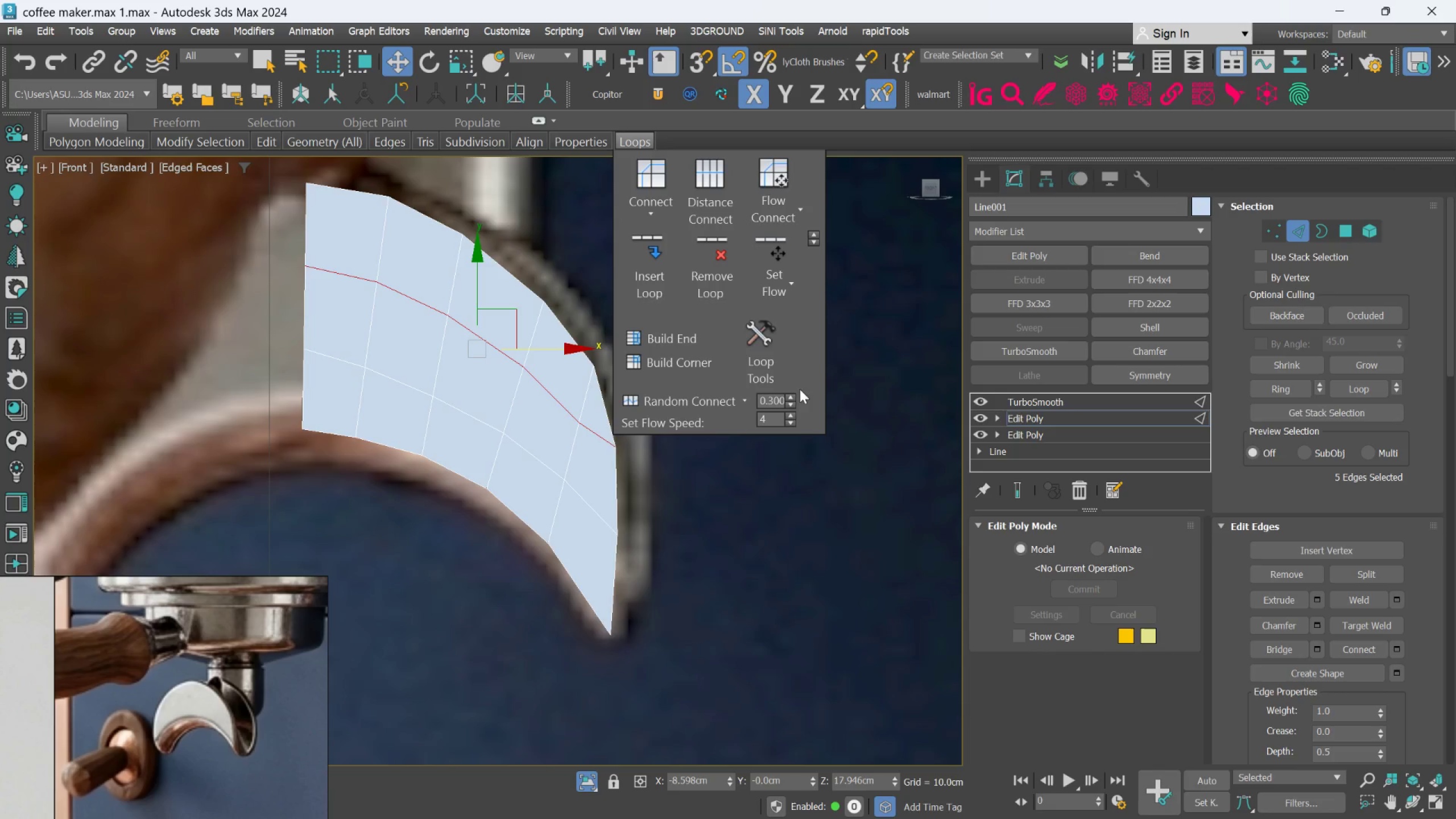 
left_click([800, 427])
 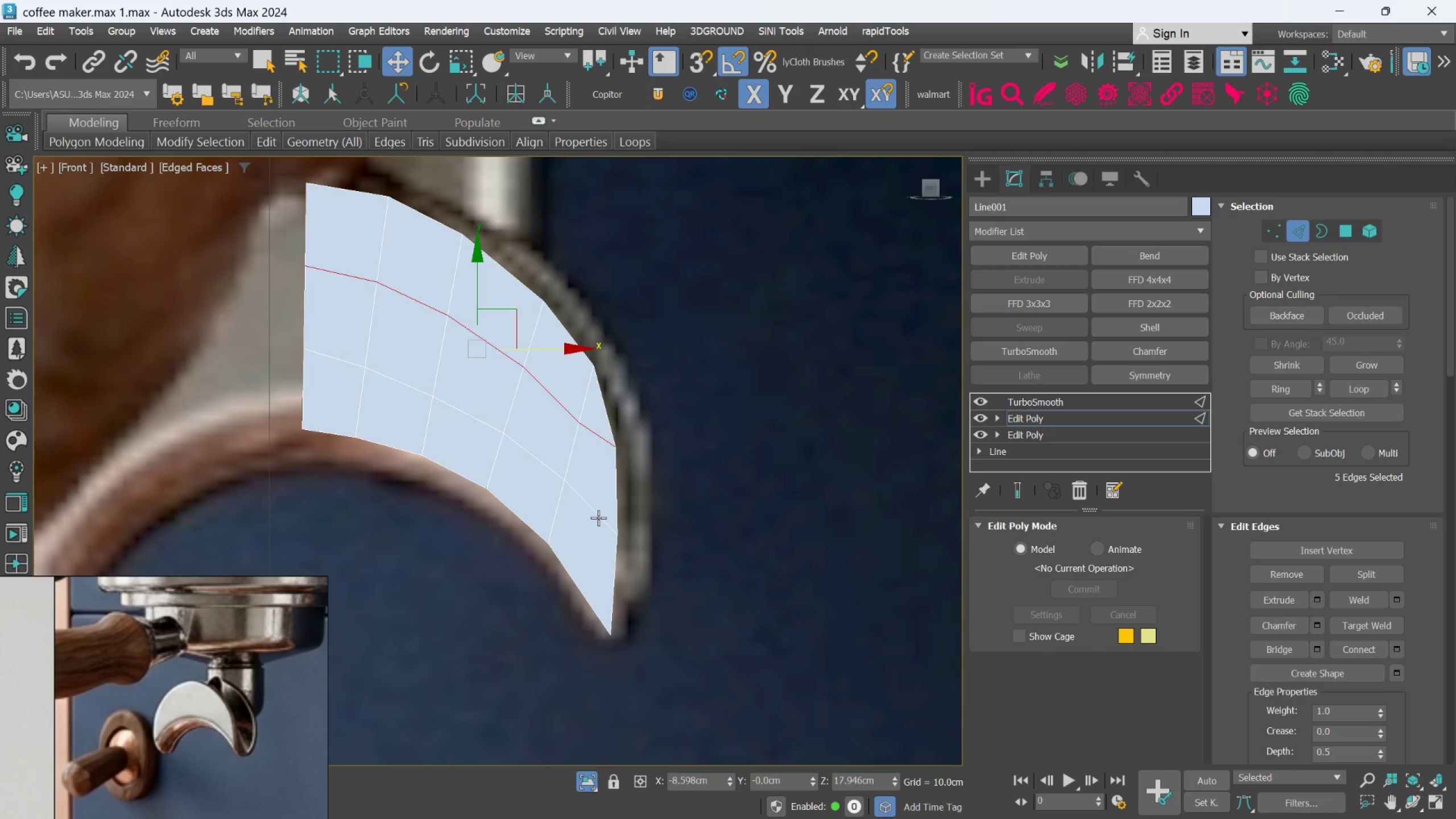 
double_click([598, 518])
 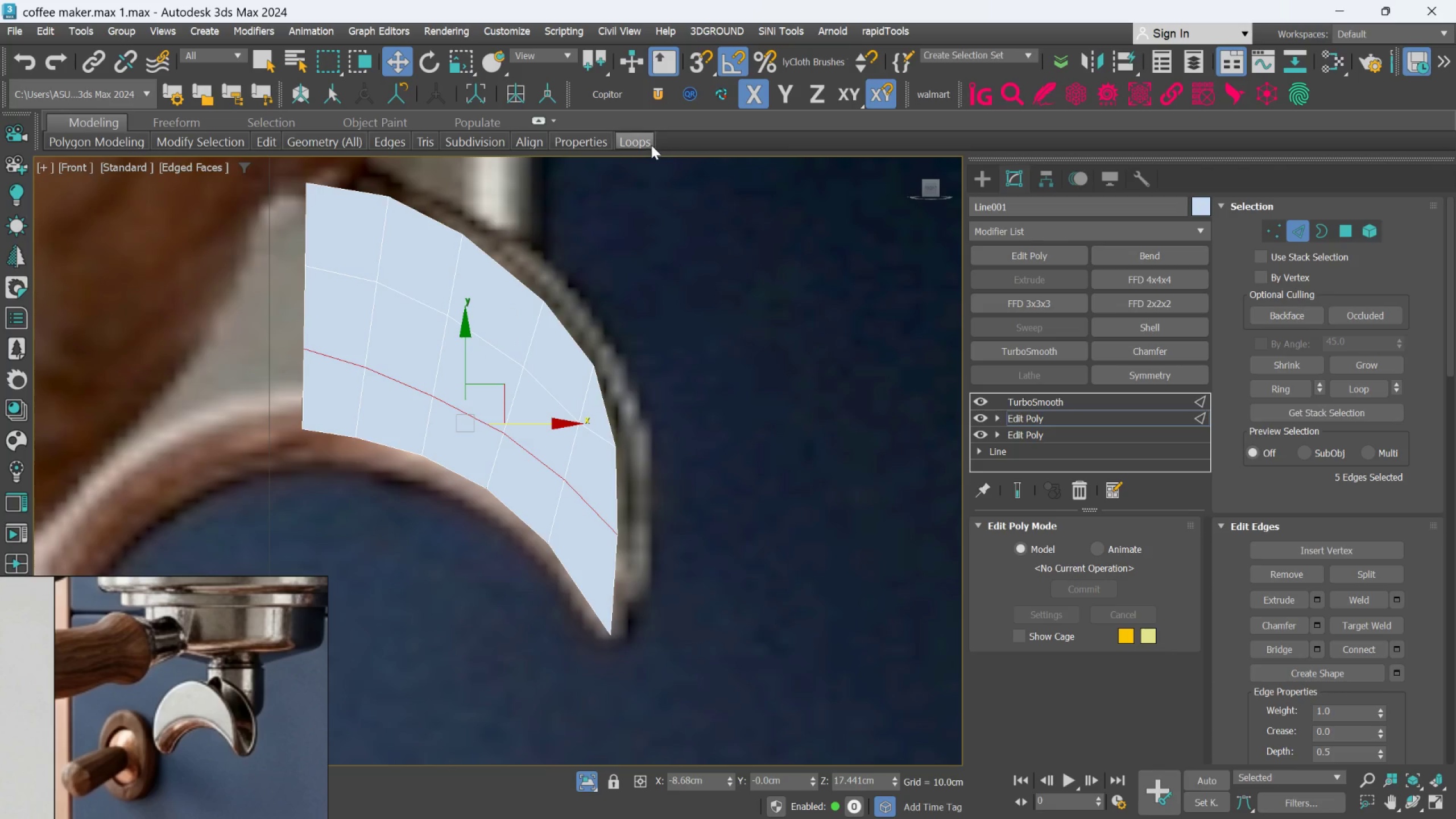 
left_click([648, 143])
 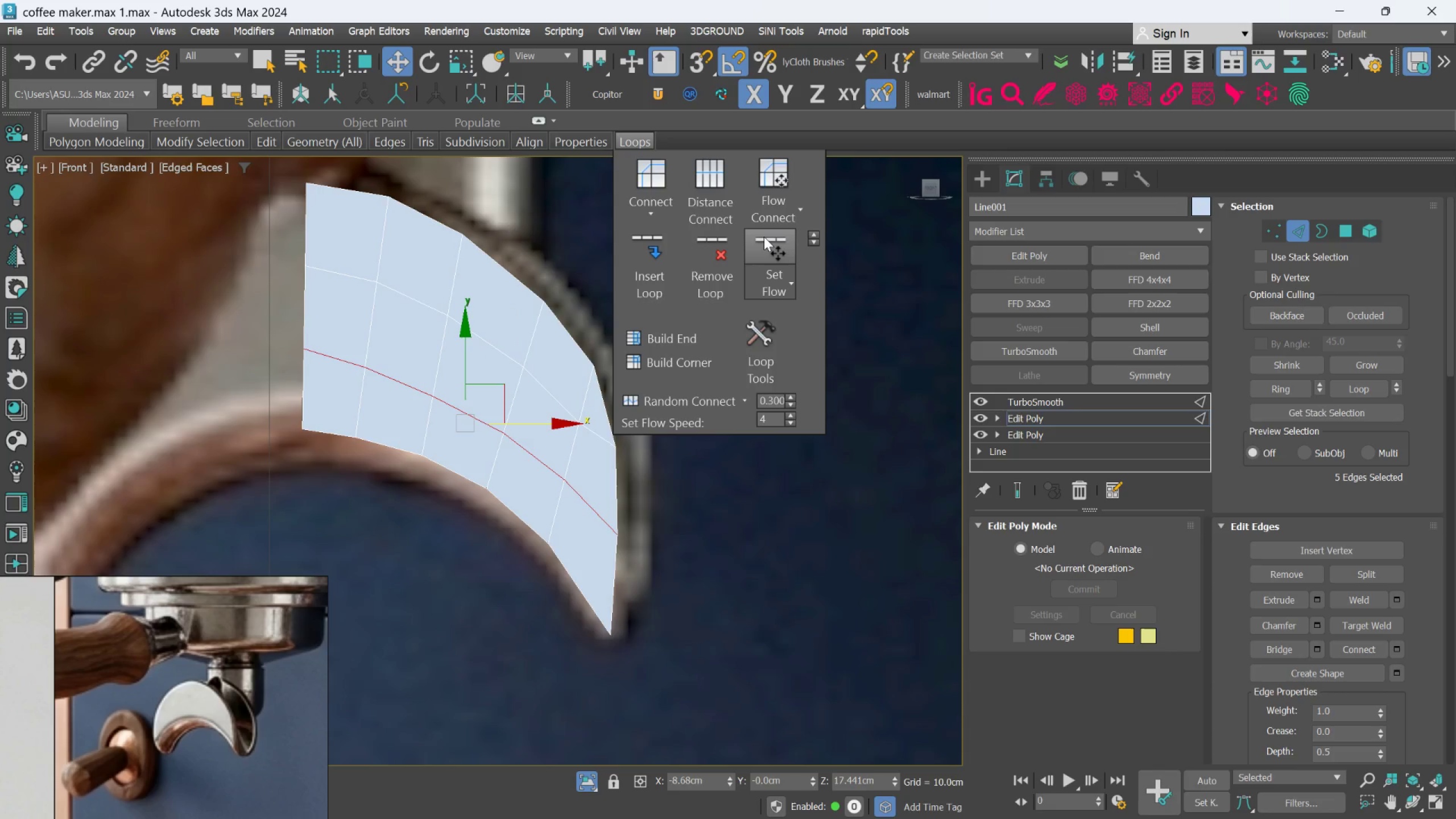 
left_click([765, 238])
 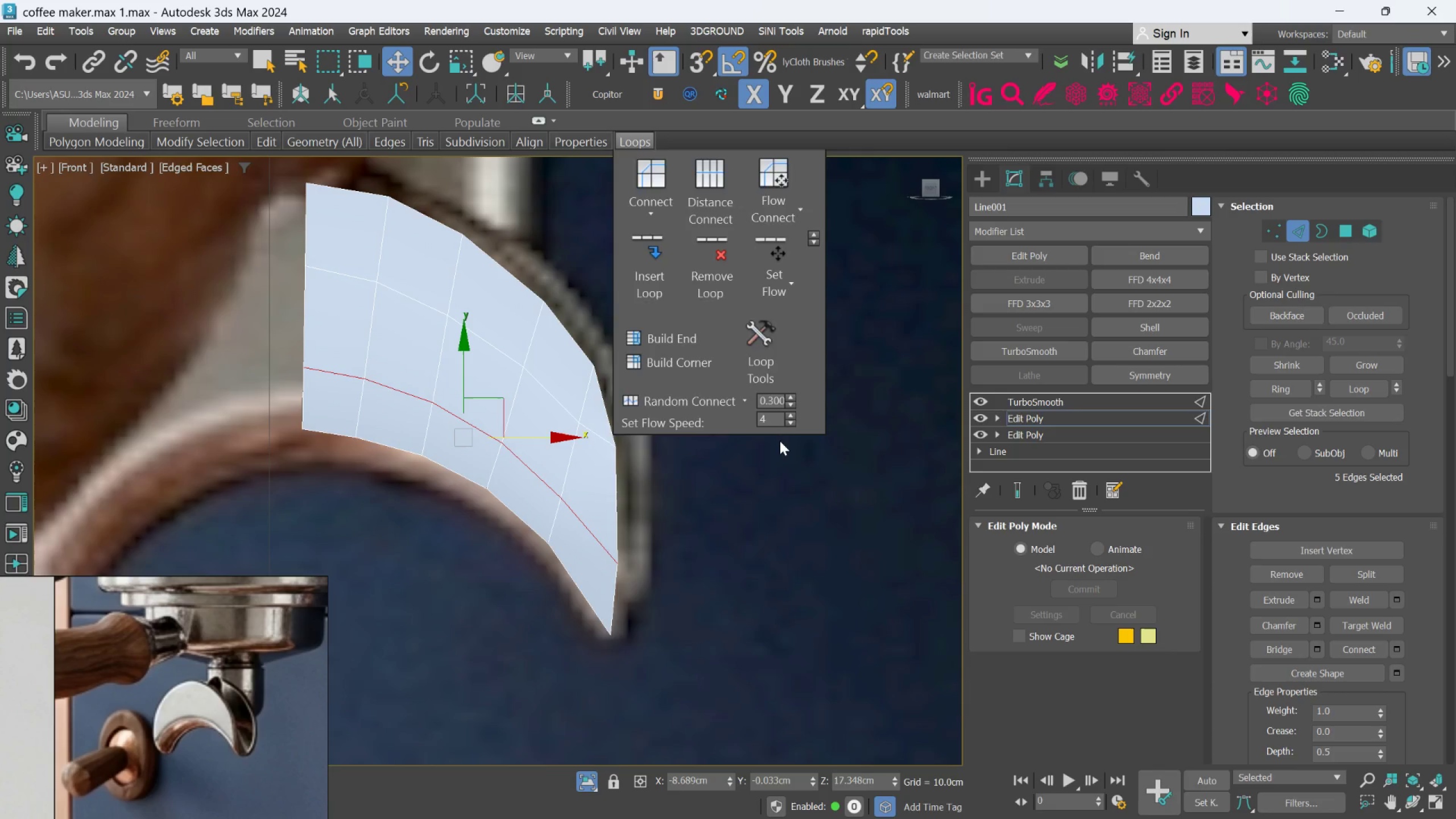 
left_click([774, 449])
 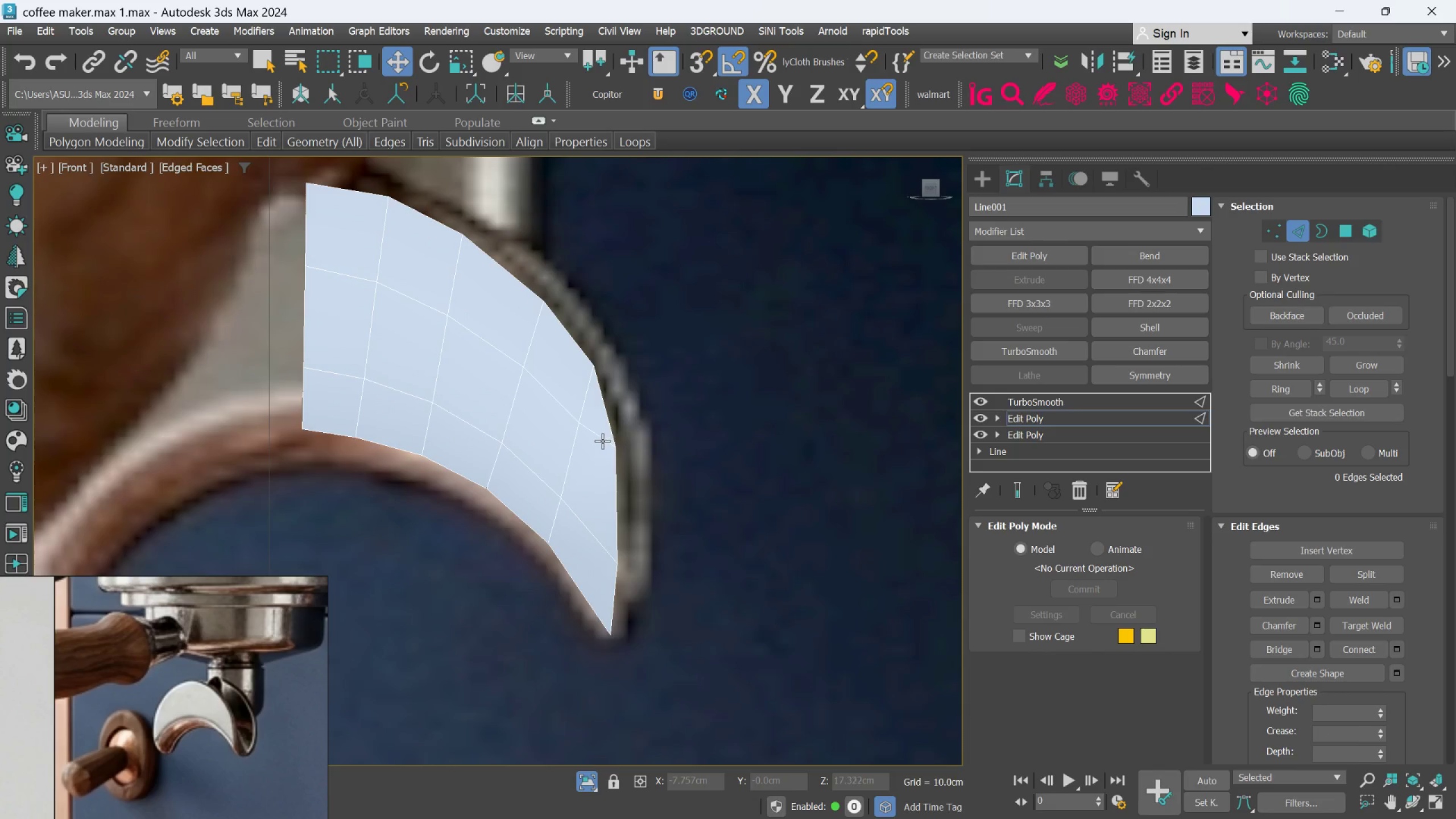 
double_click([602, 441])
 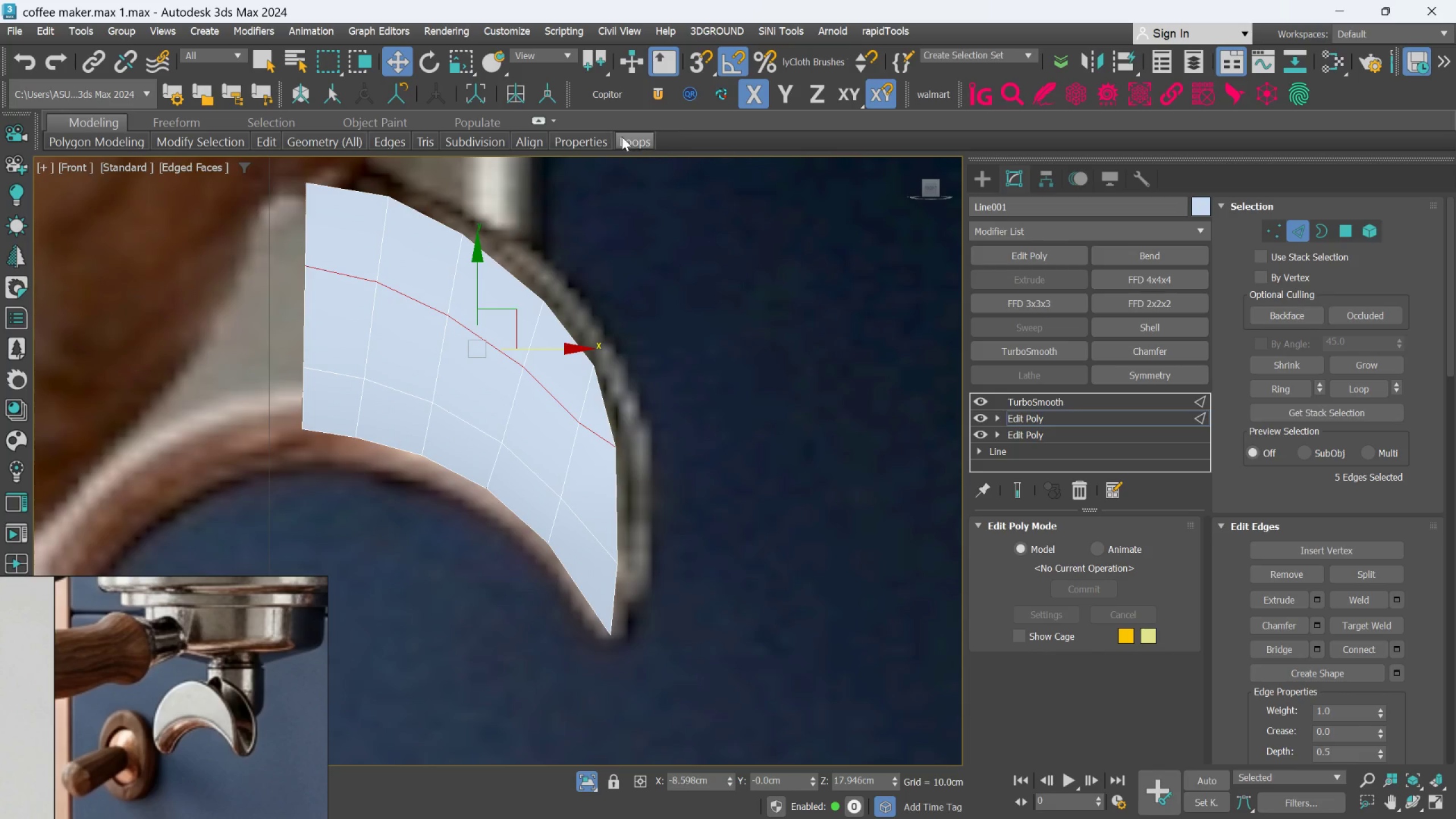 
left_click([726, 410])
 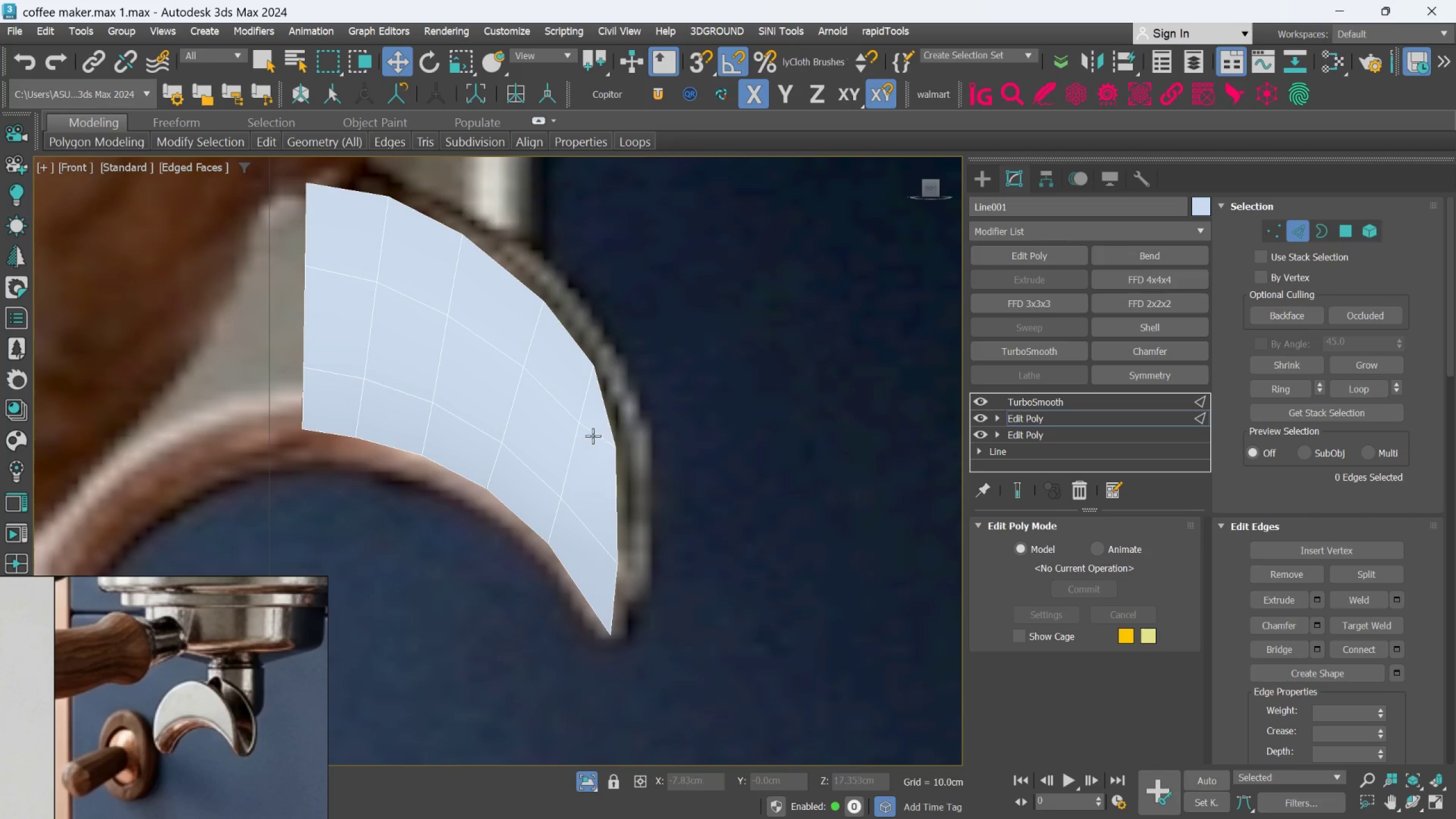 
left_click([597, 433])
 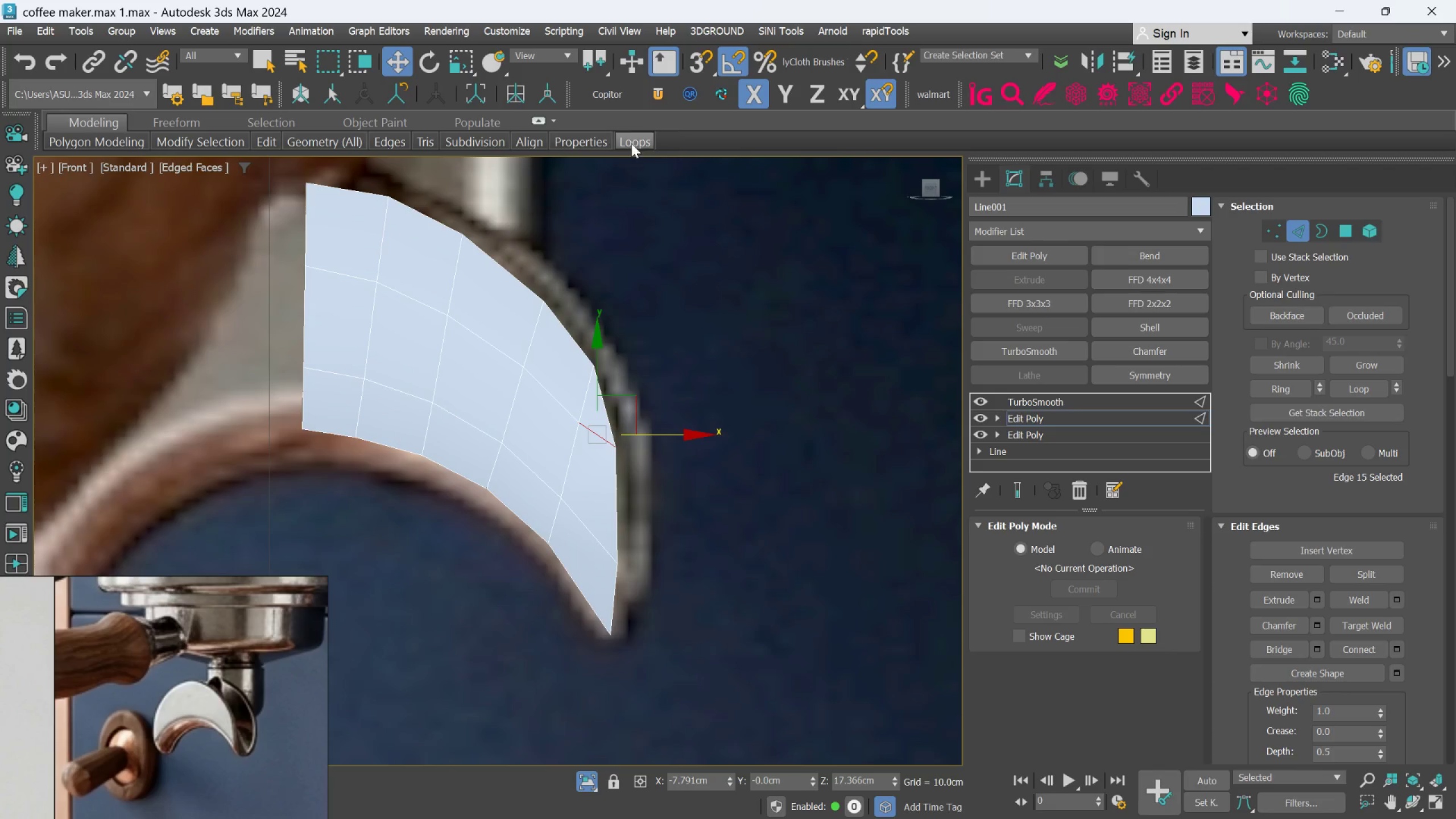 
left_click([628, 136])
 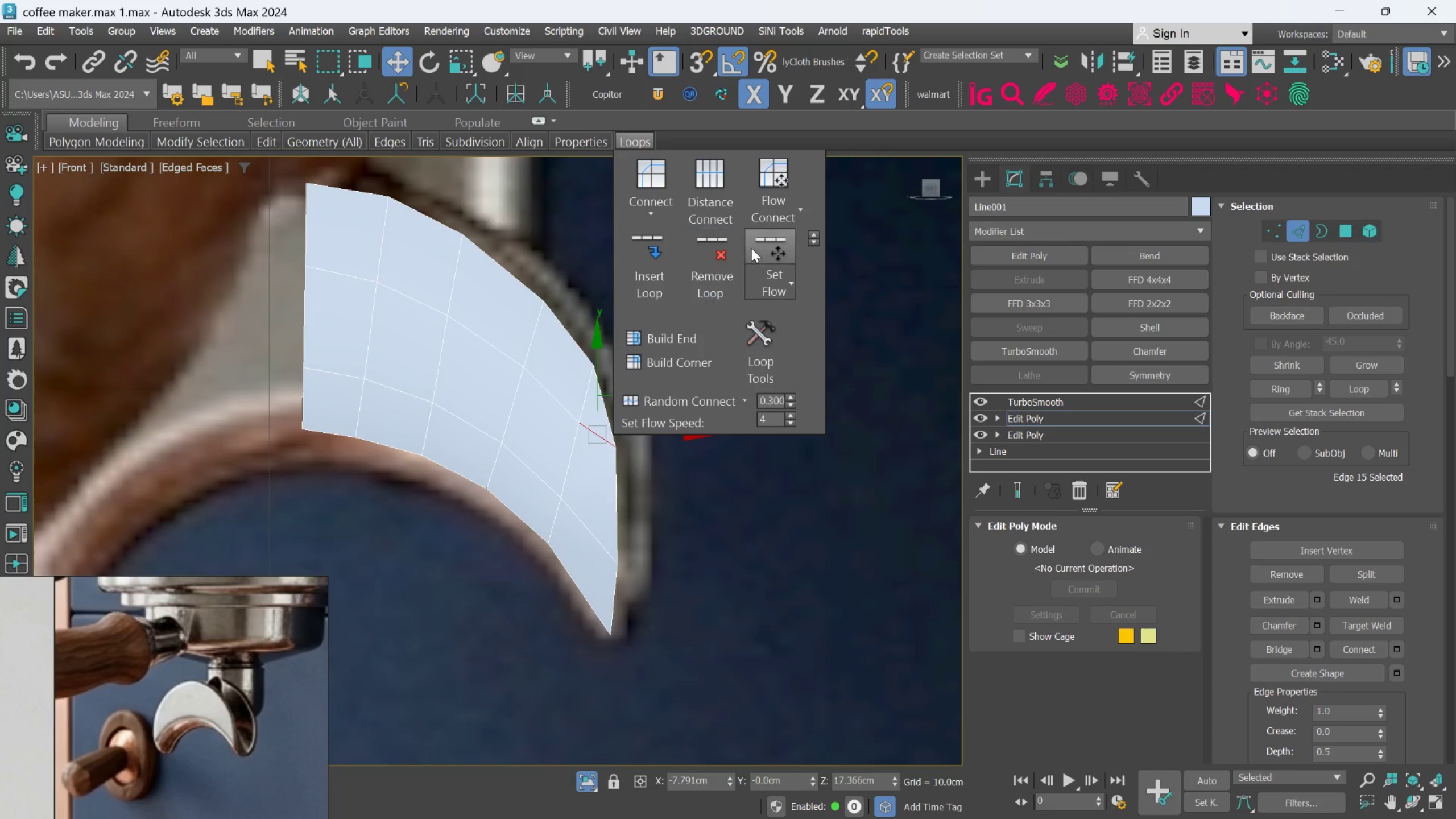 
left_click([753, 247])
 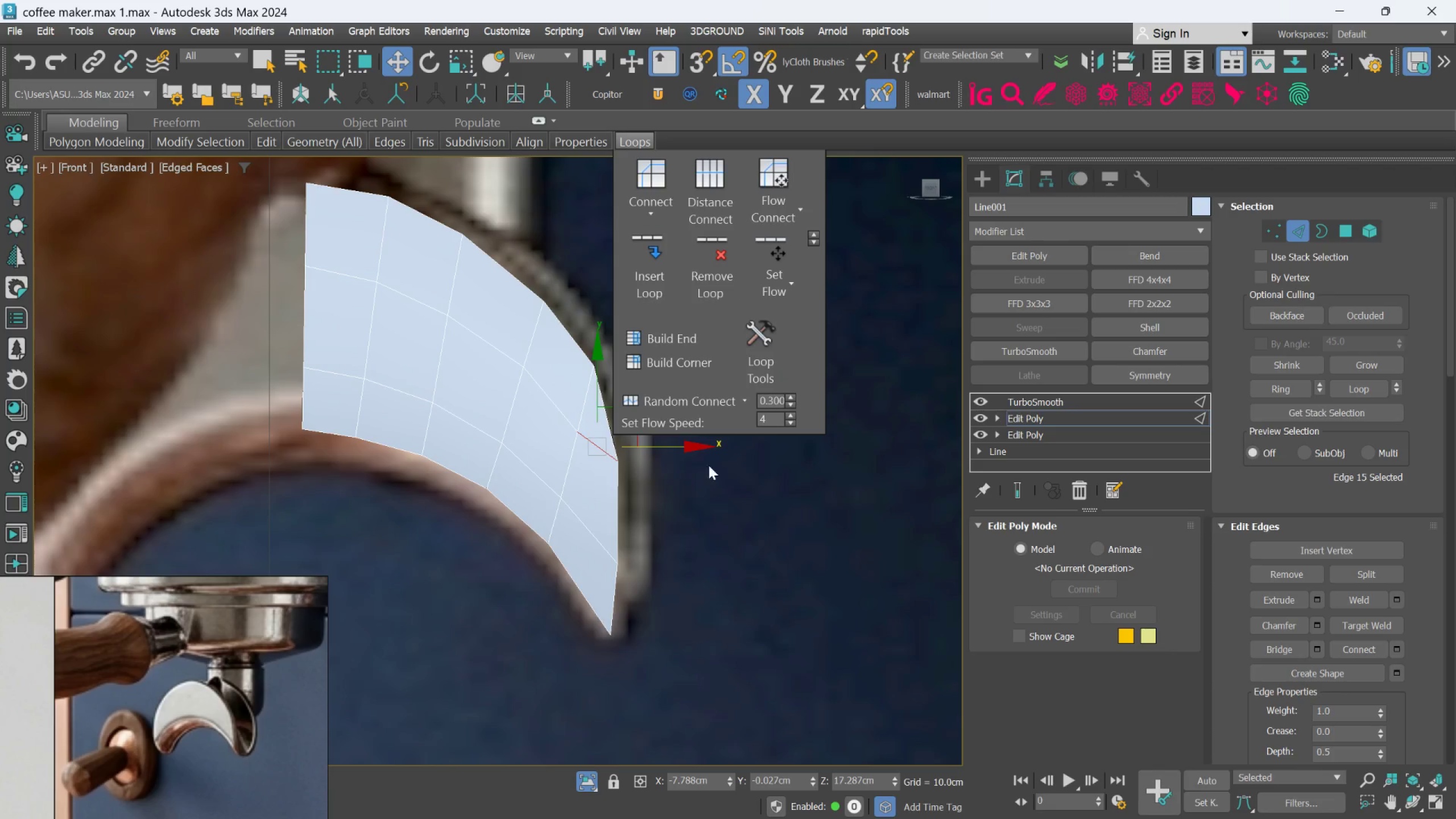 
key(Control+ControlLeft)
 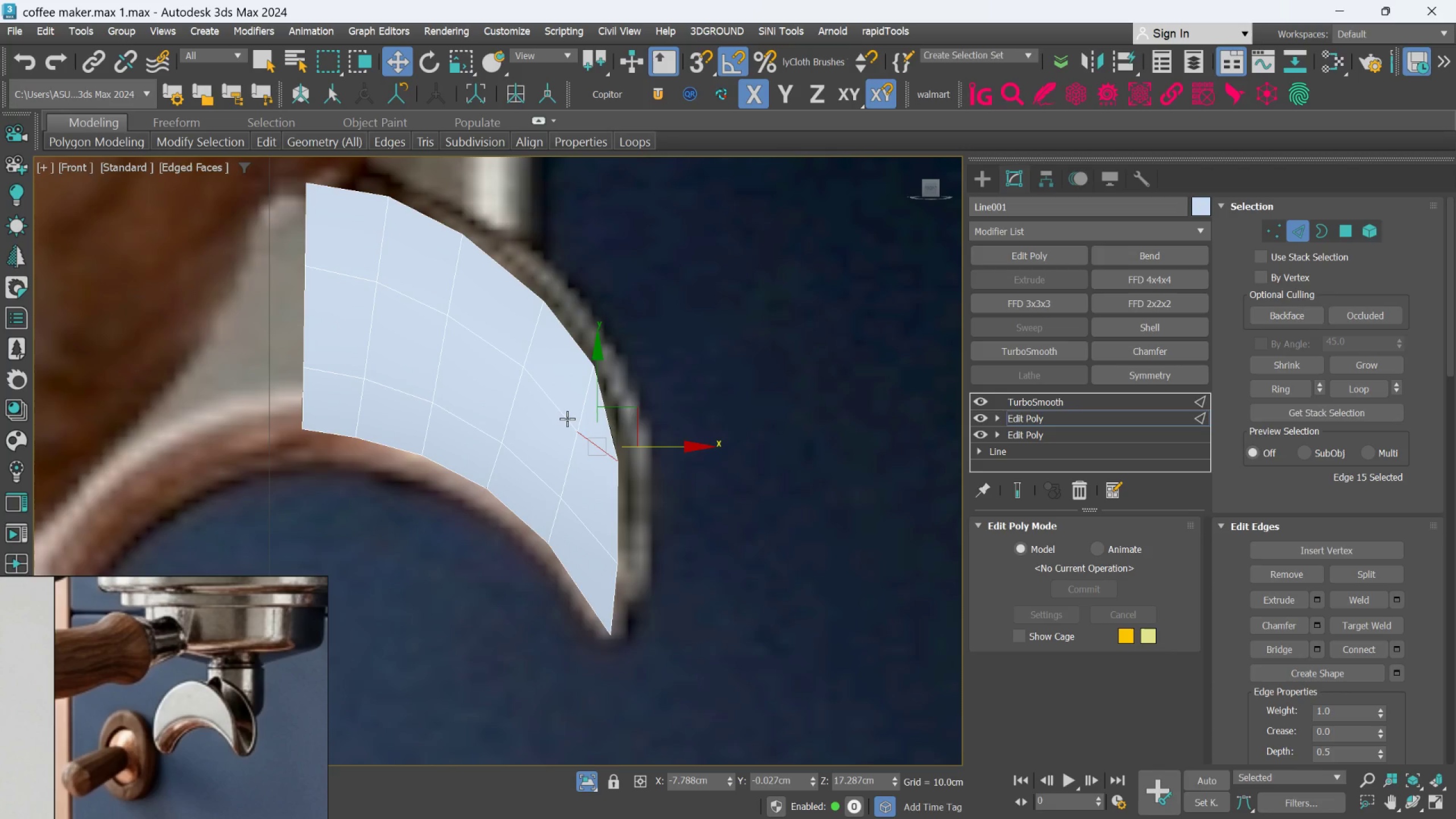 
left_click([564, 411])
 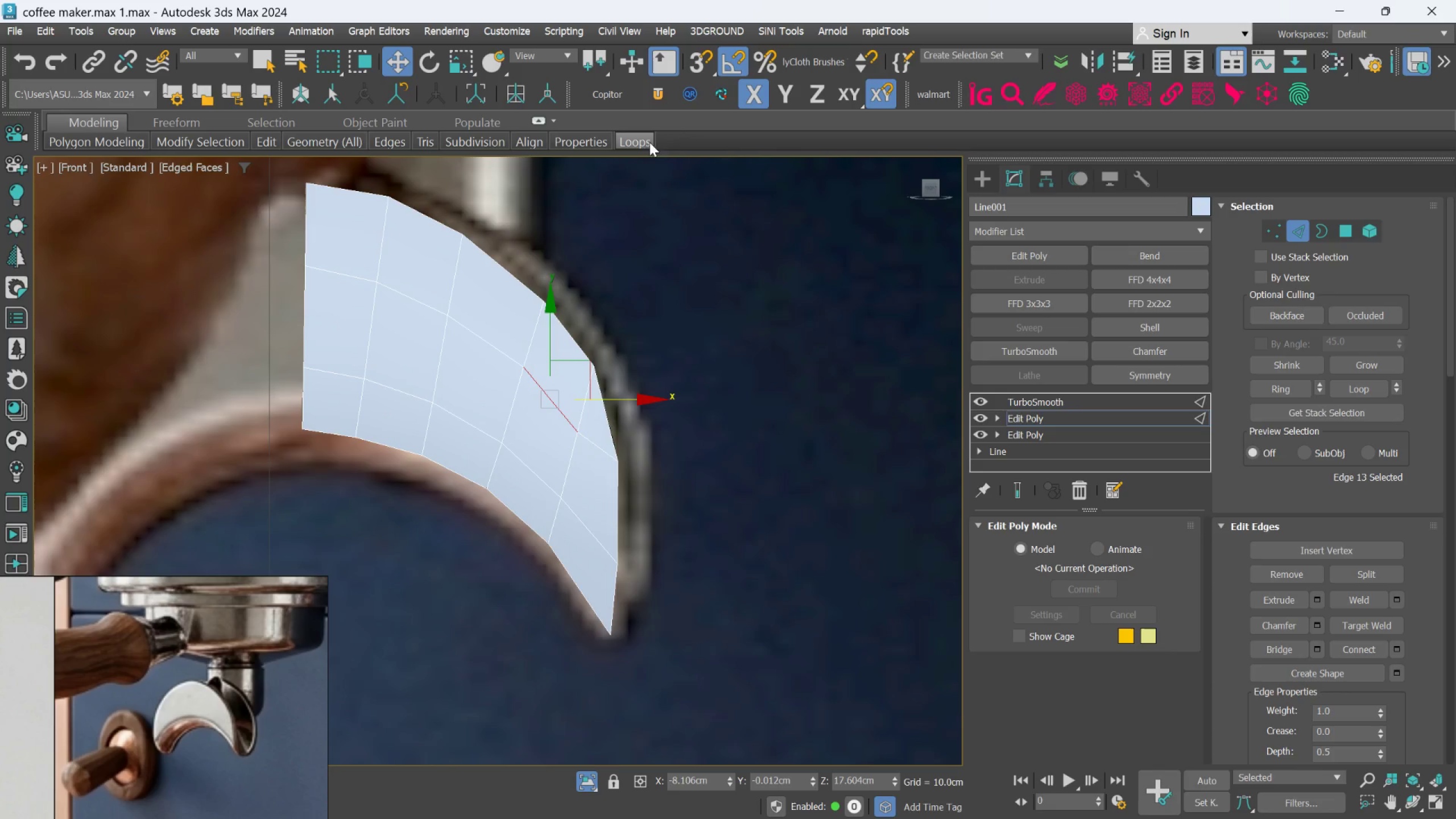 
left_click([640, 134])
 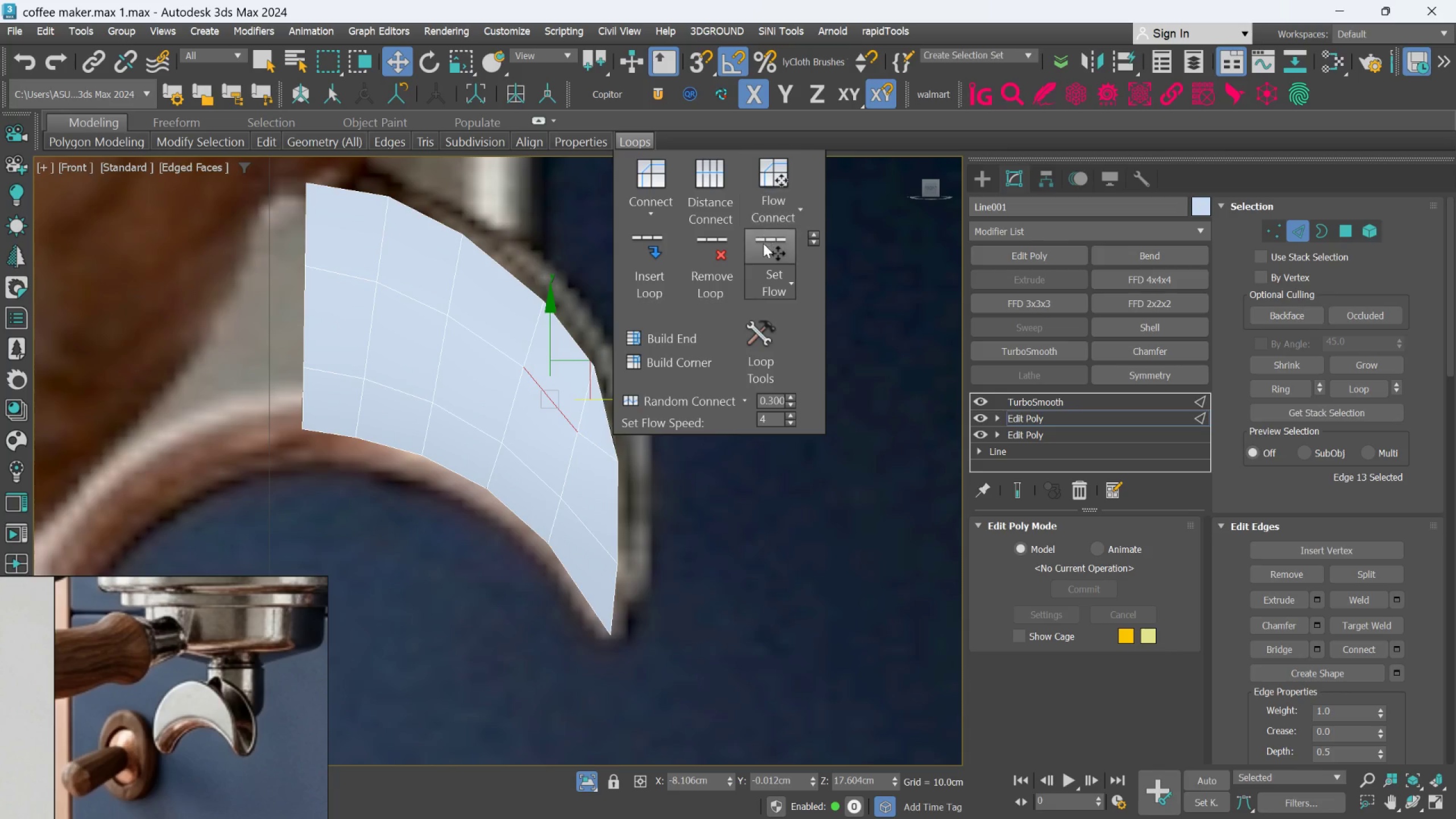 
left_click([766, 246])
 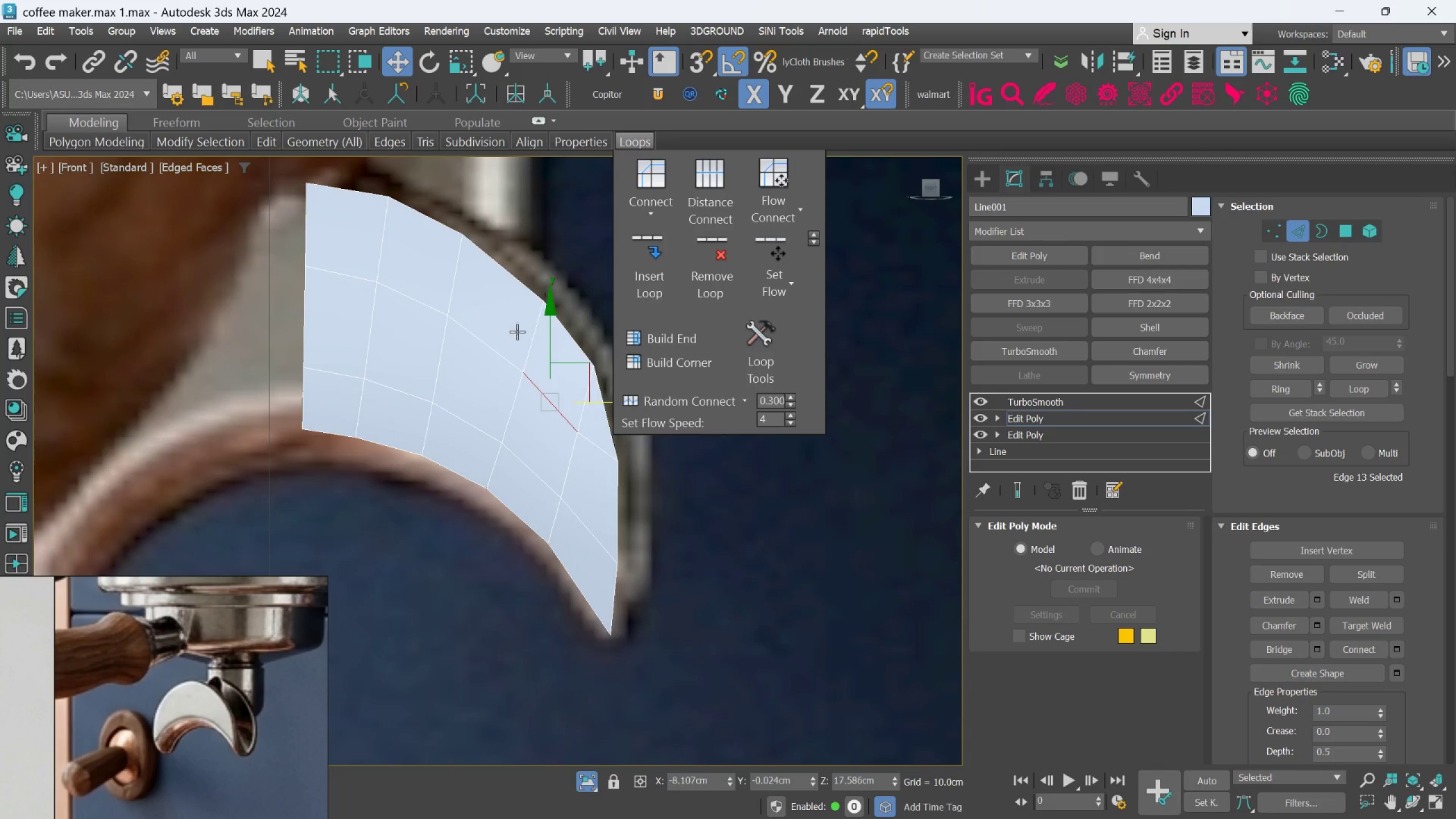 
left_click([499, 347])
 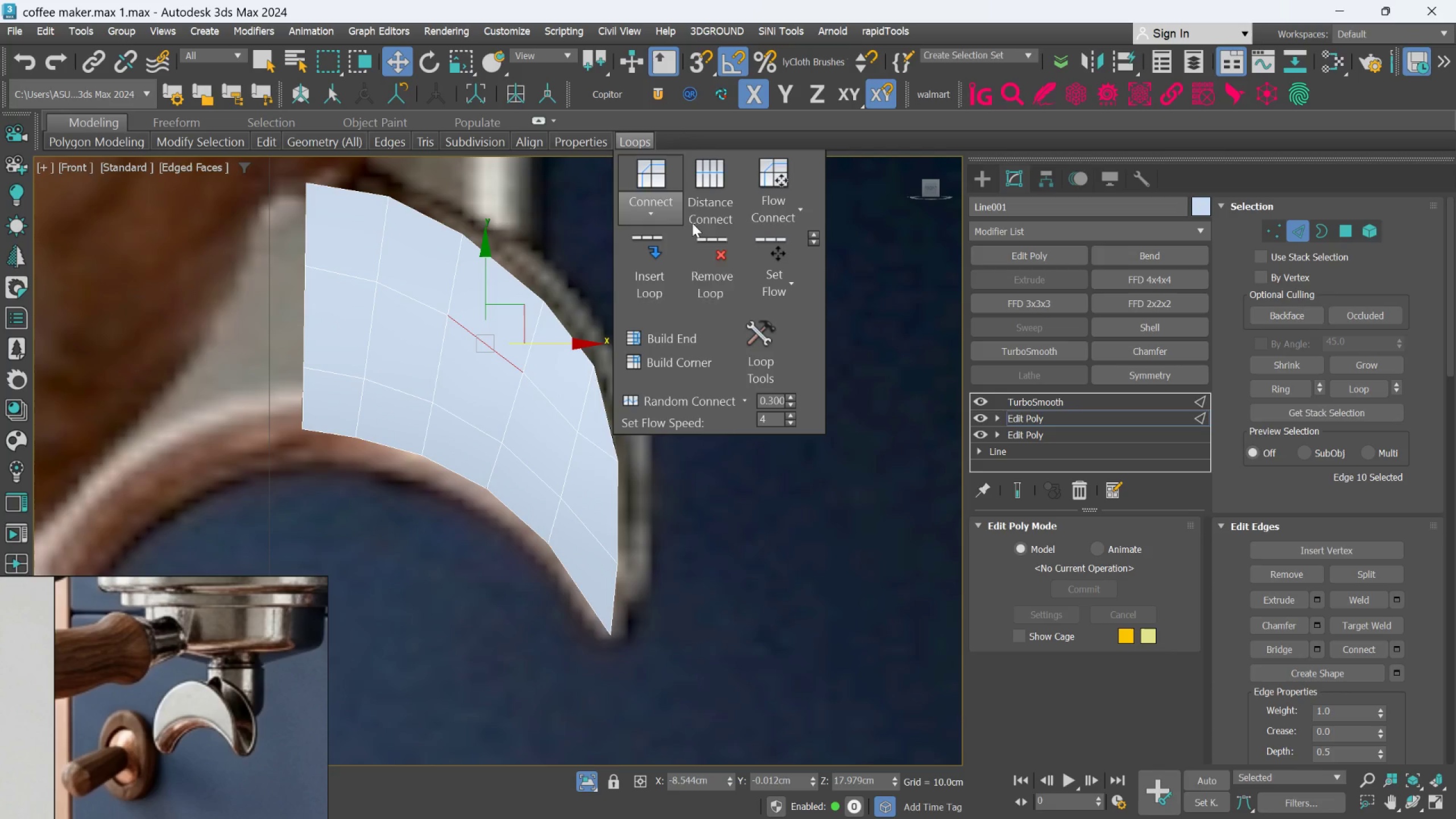 
left_click([759, 251])
 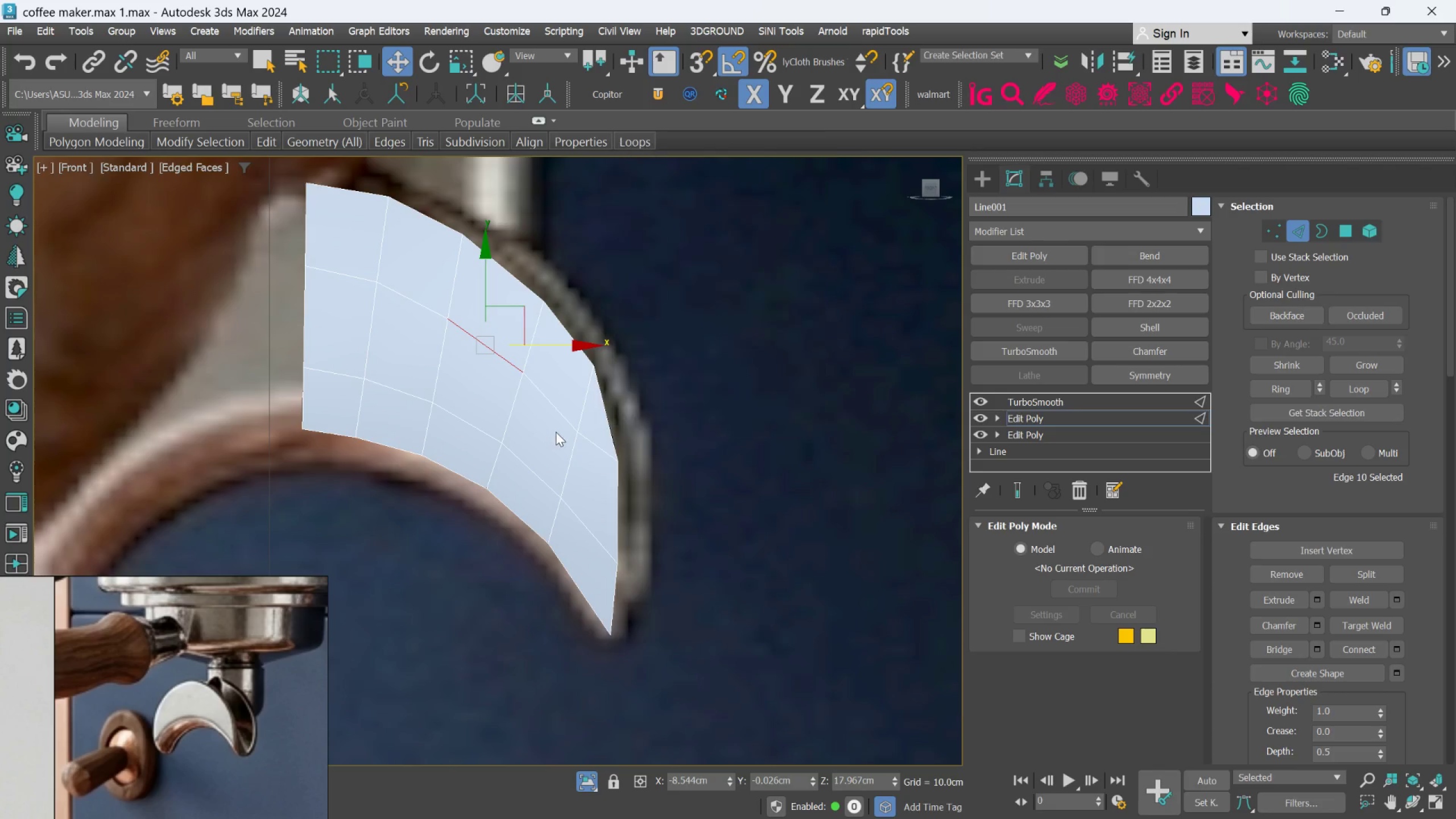 
scroll: coordinate [594, 437], scroll_direction: up, amount: 1.0
 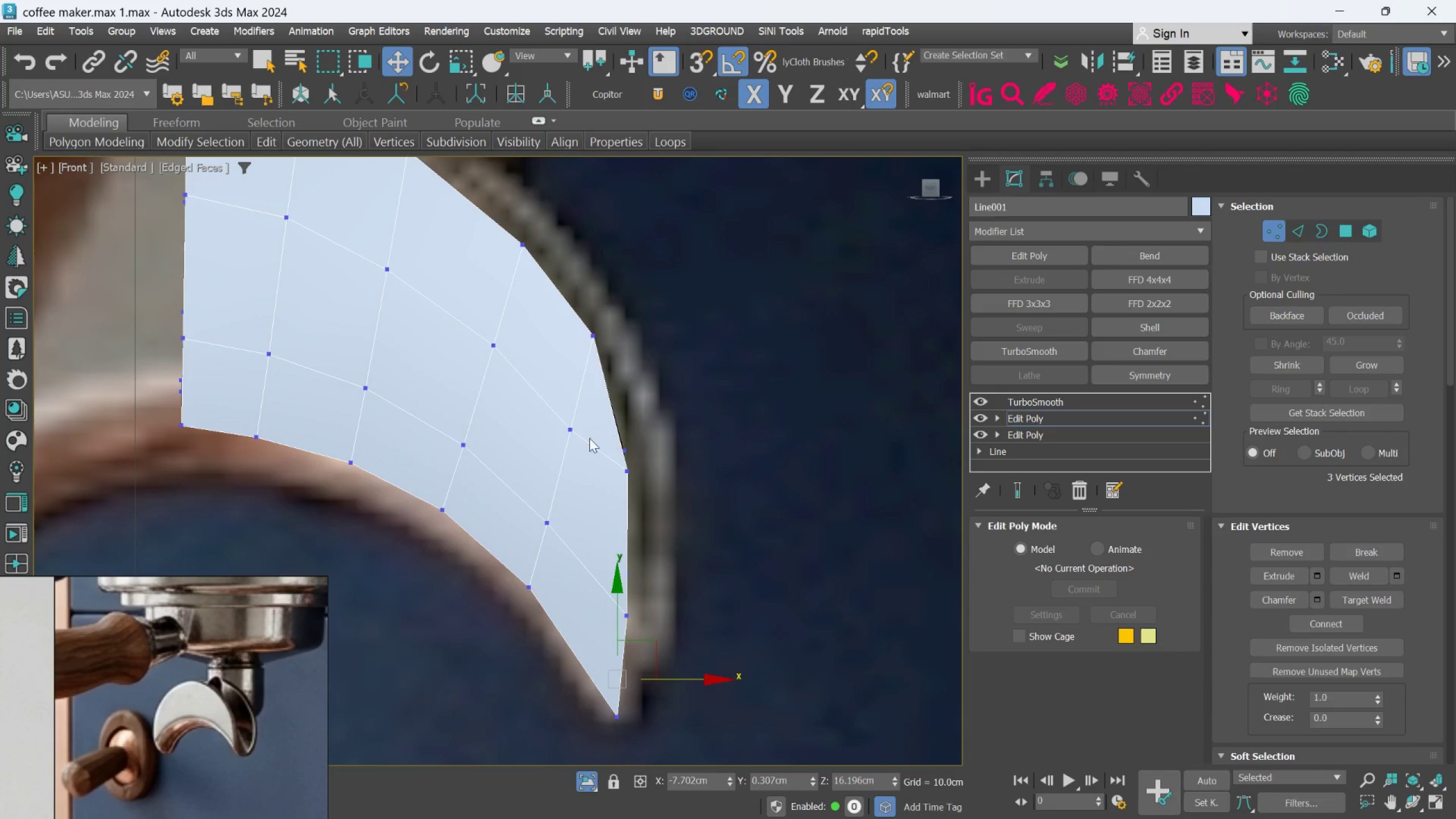 
left_click_drag(start_coordinate=[553, 403], to_coordinate=[592, 460])
 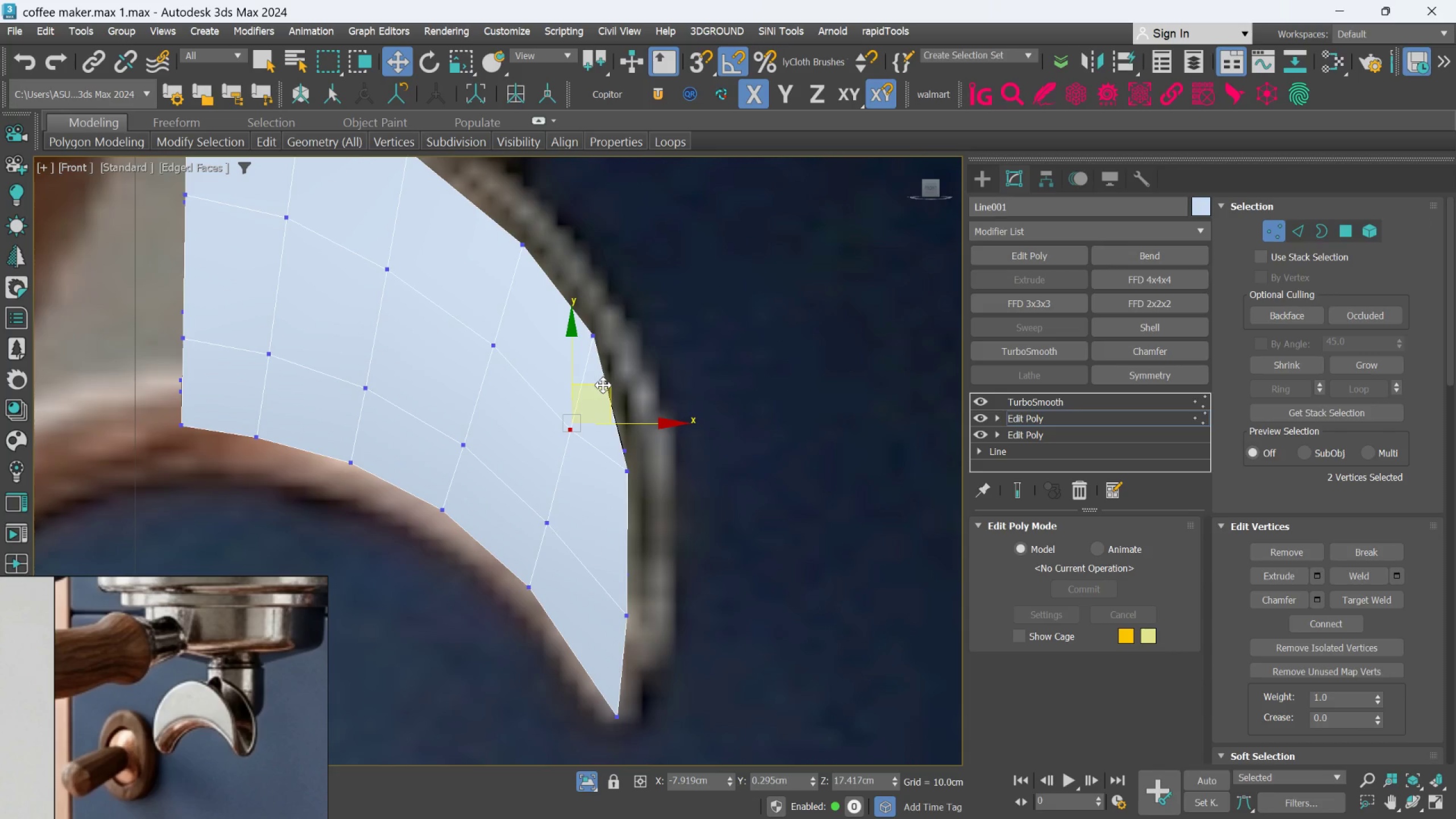 
left_click_drag(start_coordinate=[603, 385], to_coordinate=[606, 376])
 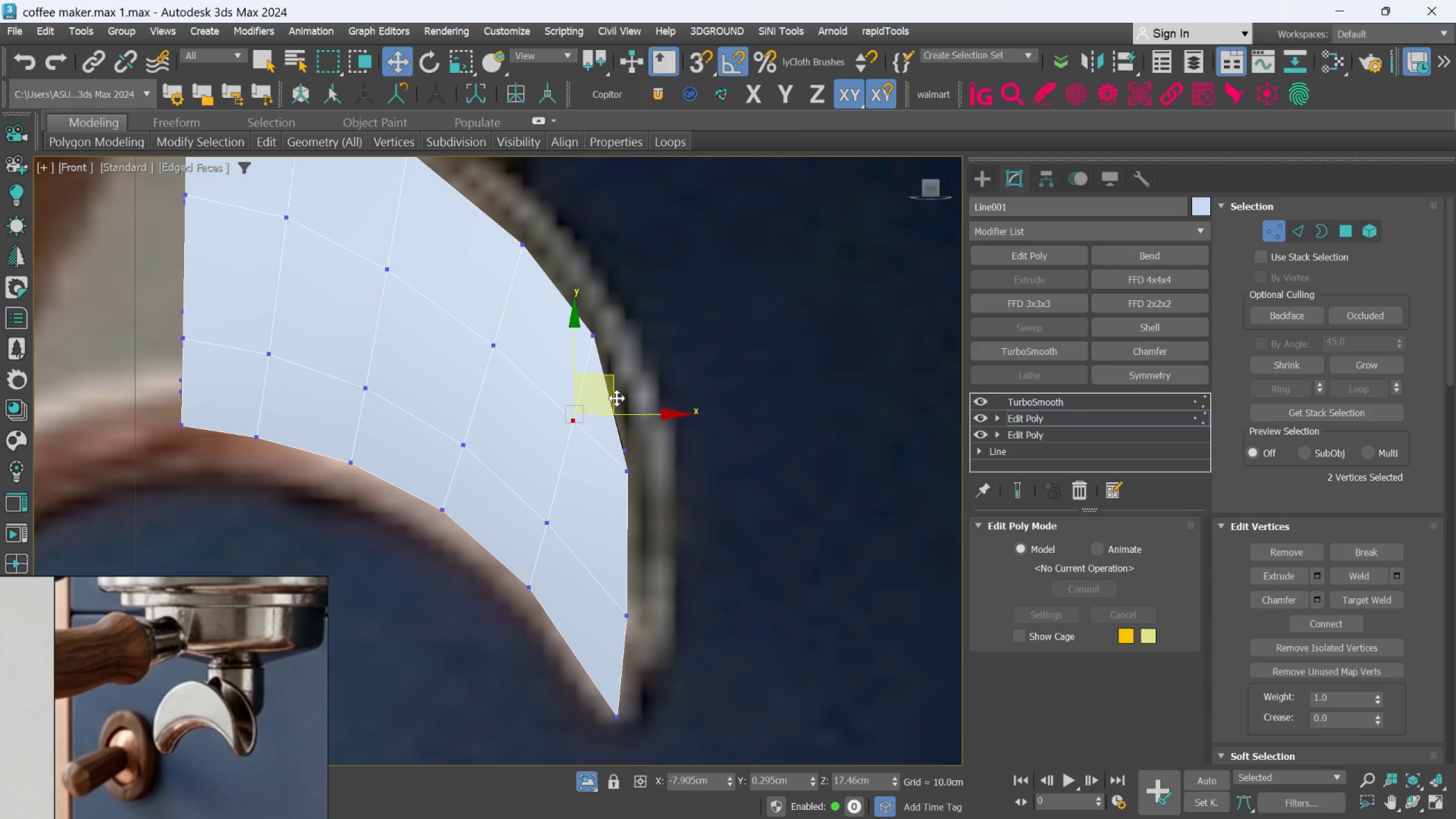 
scroll: coordinate [617, 404], scroll_direction: down, amount: 1.0
 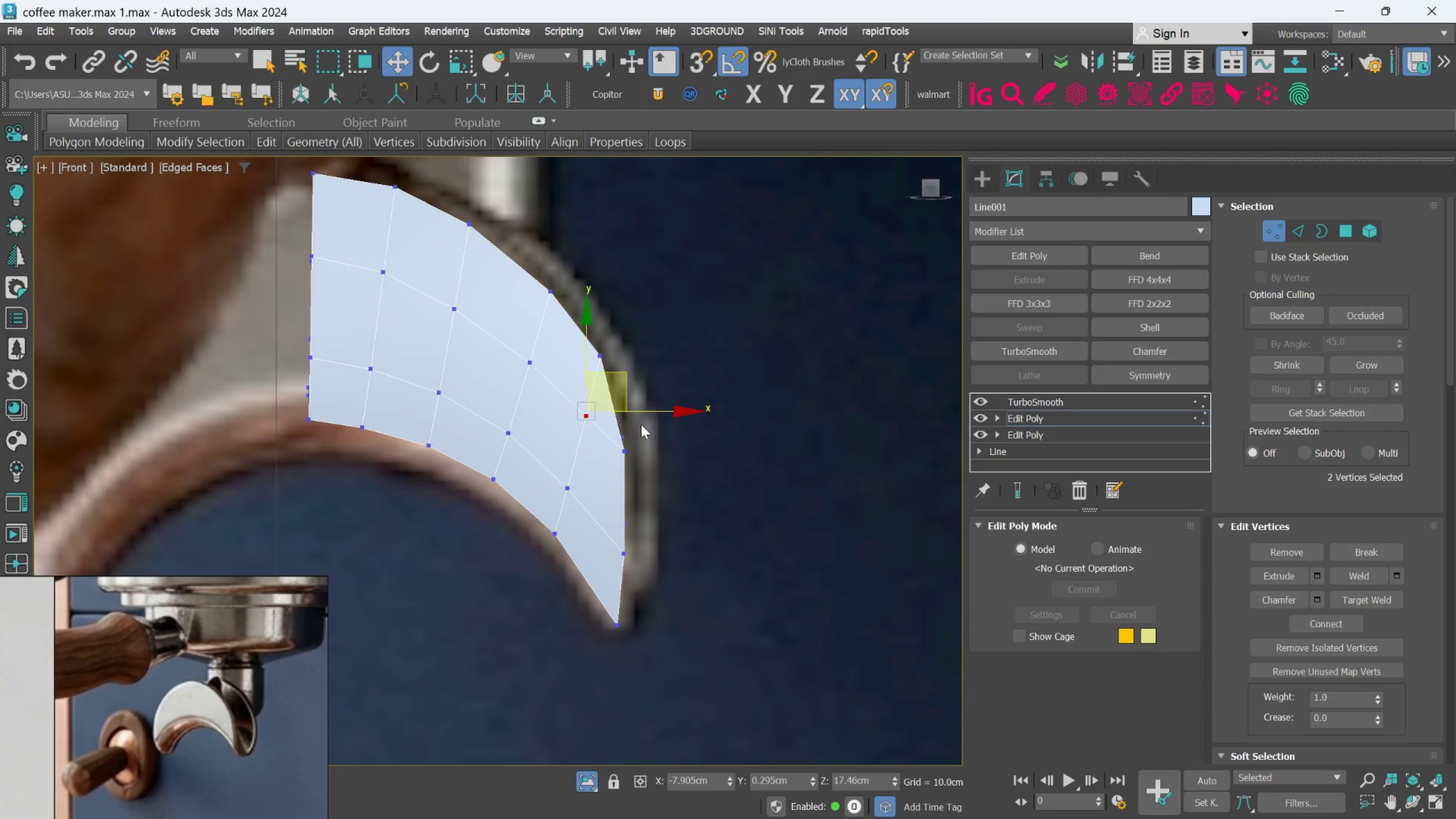 
hold_key(key=AltLeft, duration=1.5)
 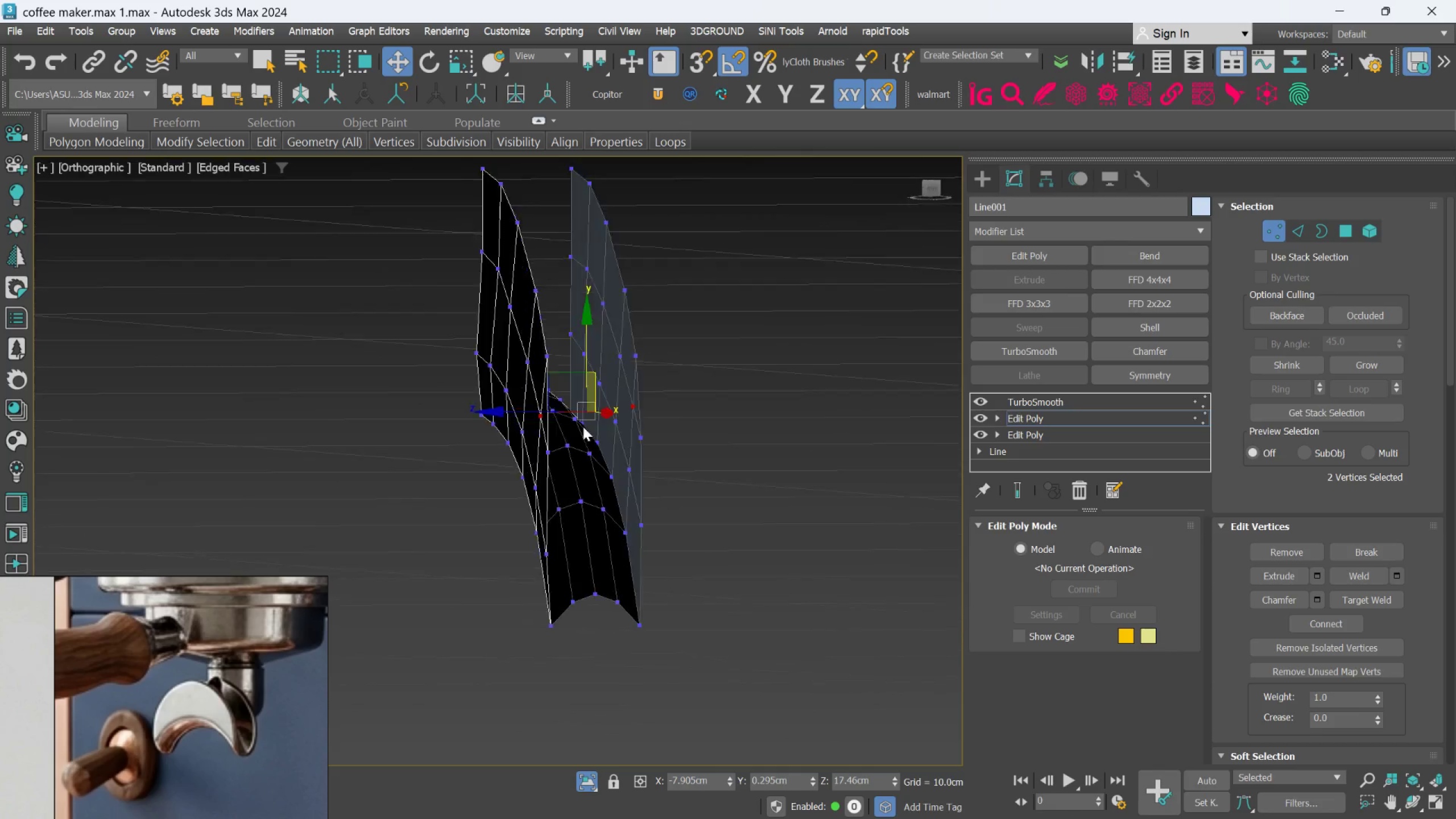 
hold_key(key=AltLeft, duration=0.88)
 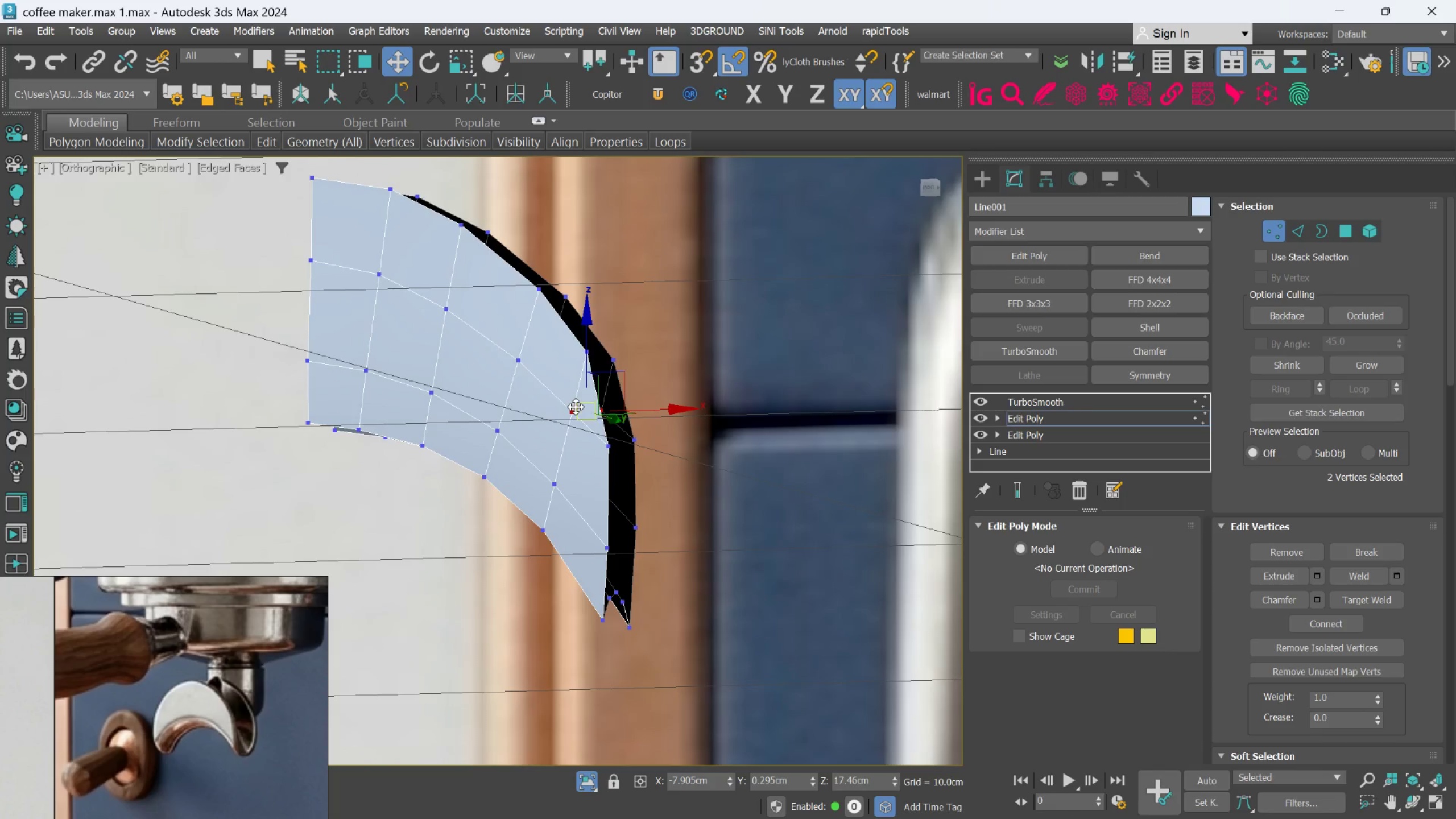 
scroll: coordinate [576, 404], scroll_direction: up, amount: 1.0
 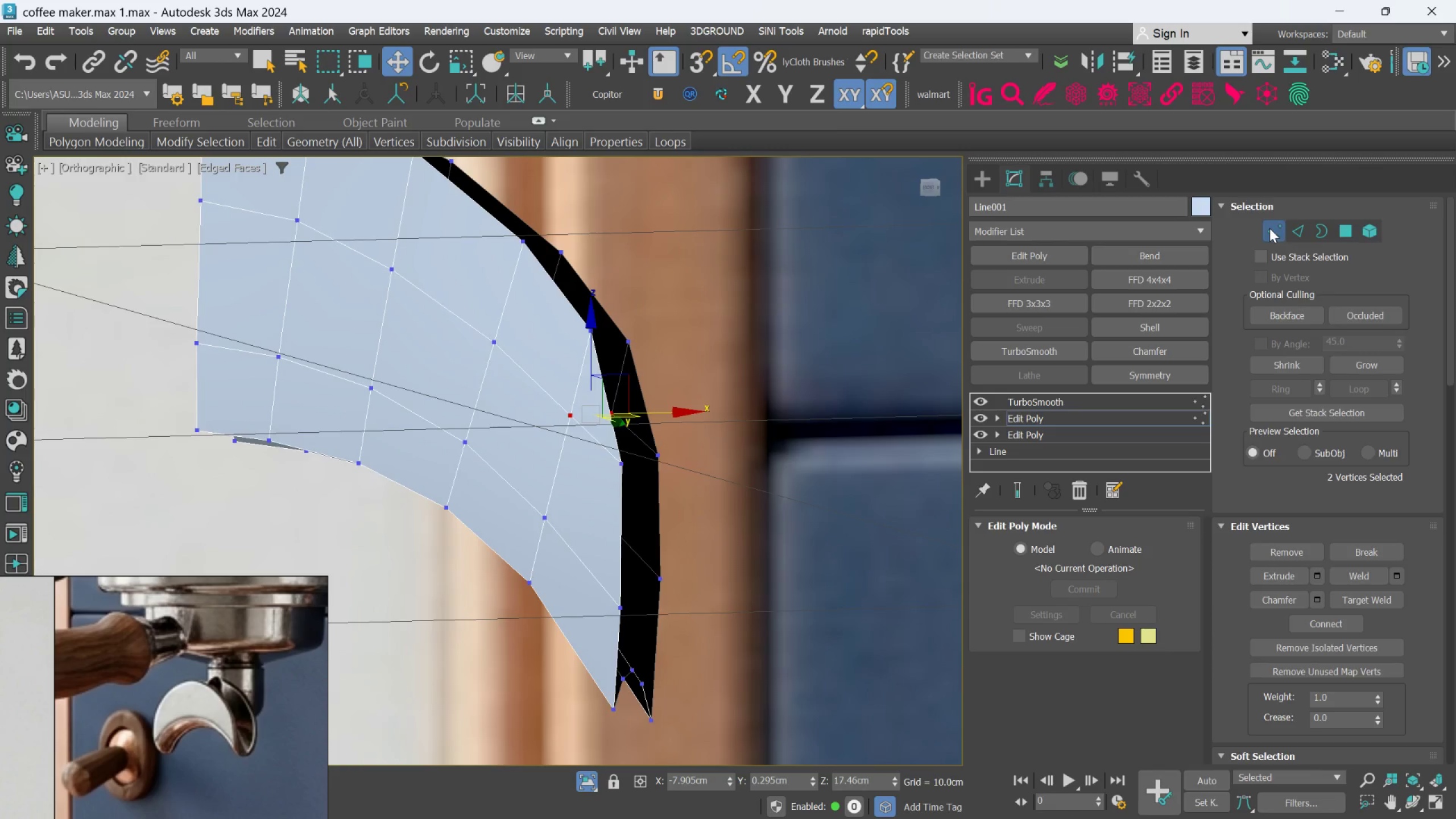 
key(F)
 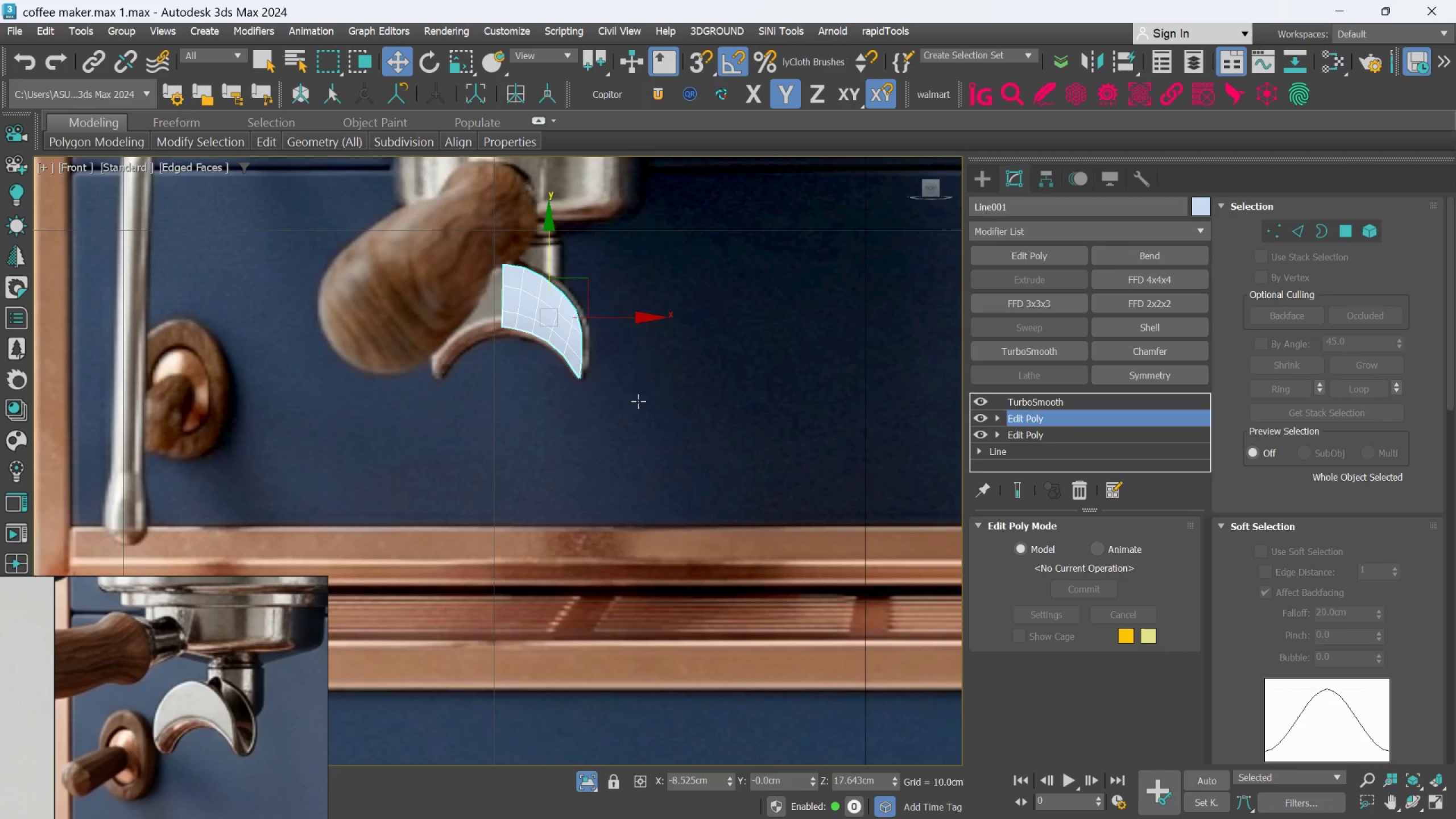 
scroll: coordinate [572, 340], scroll_direction: up, amount: 5.0
 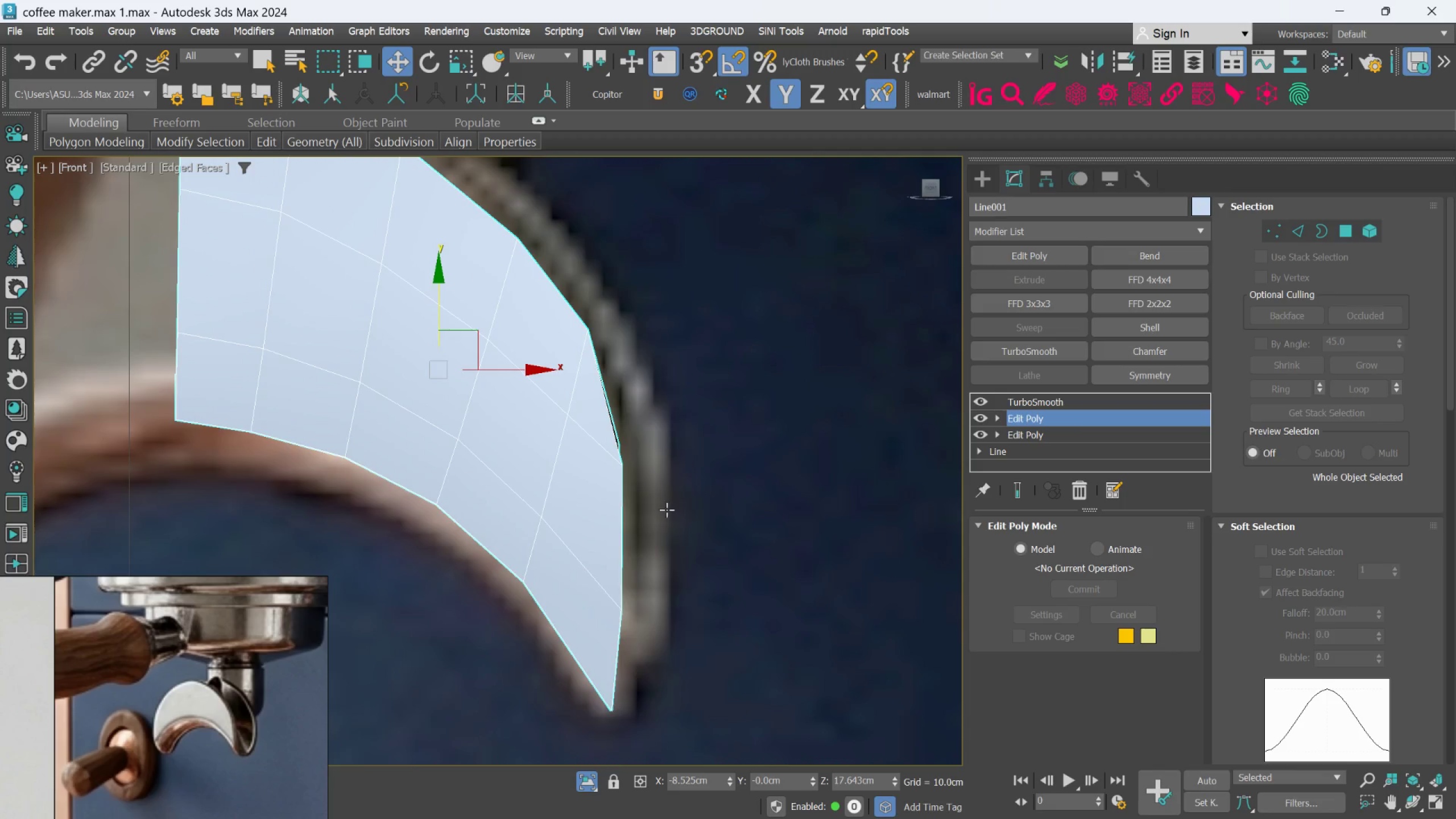 
scroll: coordinate [602, 436], scroll_direction: none, amount: 0.0
 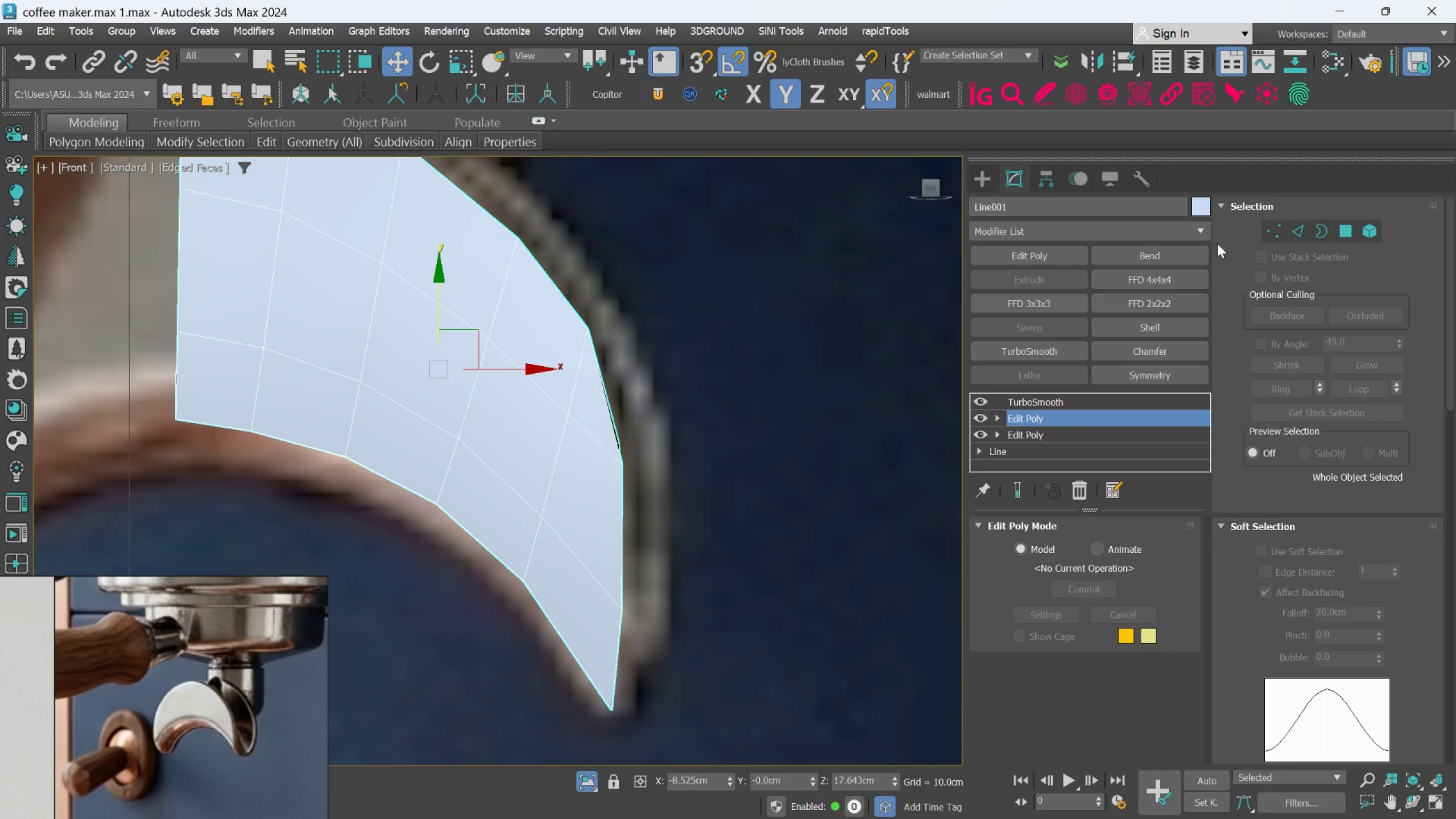 
scroll: coordinate [682, 403], scroll_direction: down, amount: 2.0
 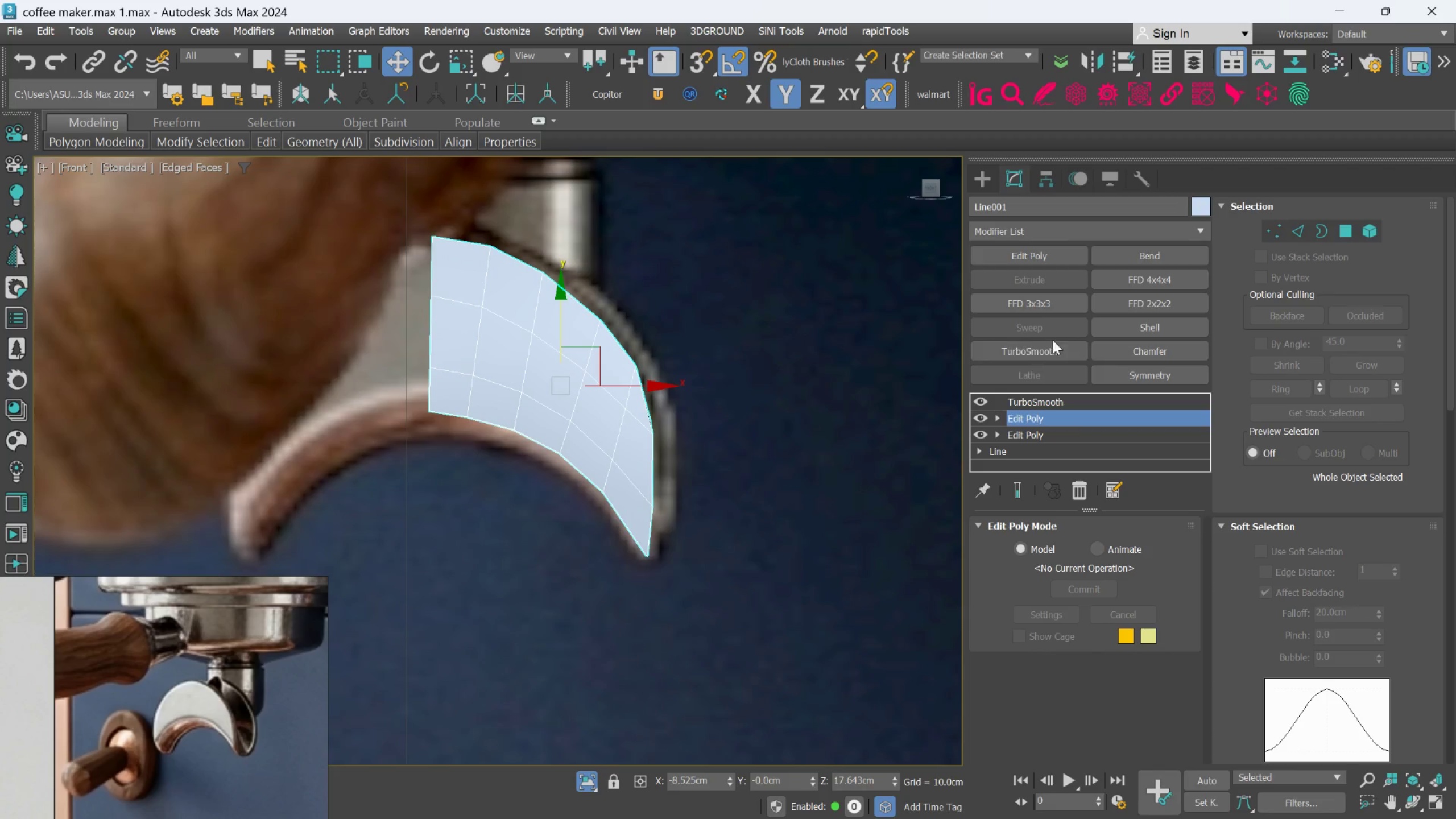 
wait(6.3)
 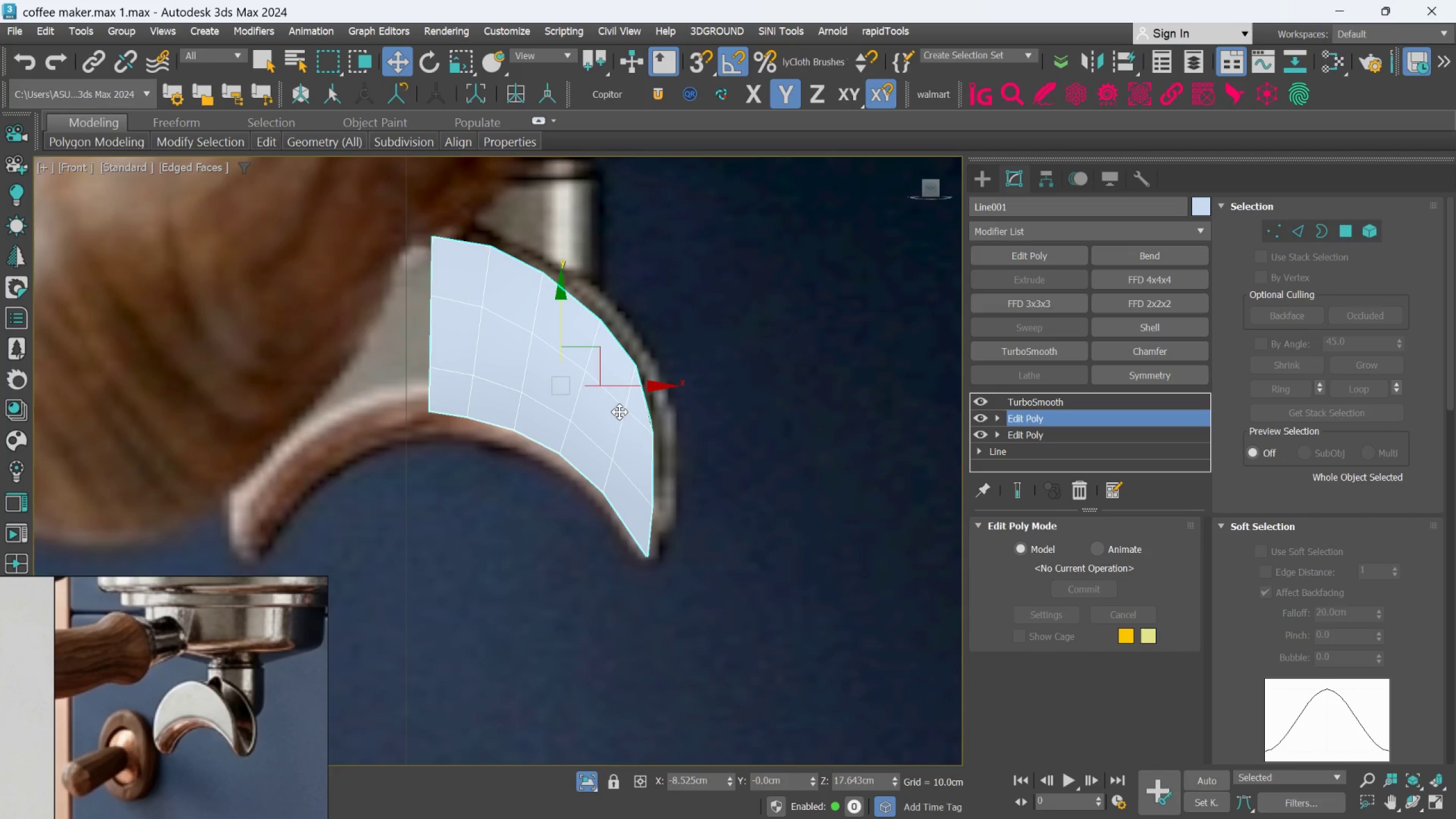 
left_click([1136, 367])
 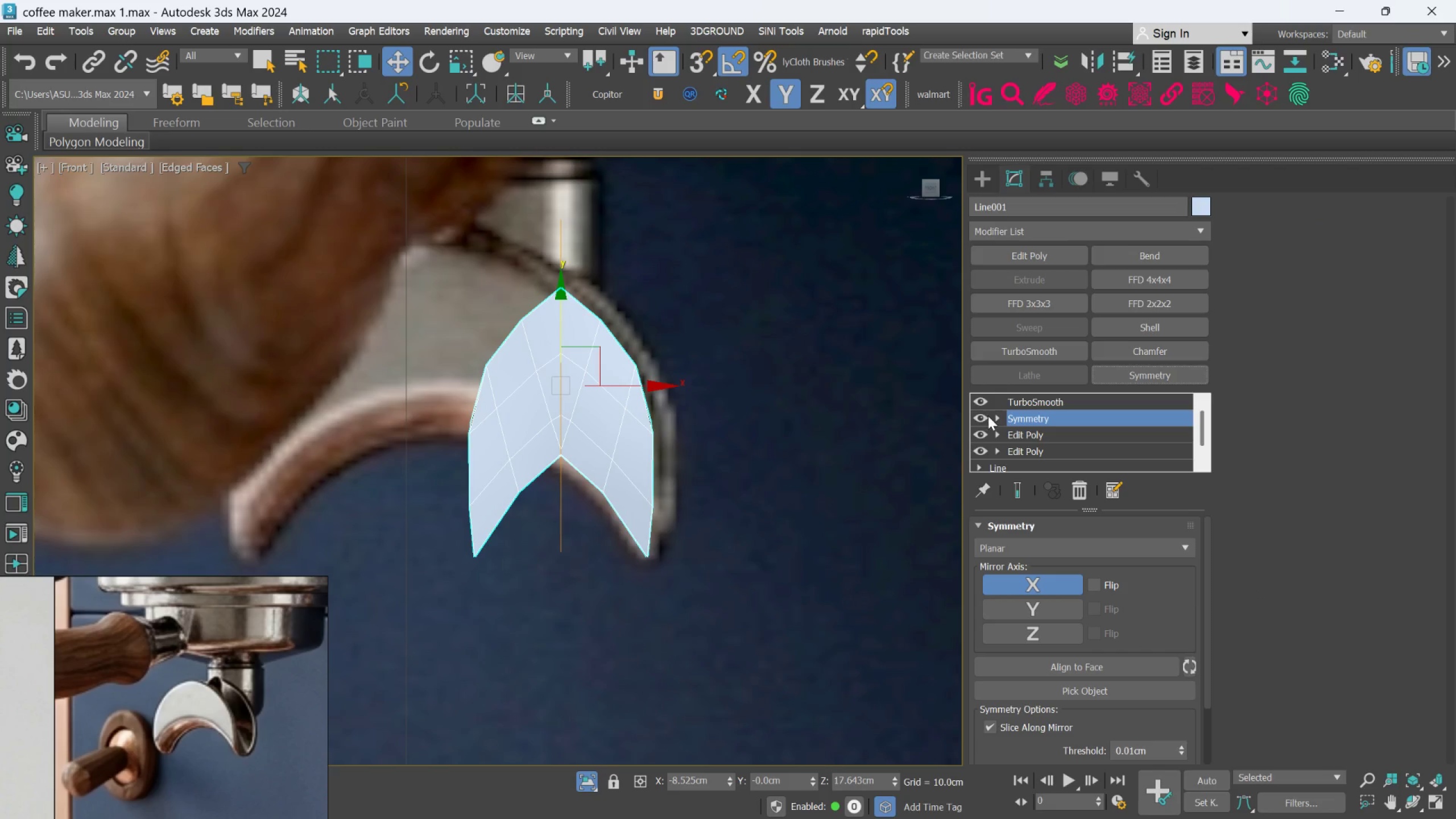 
left_click([1003, 419])
 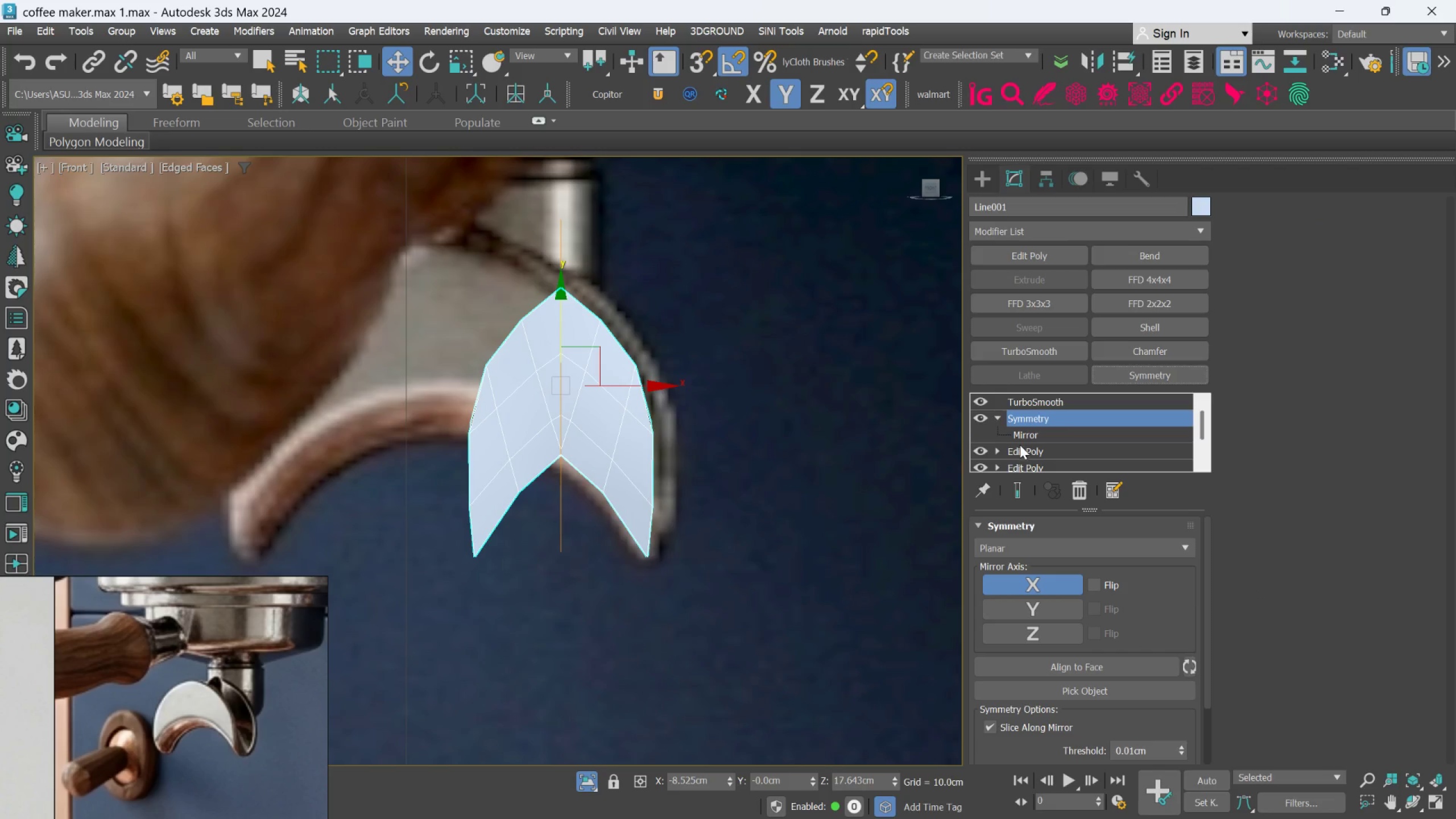 
left_click([1019, 439])
 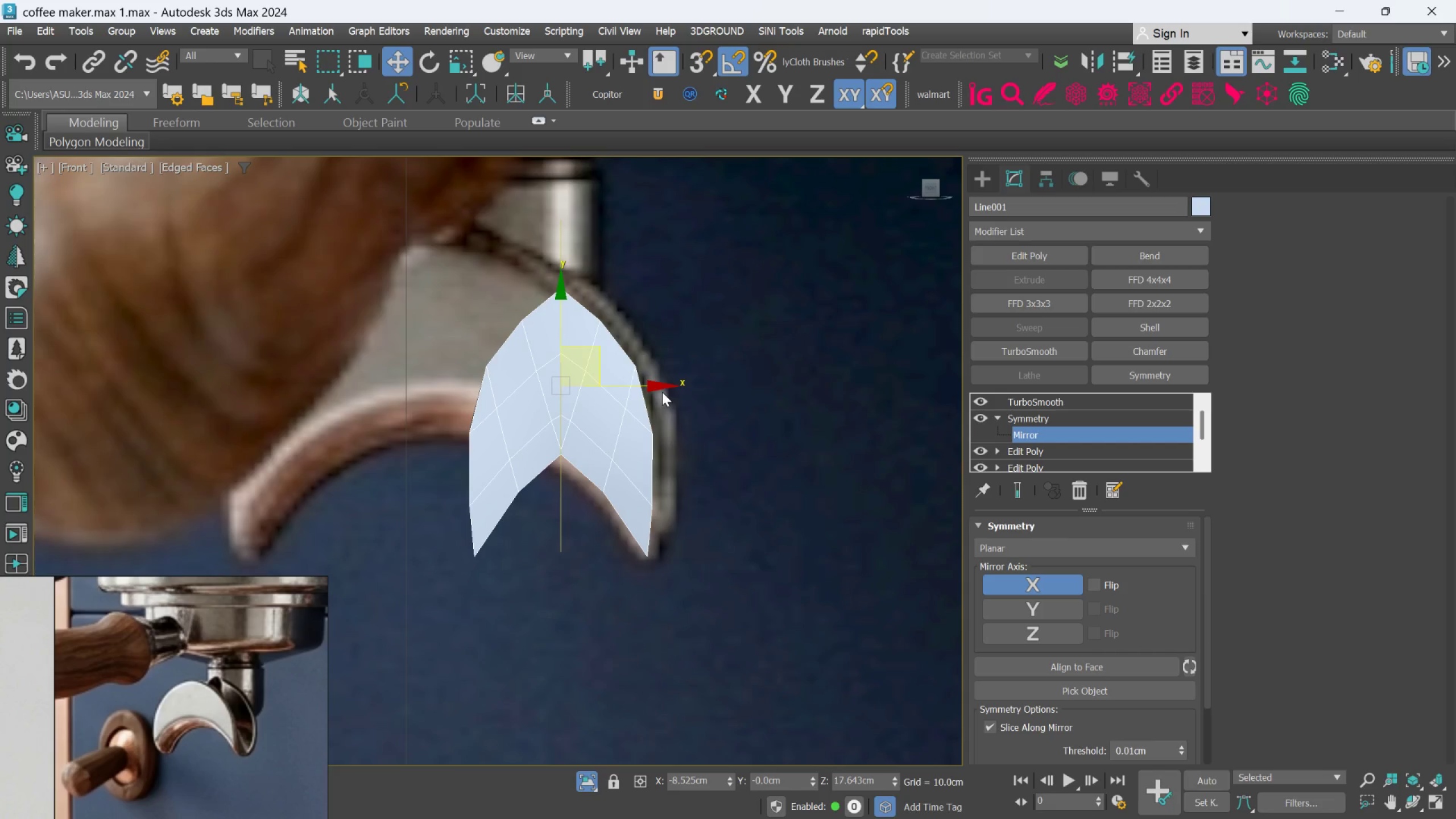 
left_click_drag(start_coordinate=[658, 386], to_coordinate=[545, 405])
 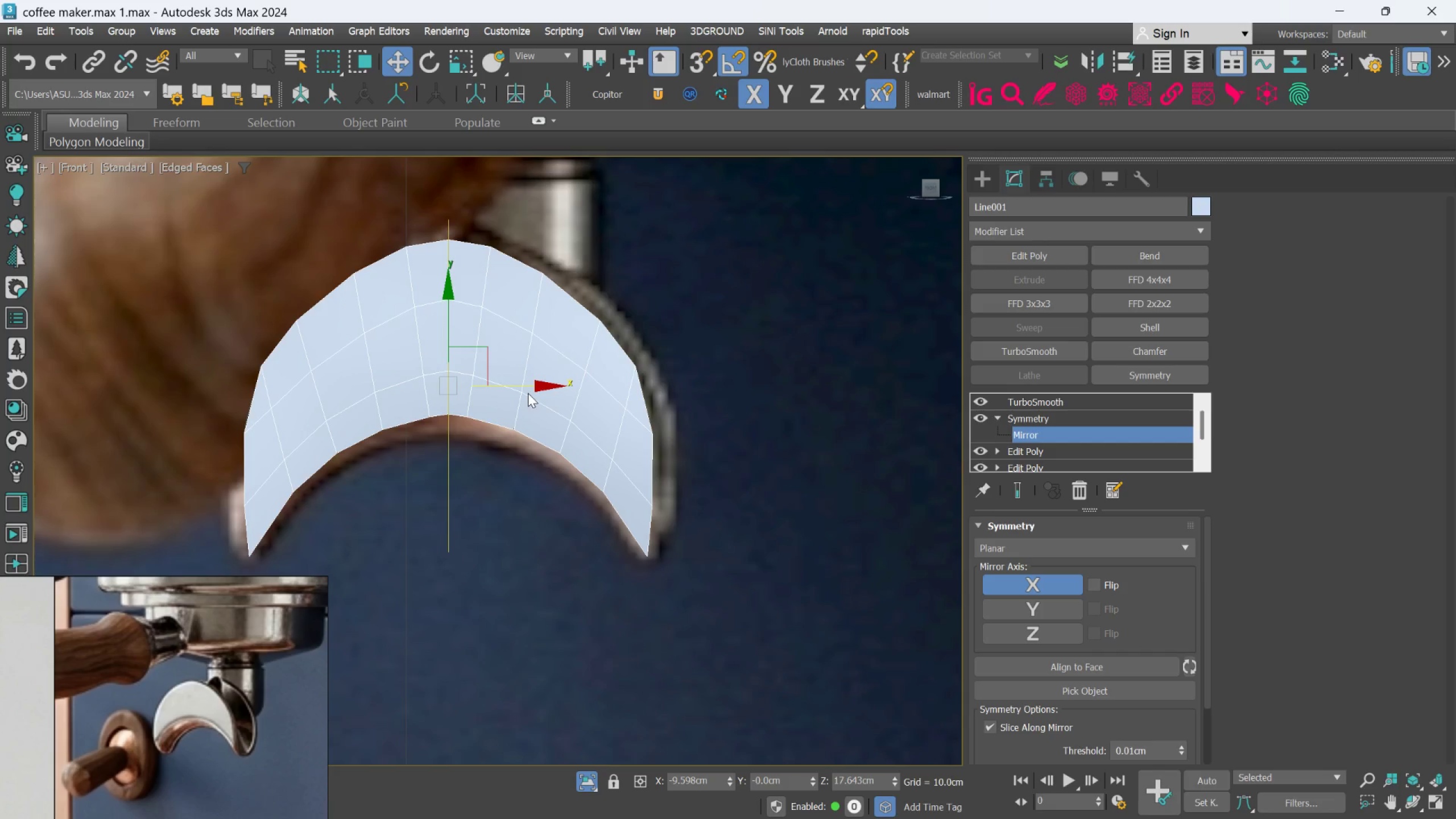 
scroll: coordinate [528, 393], scroll_direction: up, amount: 2.0
 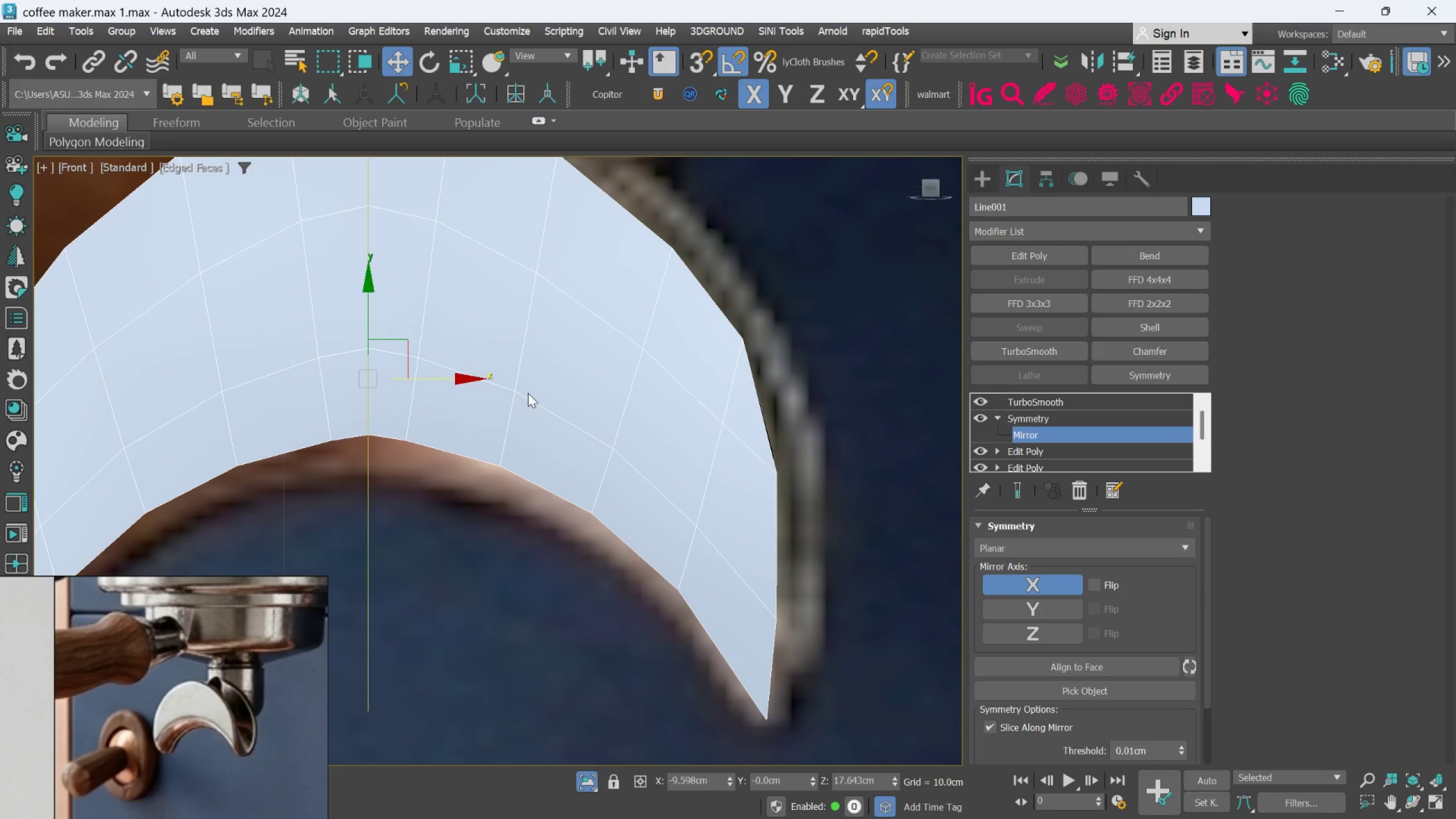 
scroll: coordinate [528, 393], scroll_direction: down, amount: 1.0
 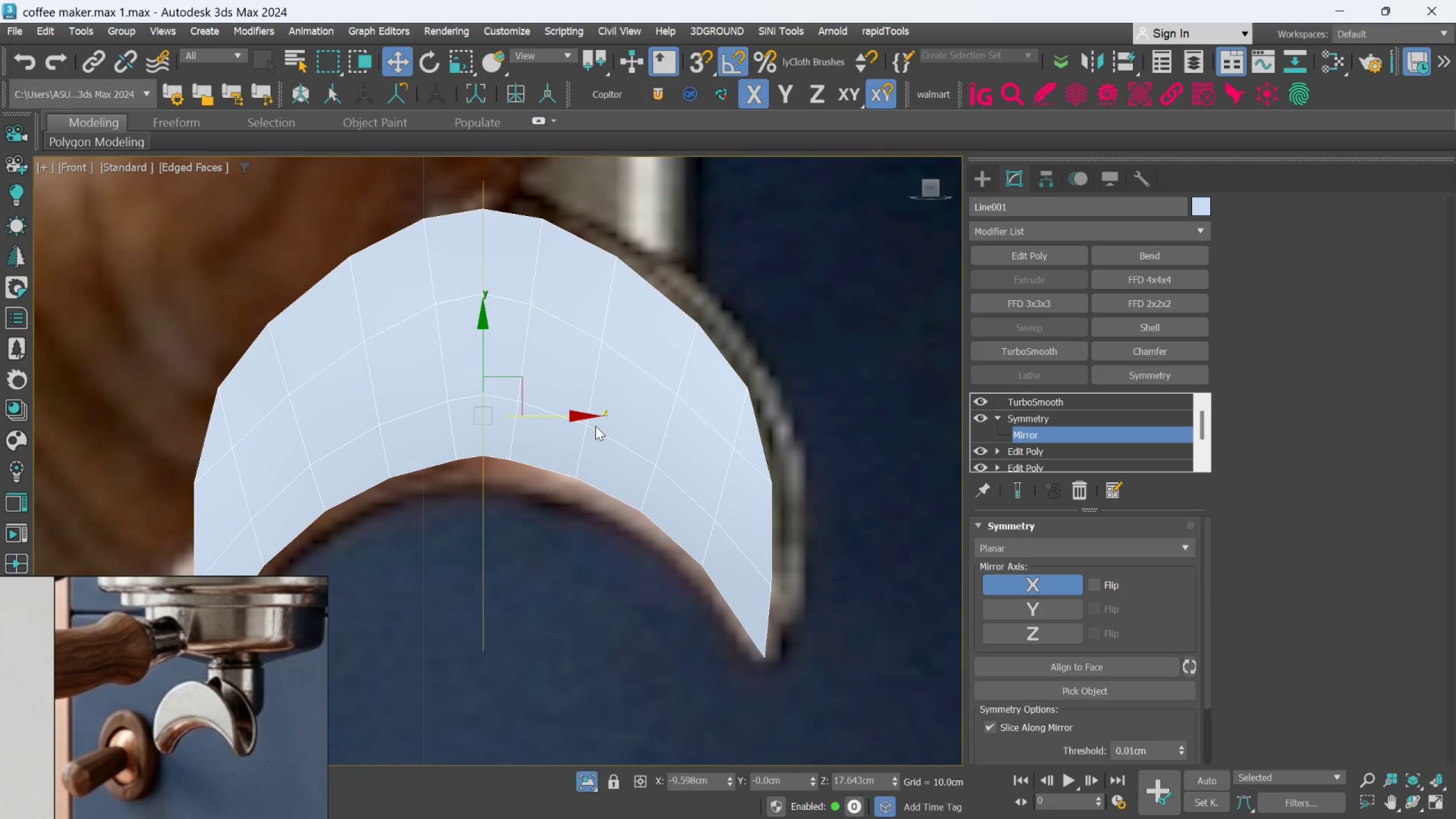 
hold_key(key=AltLeft, duration=0.97)
 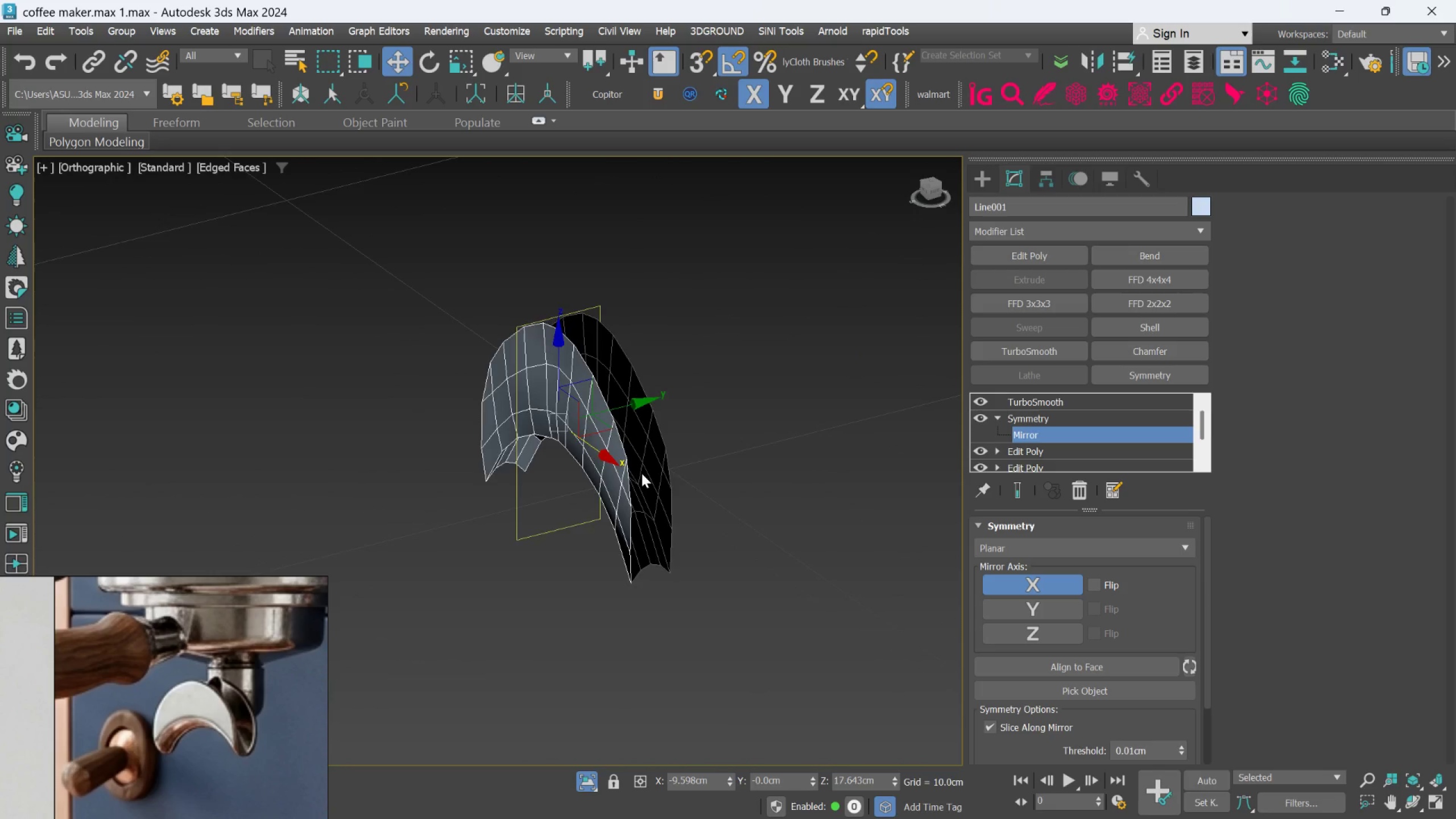 
scroll: coordinate [634, 430], scroll_direction: down, amount: 2.0
 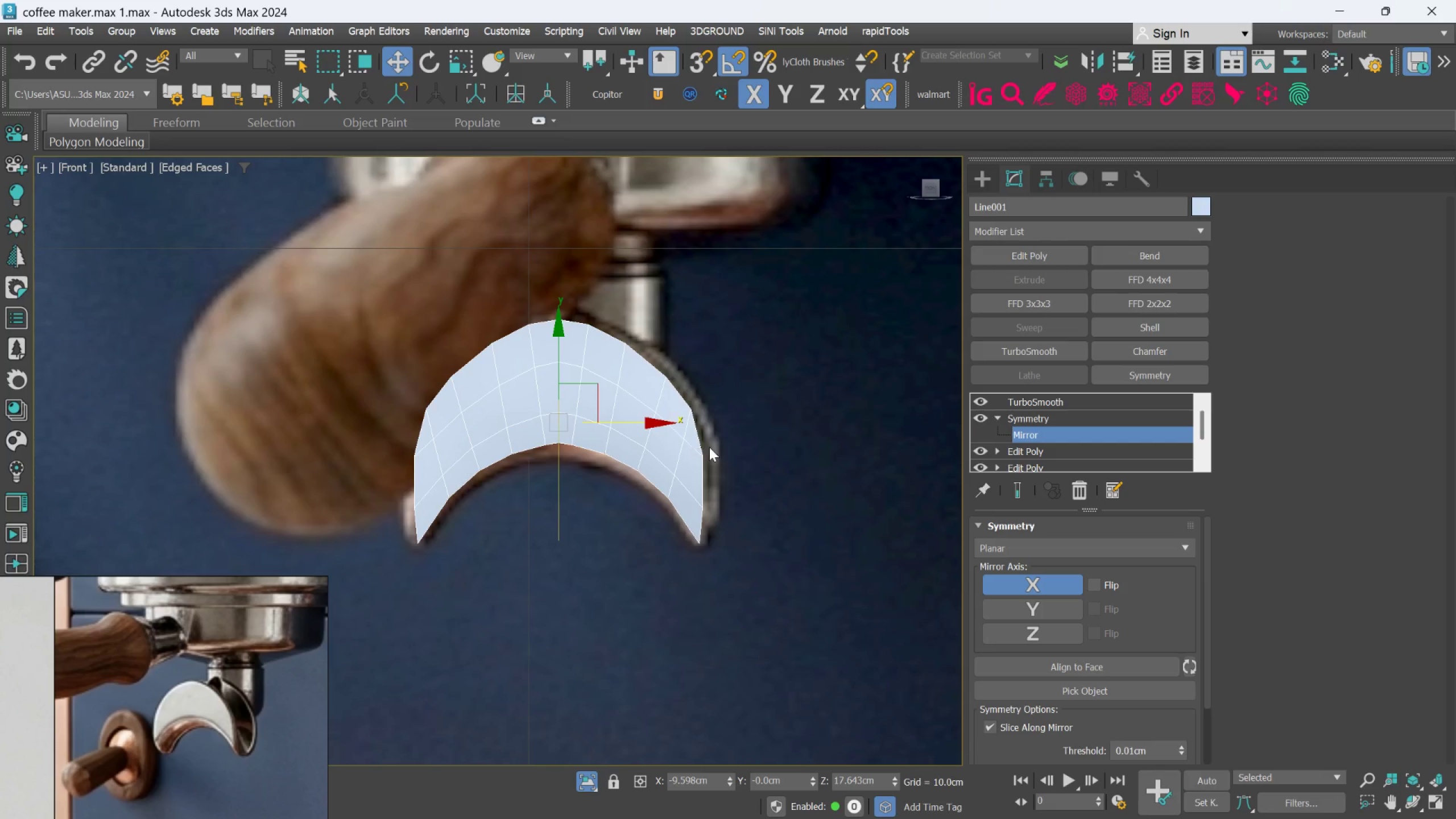 
scroll: coordinate [642, 473], scroll_direction: up, amount: 1.0
 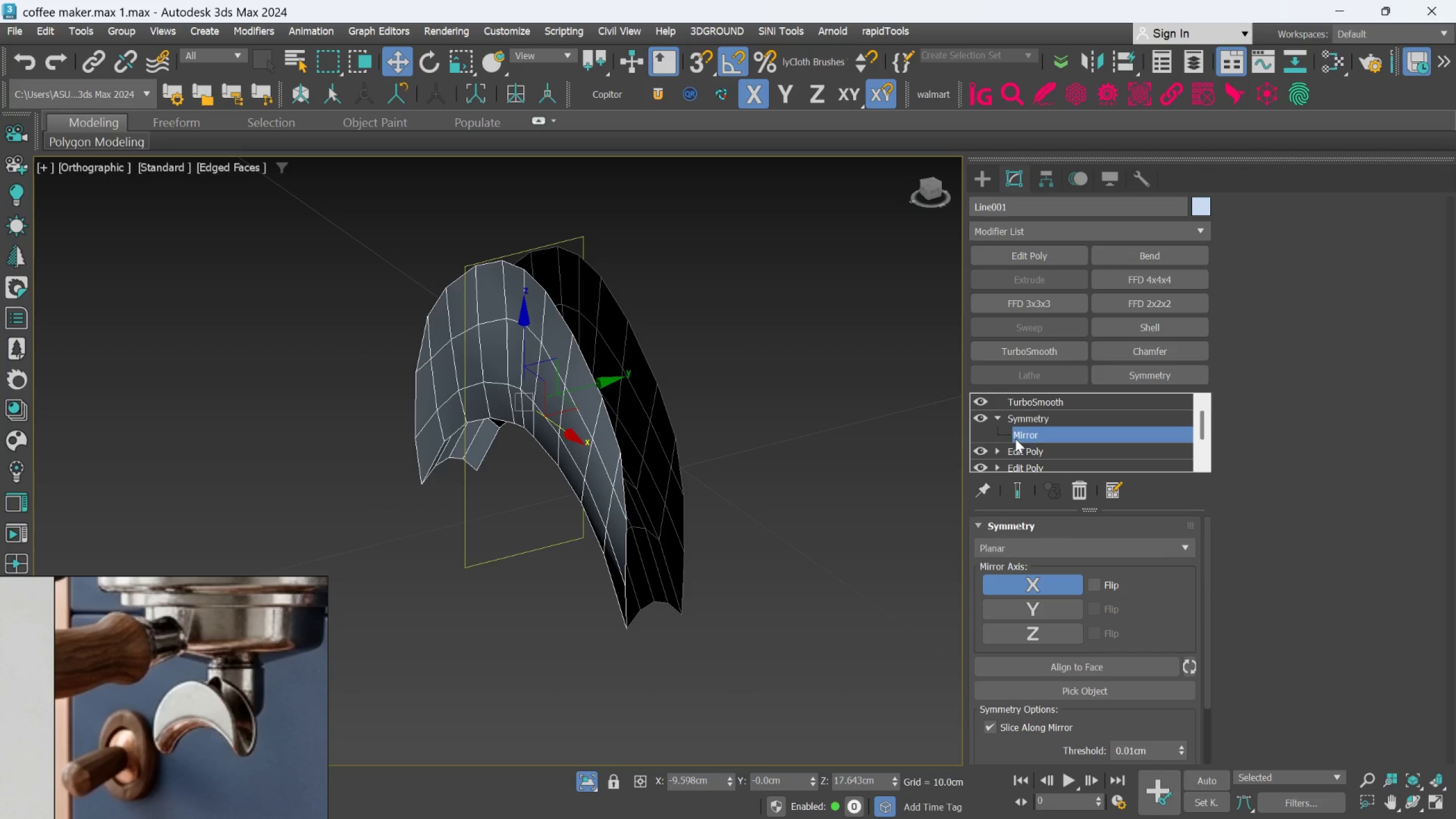 
left_click([1025, 422])
 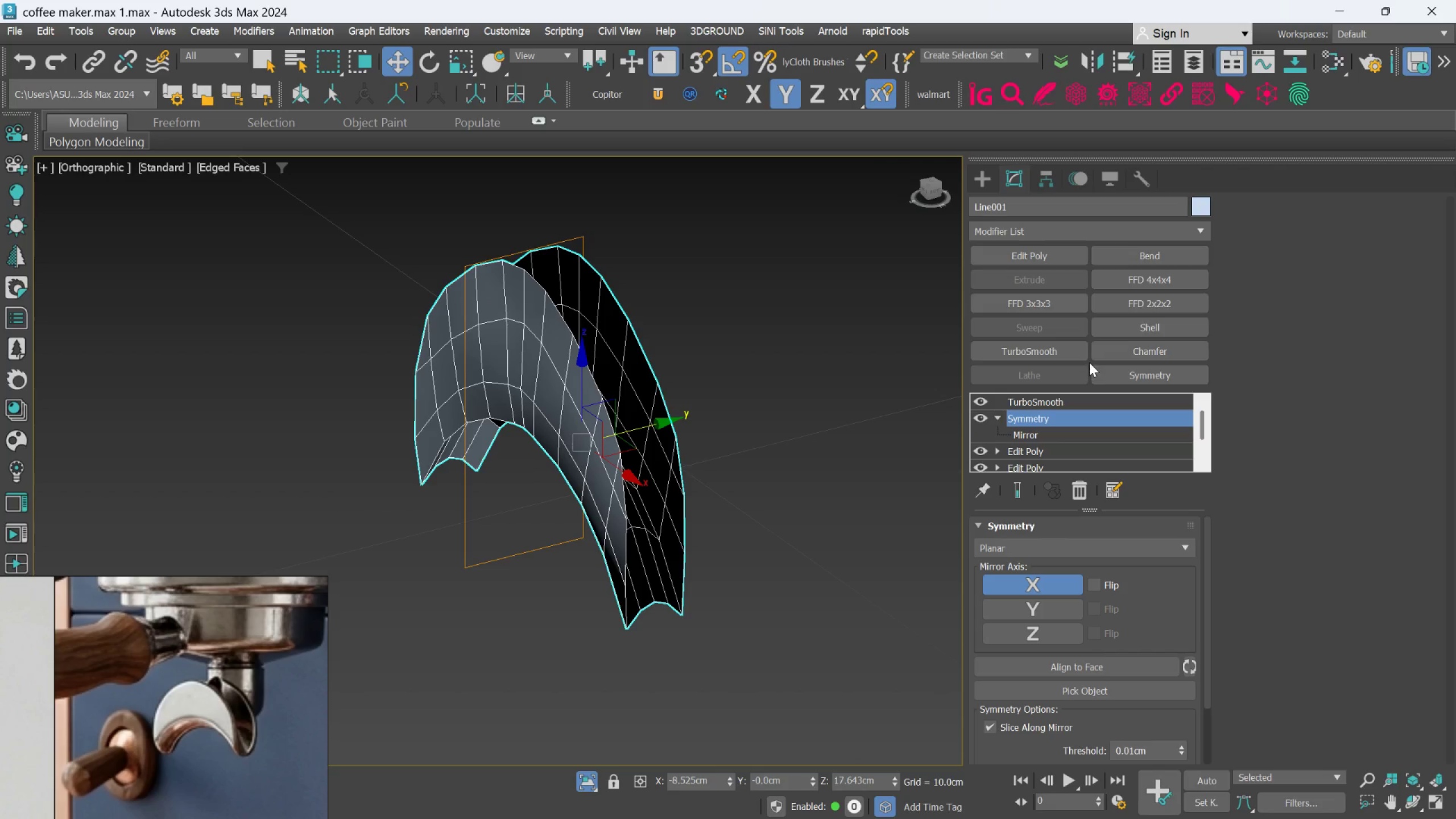 
left_click([1147, 320])
 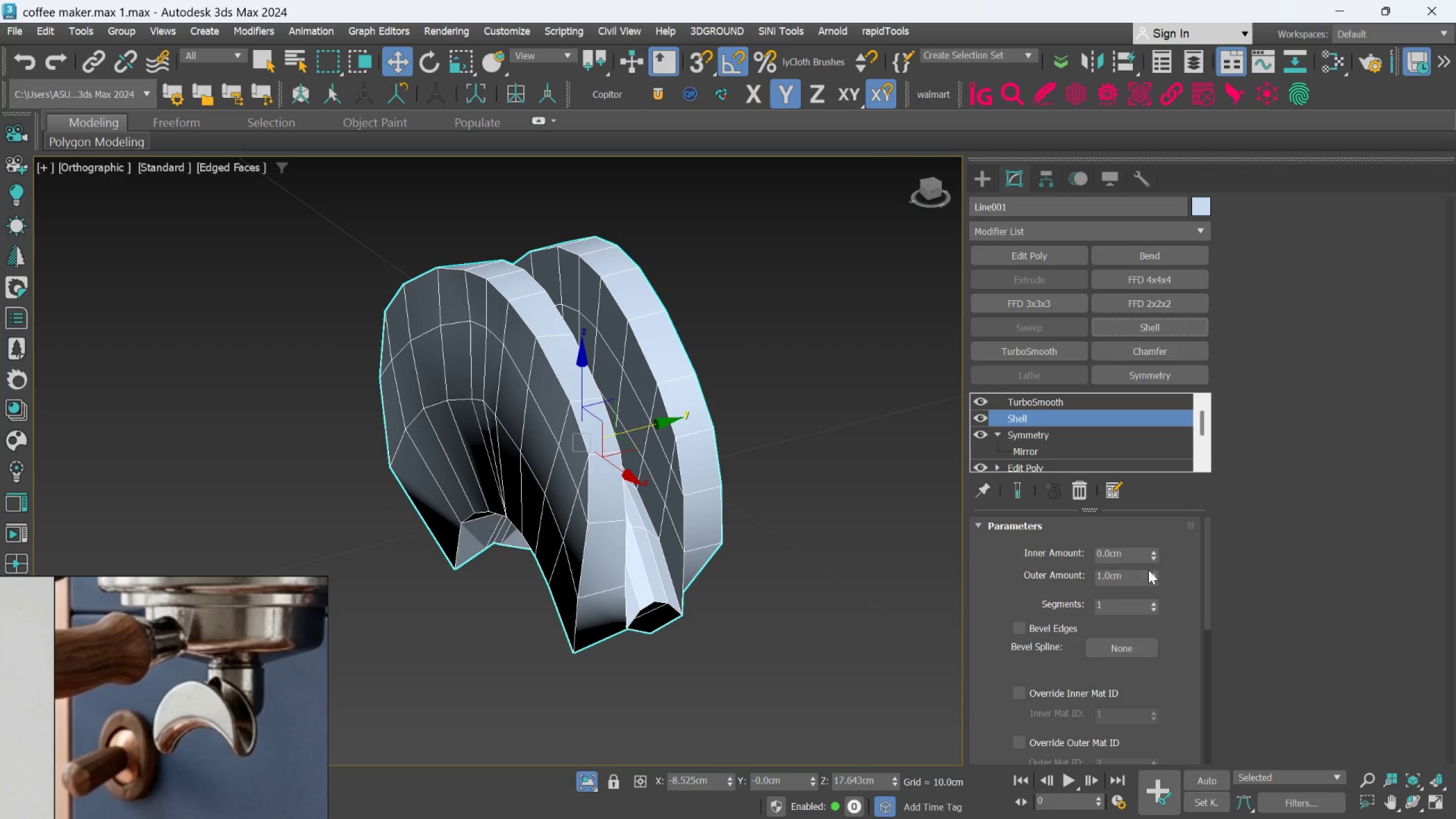 
right_click([1153, 576])
 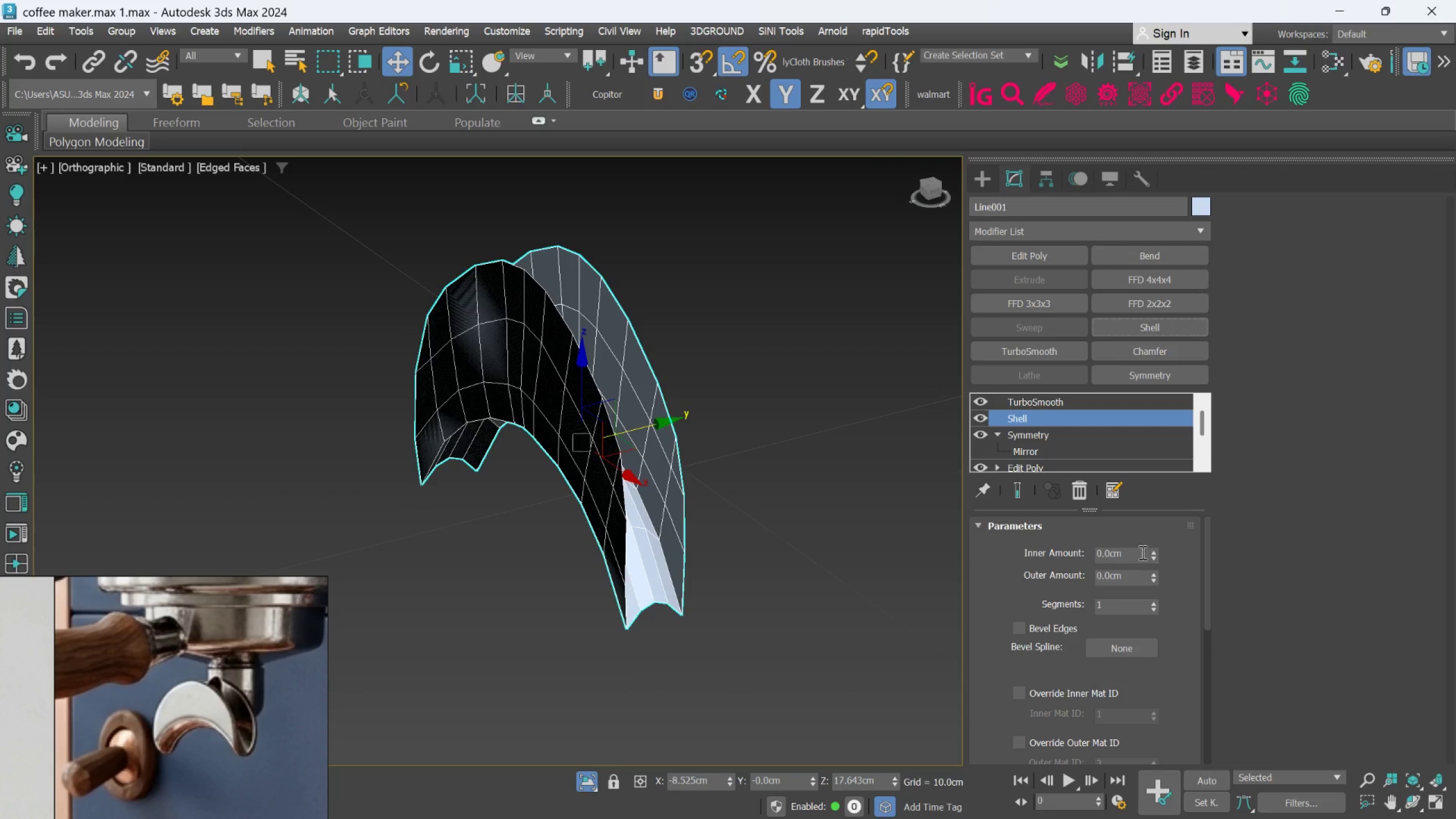 
hold_key(key=AltLeft, duration=1.52)
left_click_drag(start_coordinate=[1155, 551], to_coordinate=[1155, 423])
 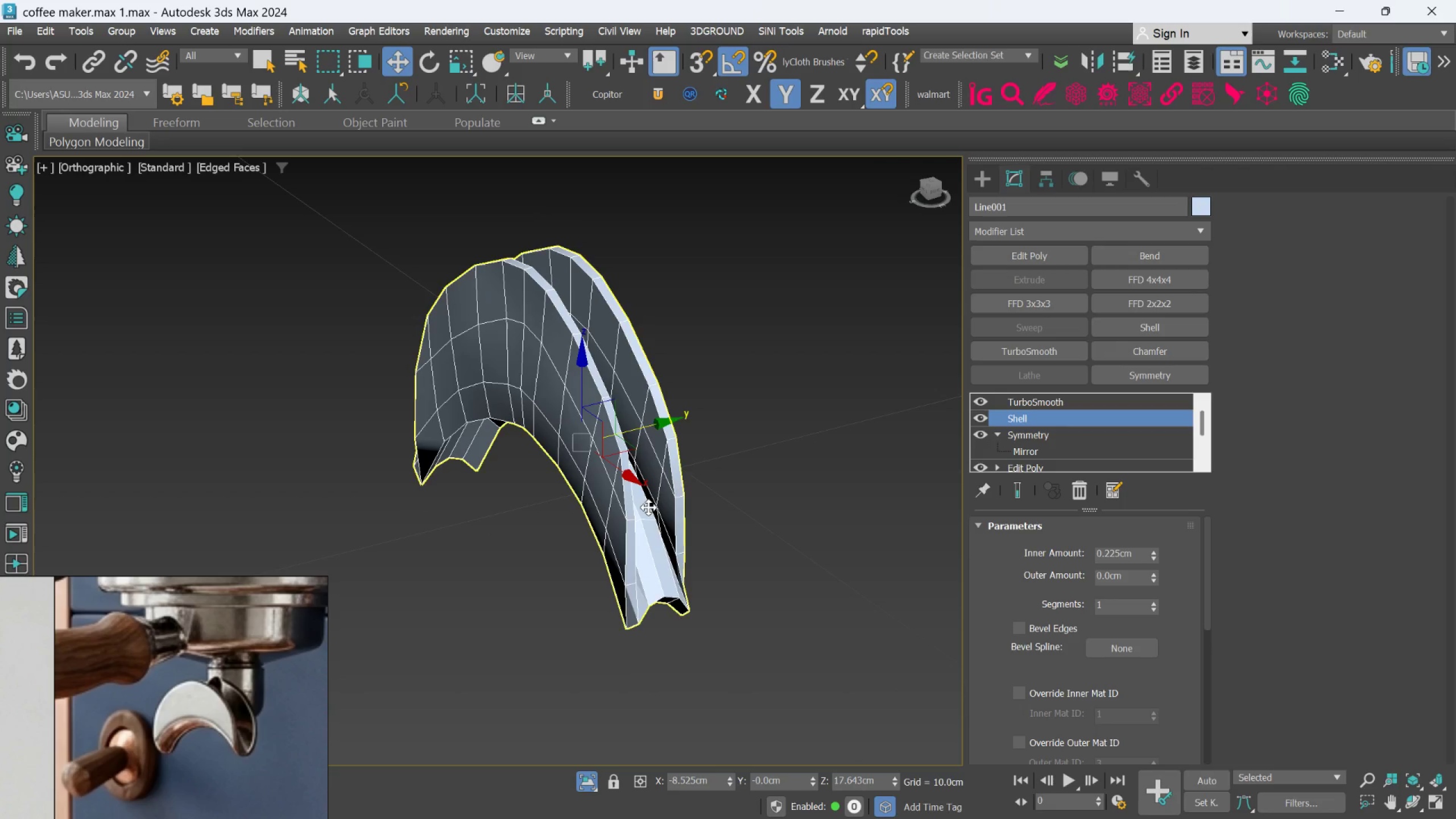 
hold_key(key=AltLeft, duration=0.73)
 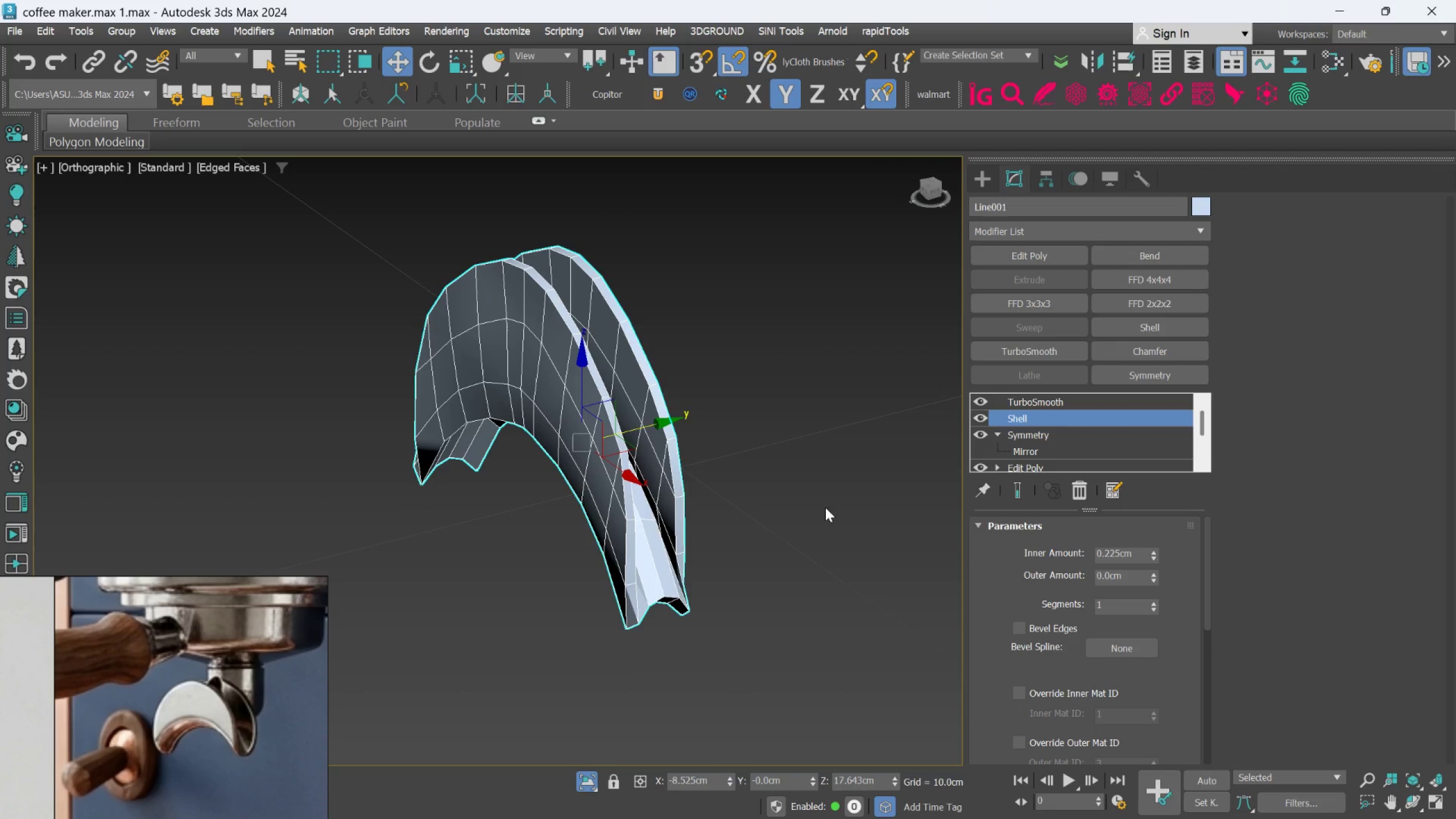 
hold_key(key=AltLeft, duration=0.78)
 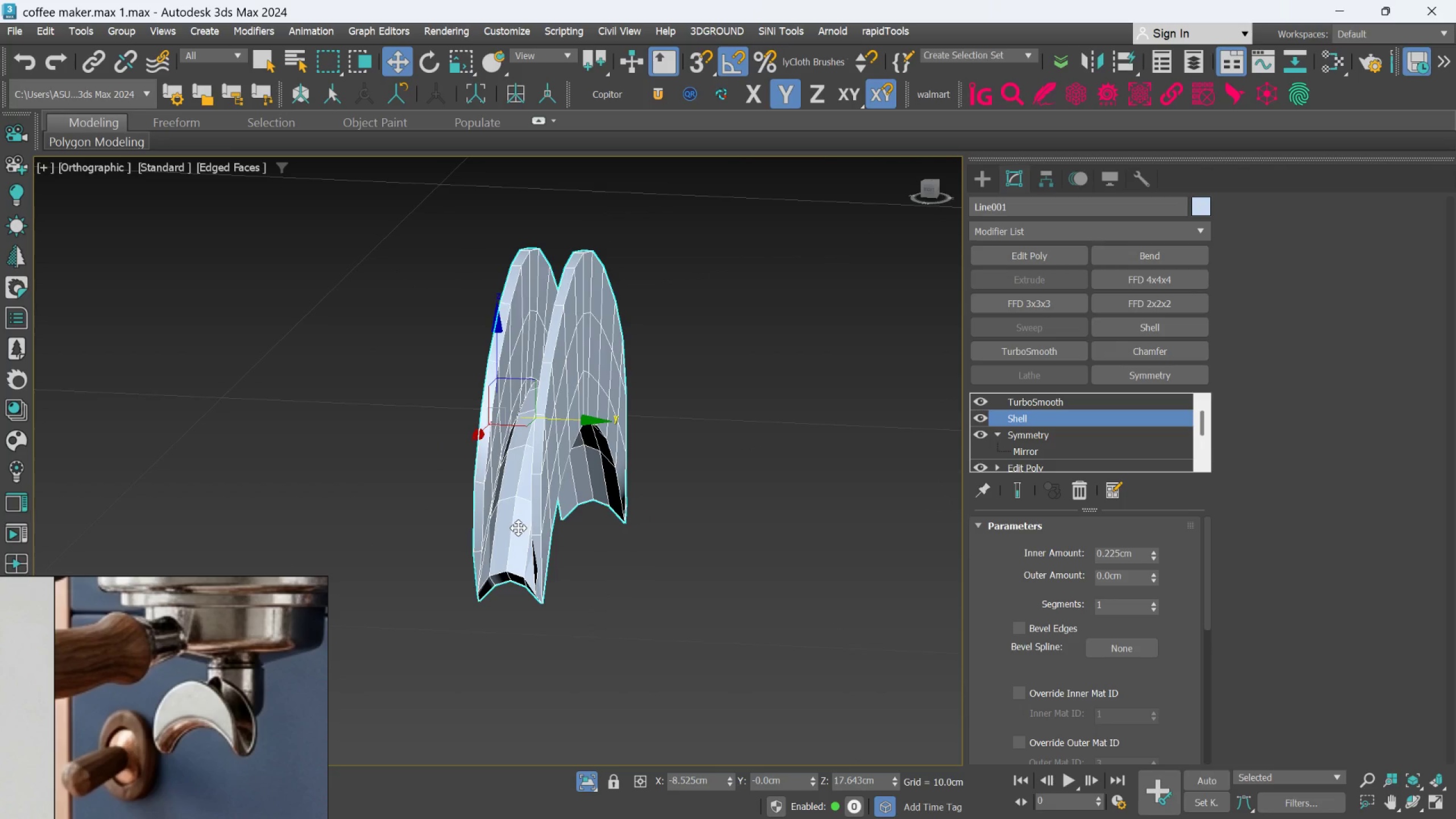 
hold_key(key=AltLeft, duration=0.72)
 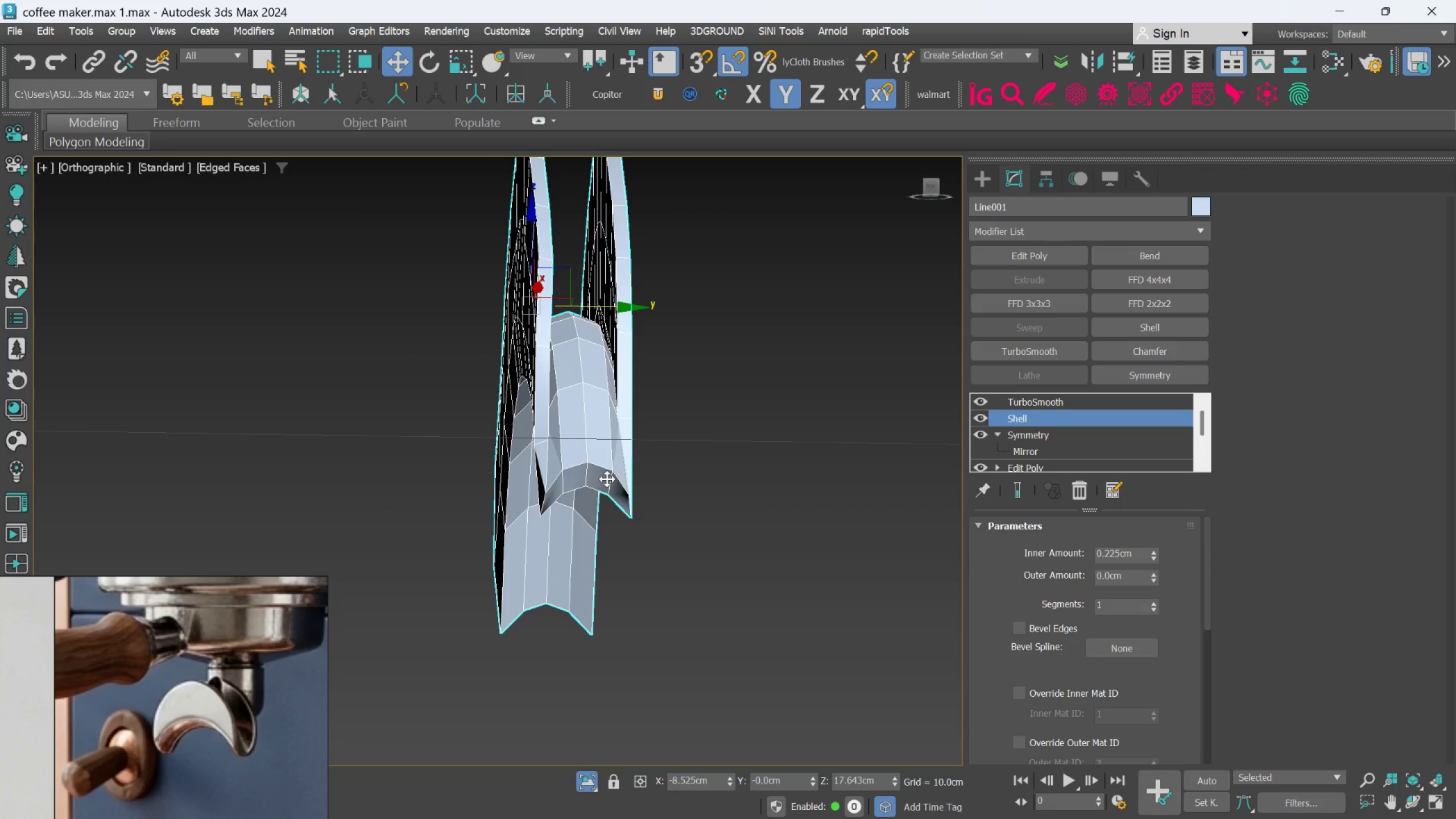 
scroll: coordinate [518, 528], scroll_direction: up, amount: 1.0
 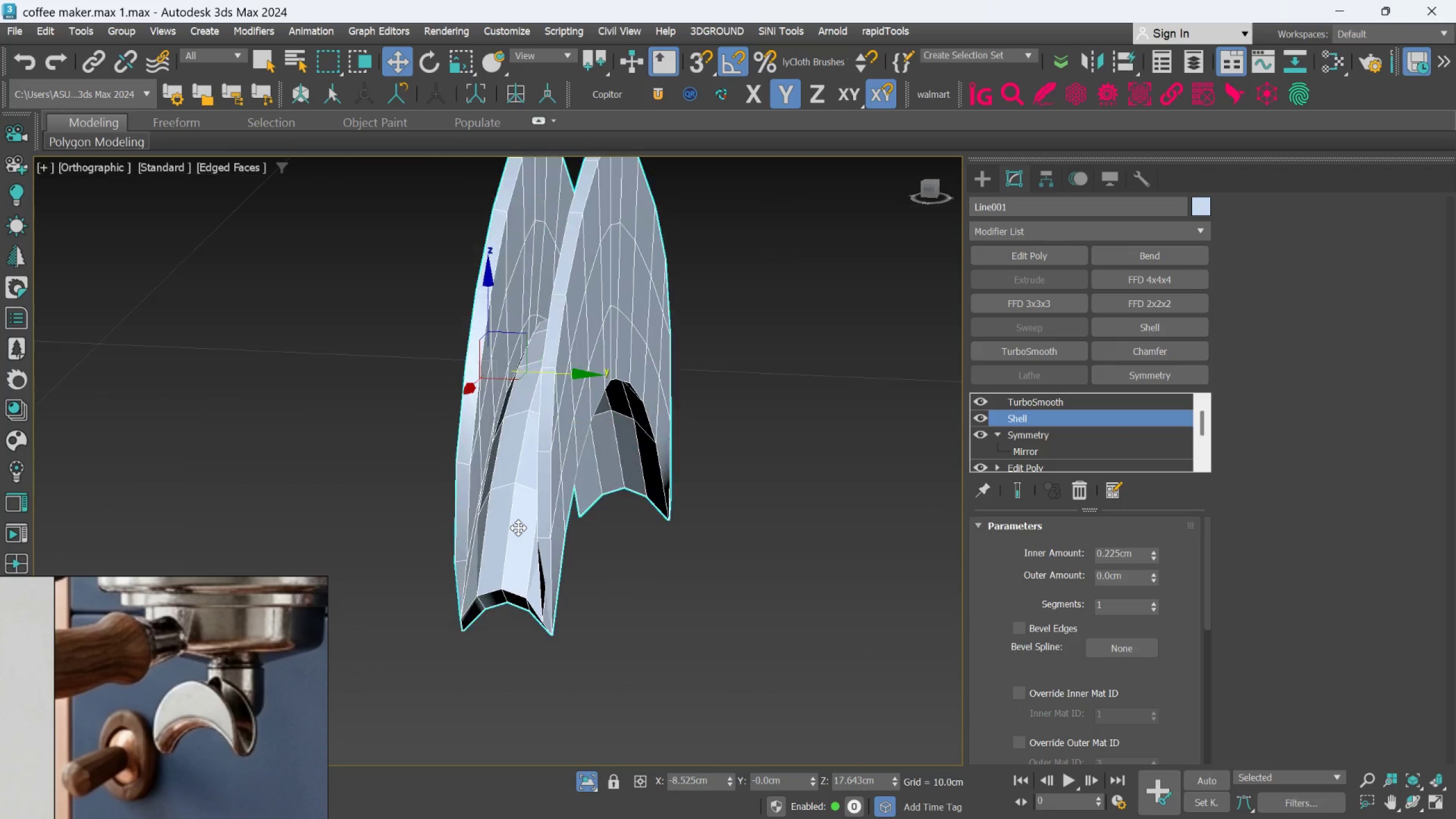 
hold_key(key=AltLeft, duration=0.33)
 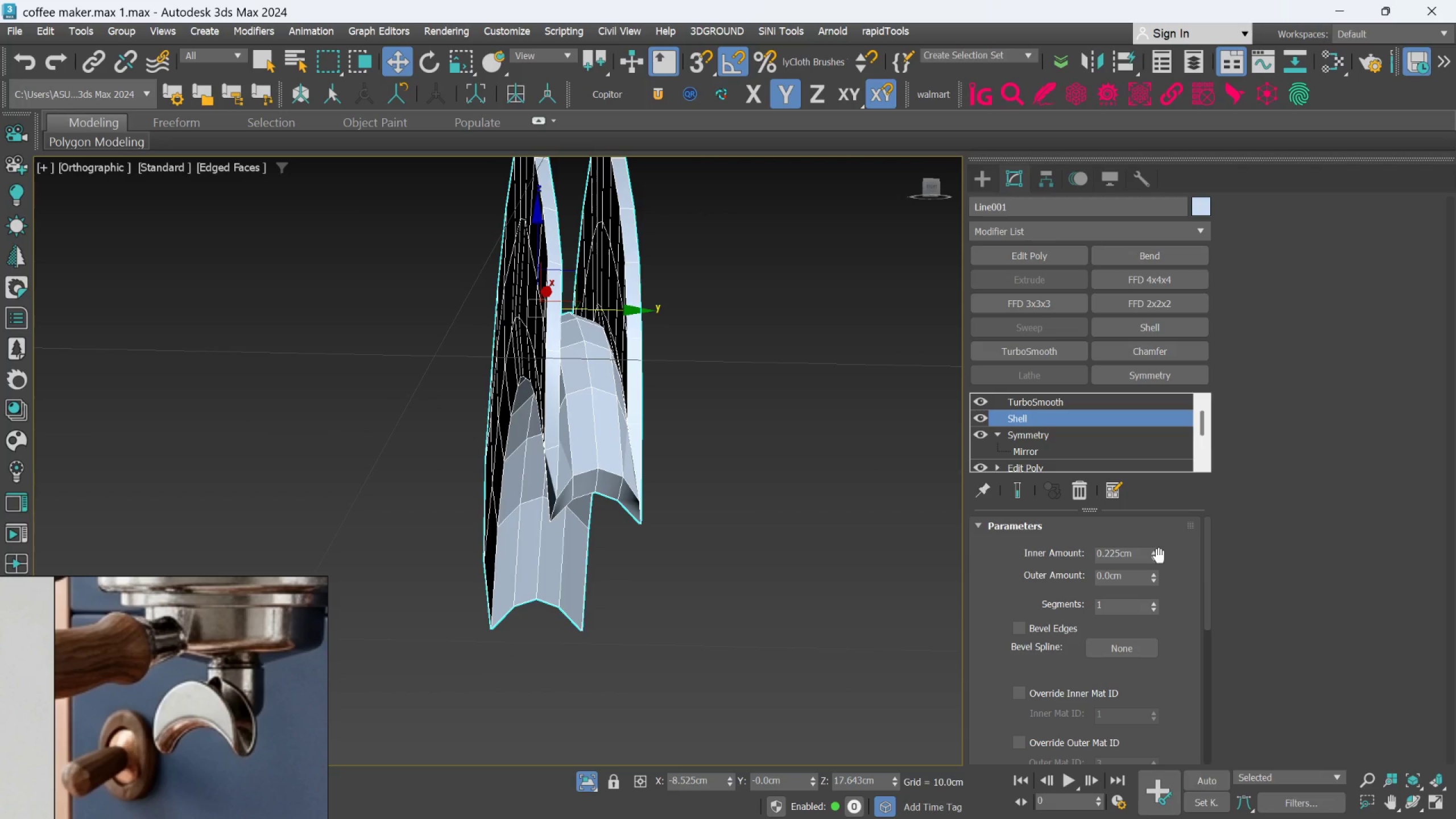 
right_click([1159, 558])
 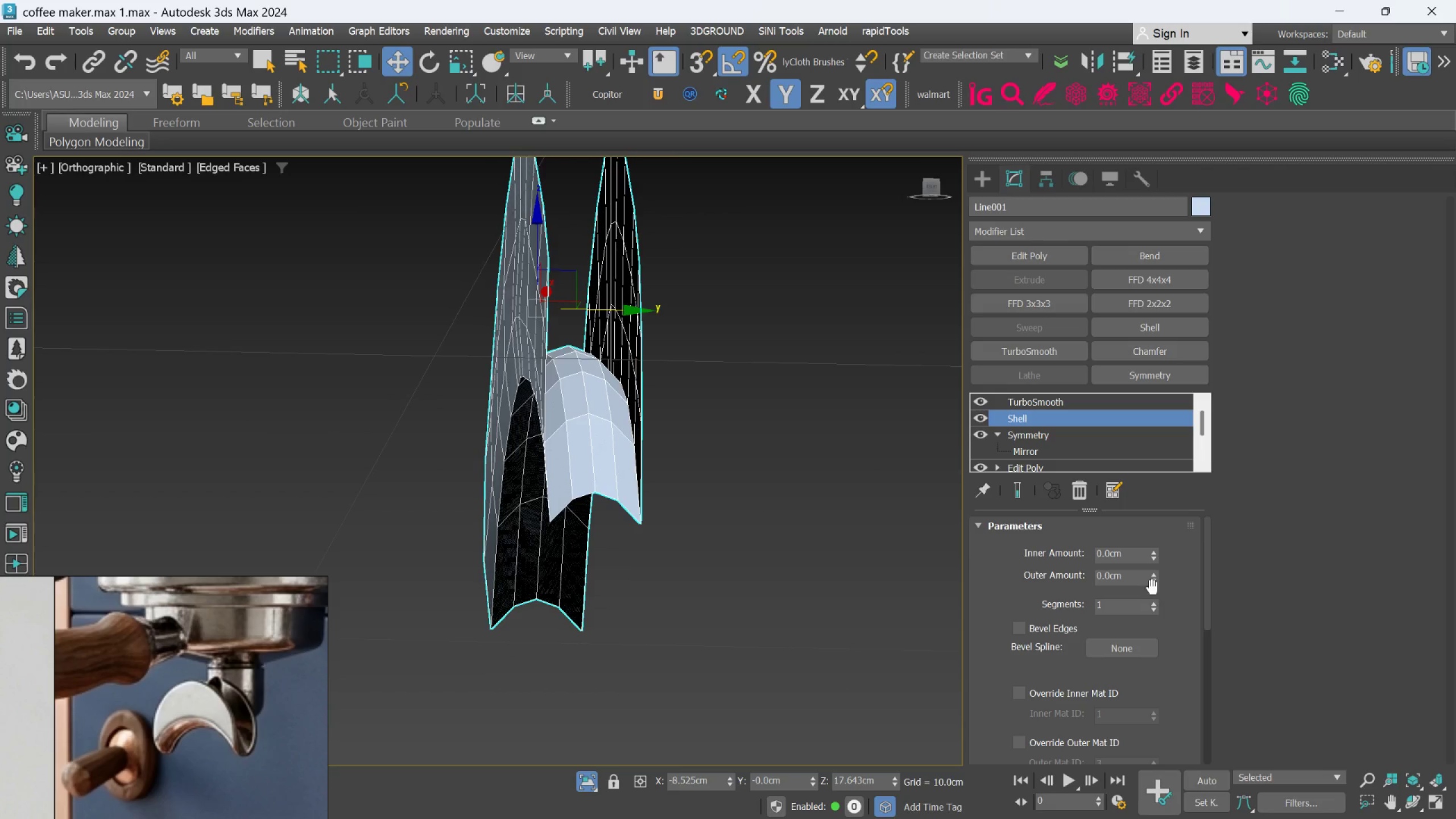 
hold_key(key=AltLeft, duration=1.54)
left_click_drag(start_coordinate=[1153, 585], to_coordinate=[1153, 618])
 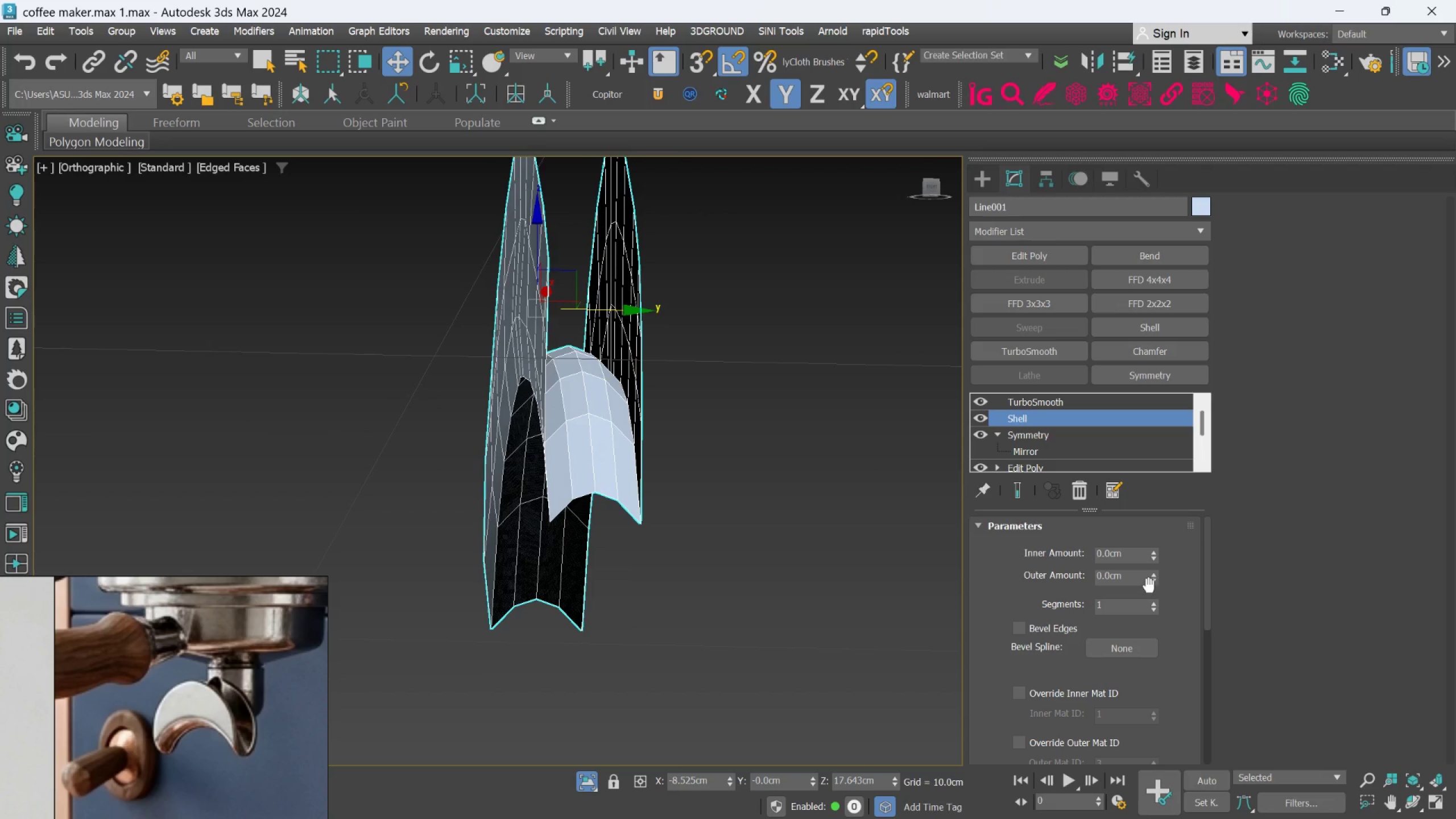 
hold_key(key=AltLeft, duration=0.86)
left_click_drag(start_coordinate=[1151, 582], to_coordinate=[1152, 601])
 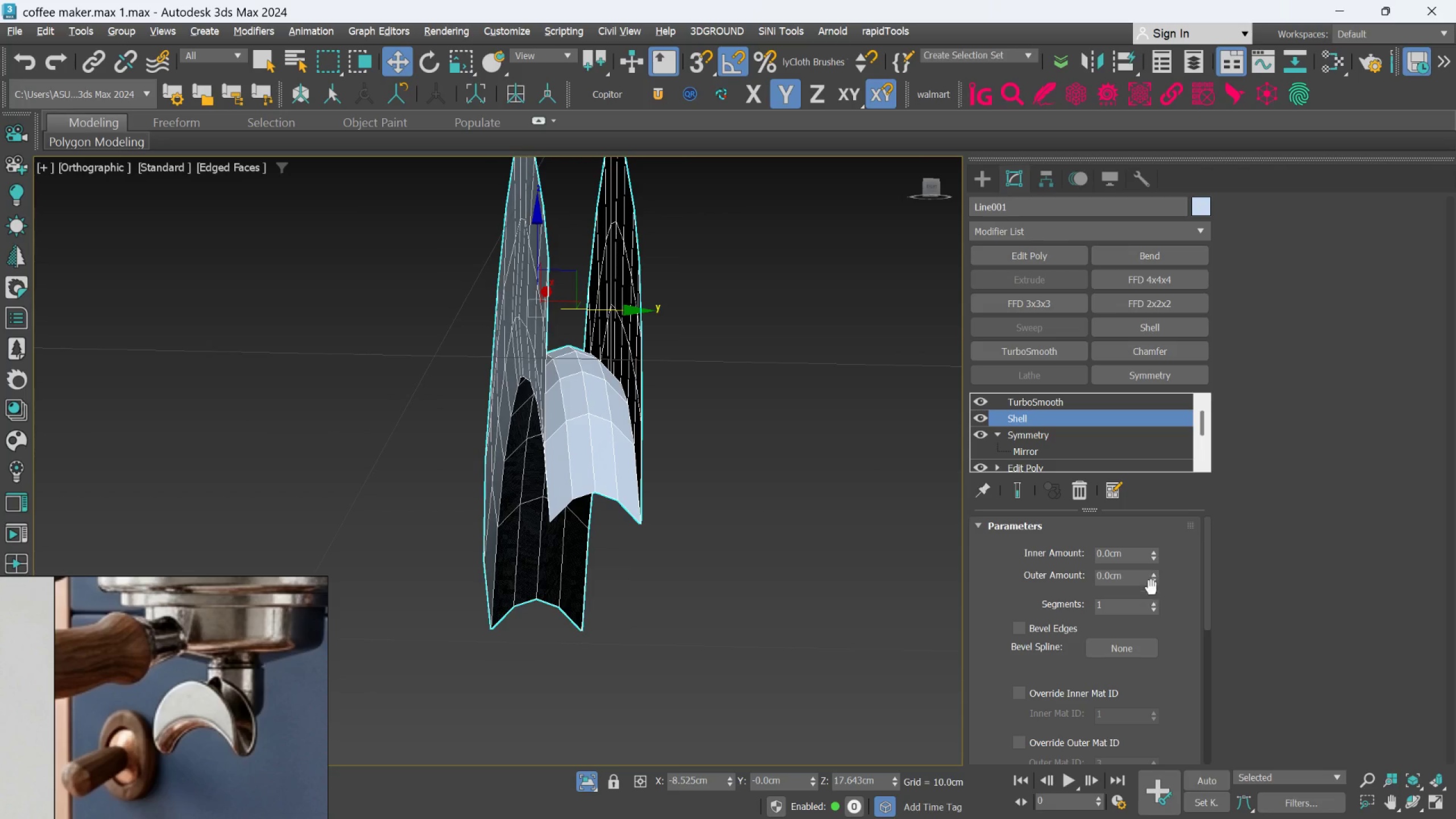 
hold_key(key=AltLeft, duration=1.53)
left_click_drag(start_coordinate=[1153, 576], to_coordinate=[1152, 524])
 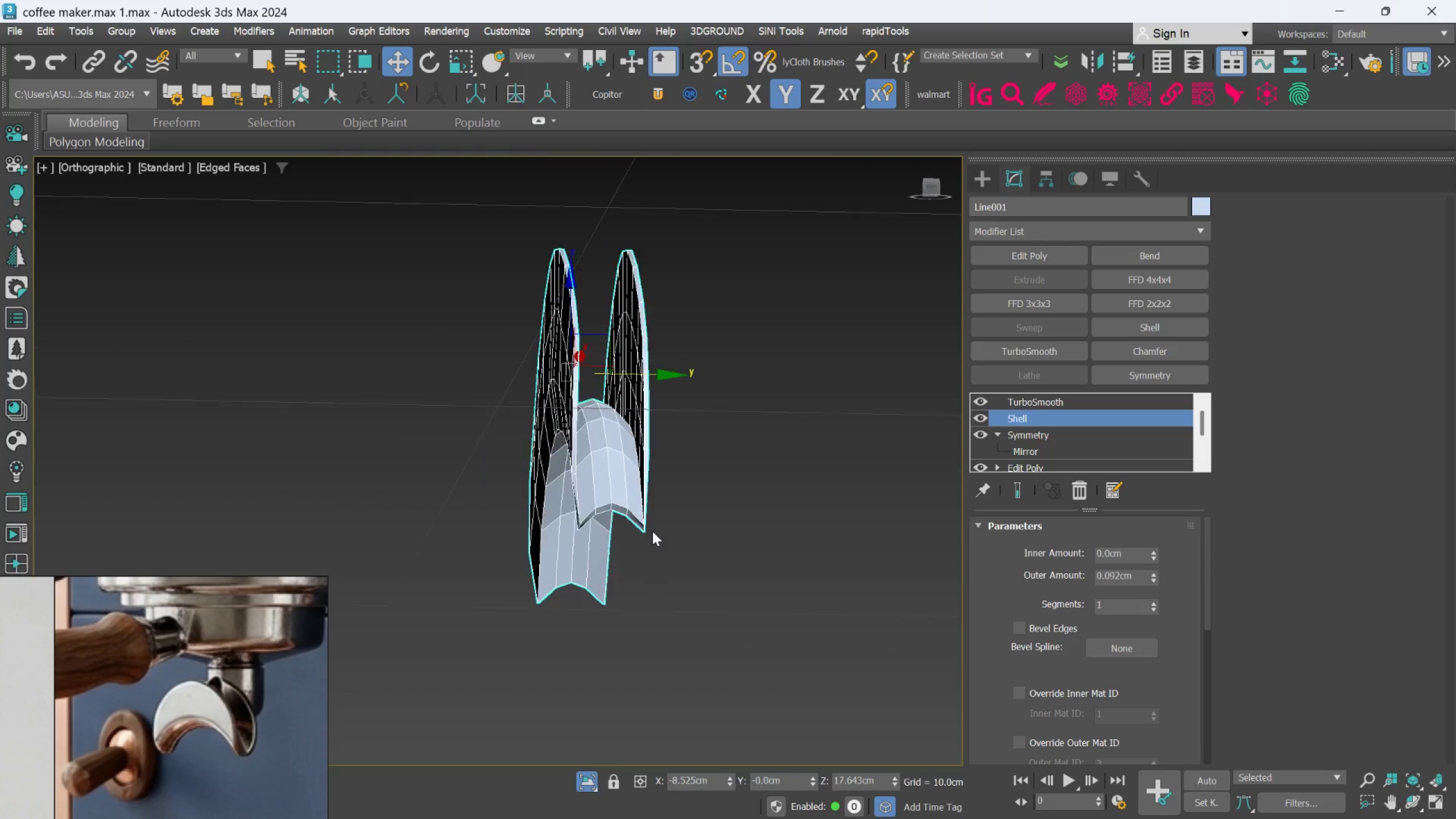 
hold_key(key=AltLeft, duration=1.51)
 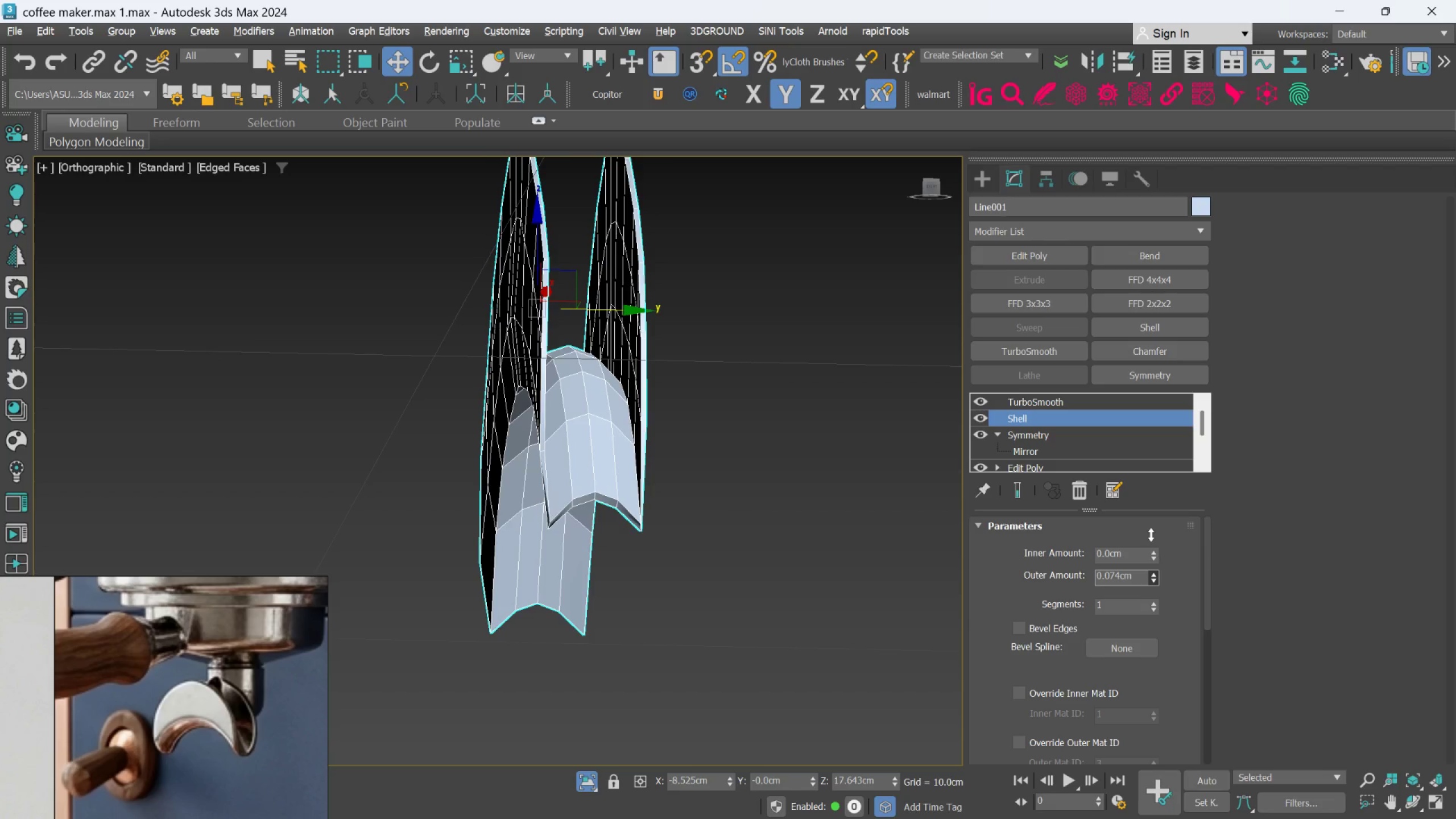 
hold_key(key=AltLeft, duration=1.52)
 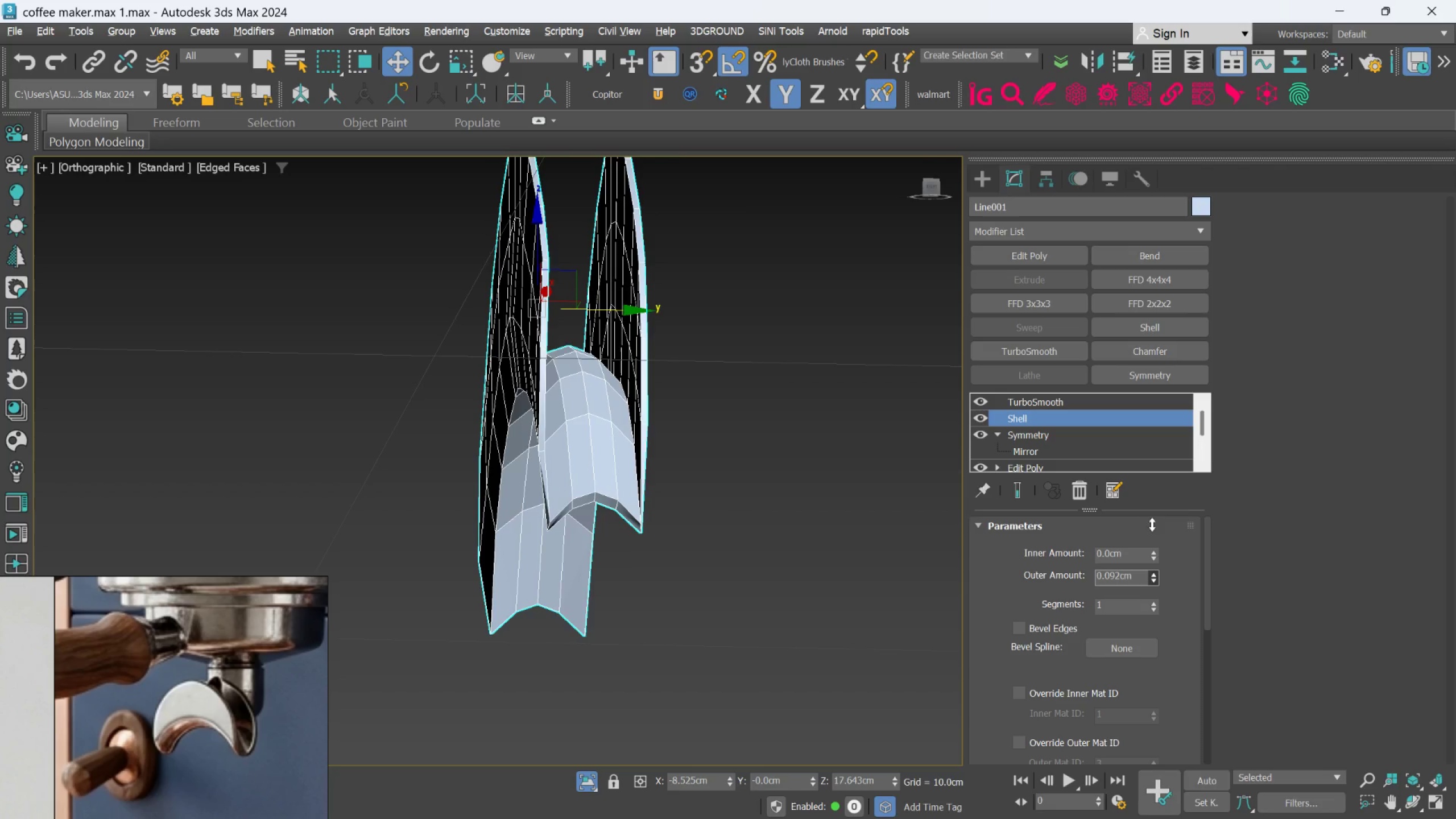 
hold_key(key=AltLeft, duration=0.52)
 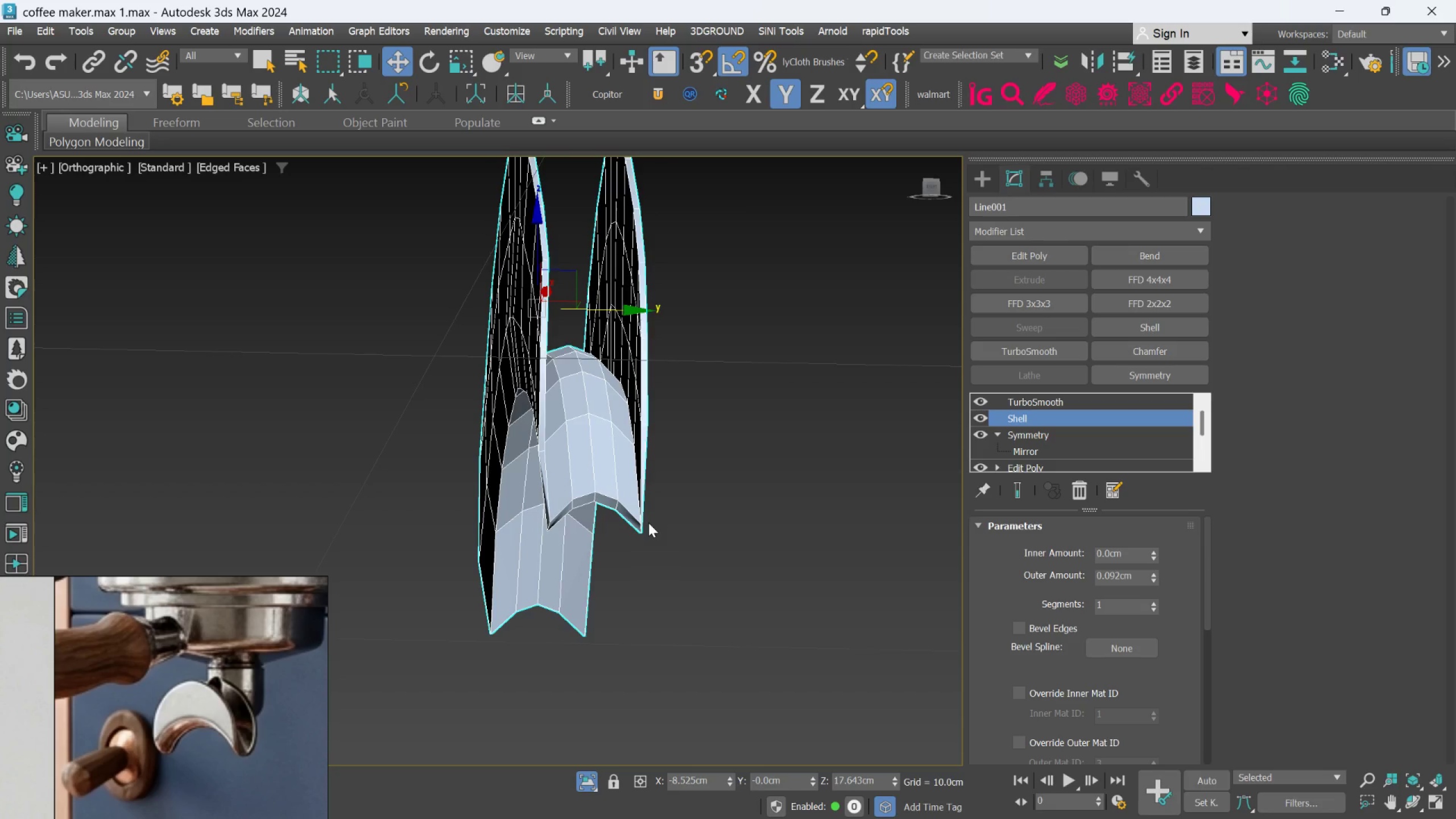 
hold_key(key=AltLeft, duration=1.5)
 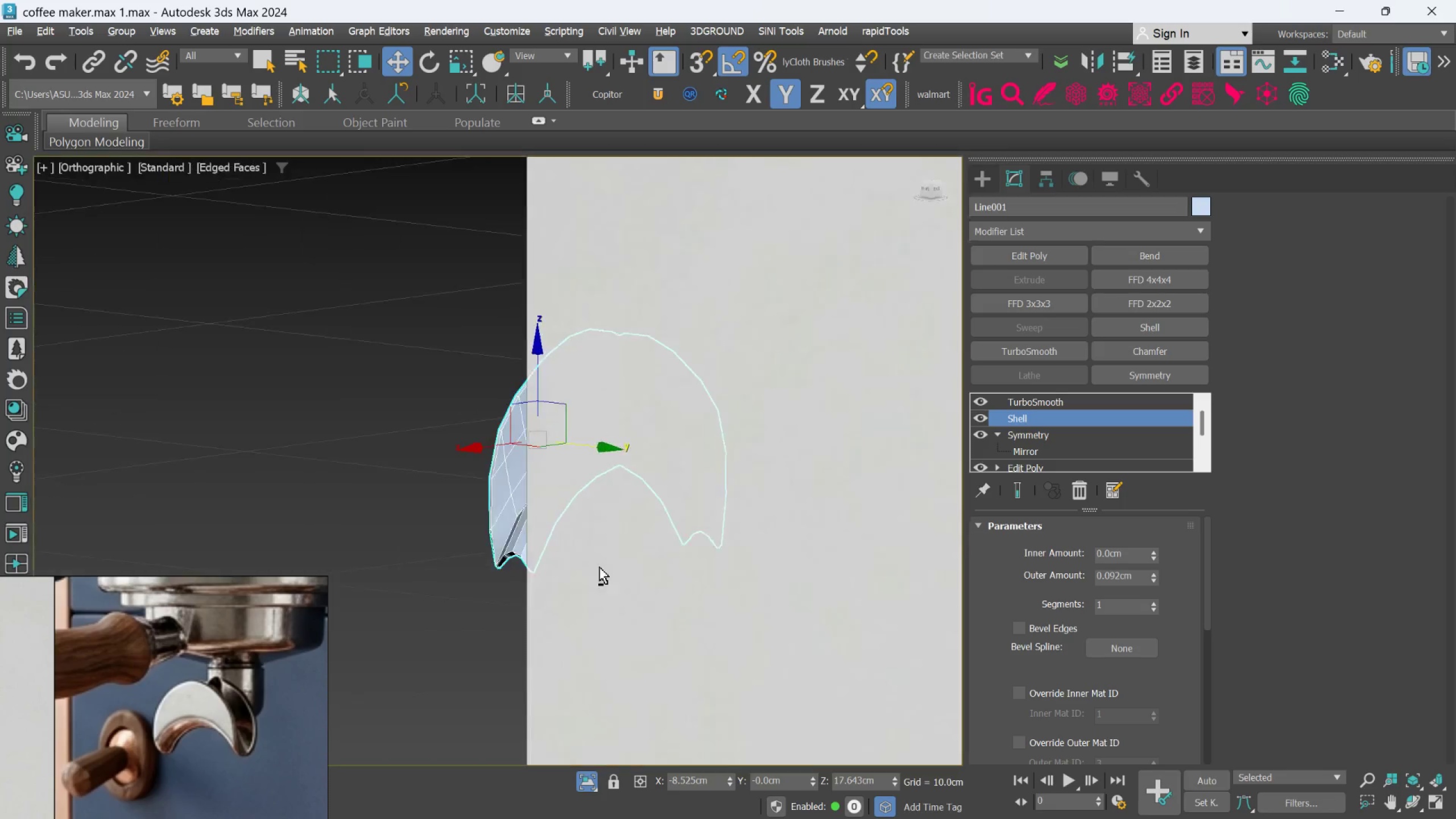 
scroll: coordinate [651, 530], scroll_direction: down, amount: 2.0
 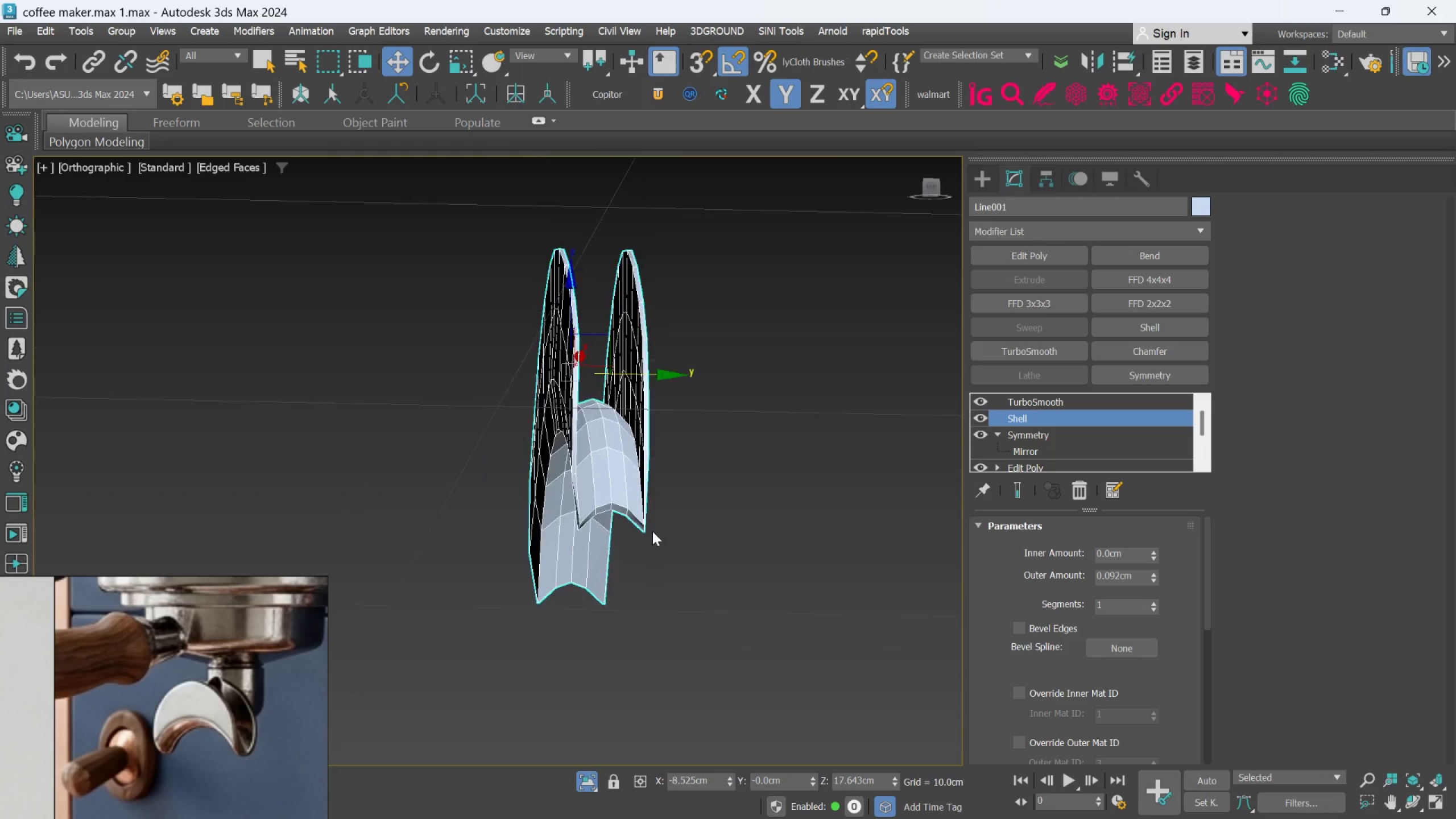 
hold_key(key=AltLeft, duration=1.17)
 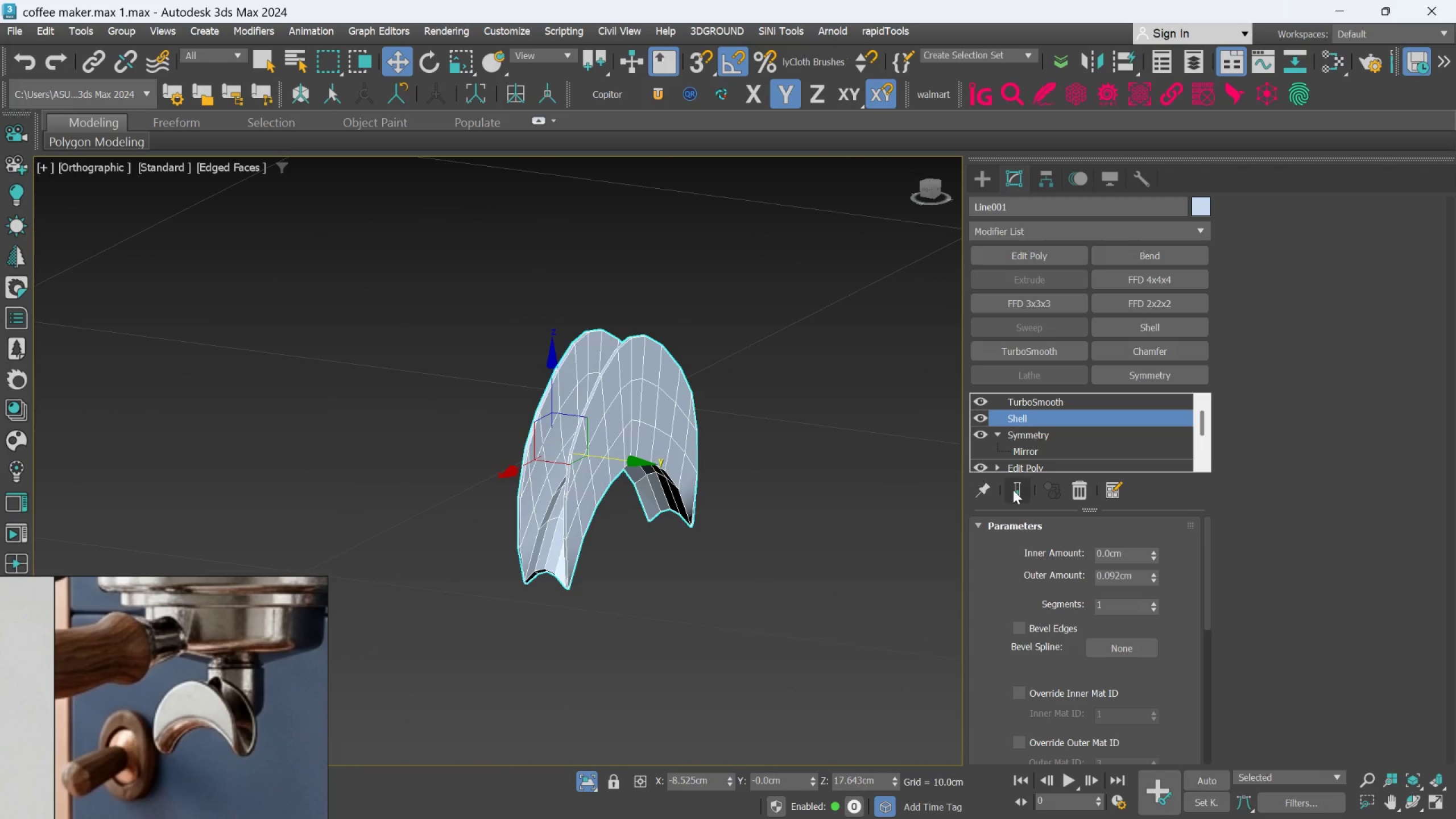 
left_click([1014, 491])
 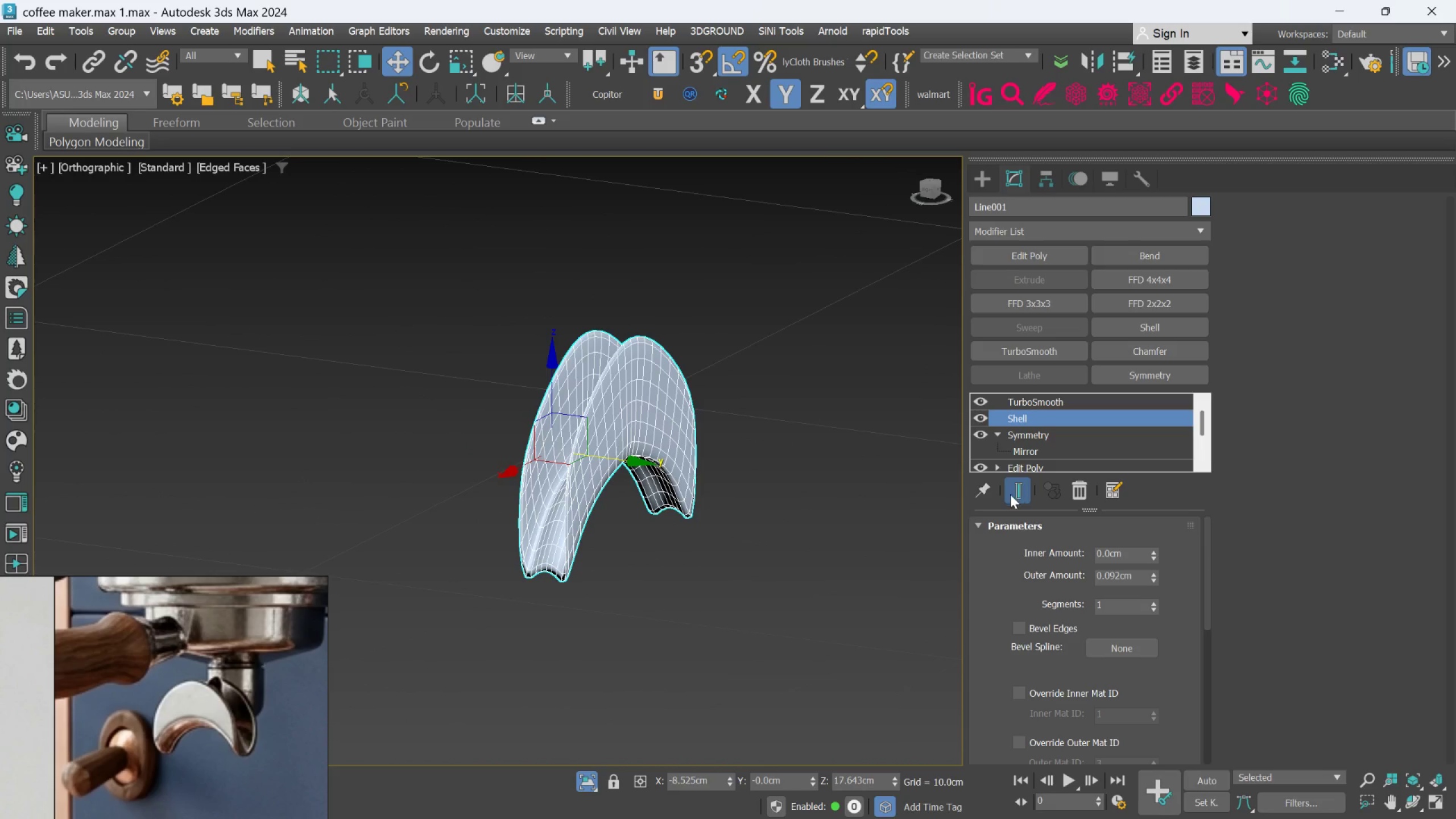 
hold_key(key=AltLeft, duration=0.85)
 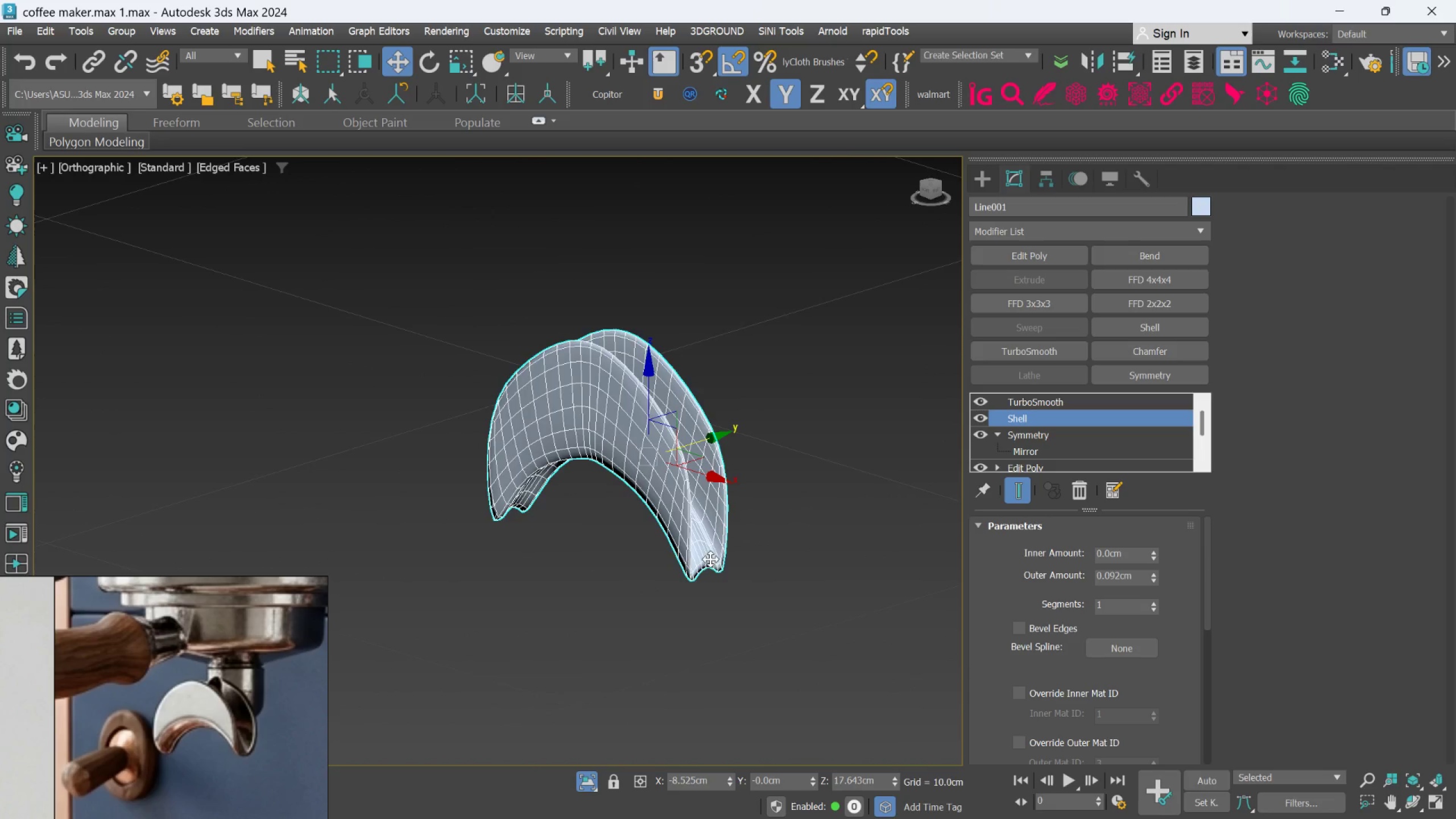 
hold_key(key=AltLeft, duration=1.21)
 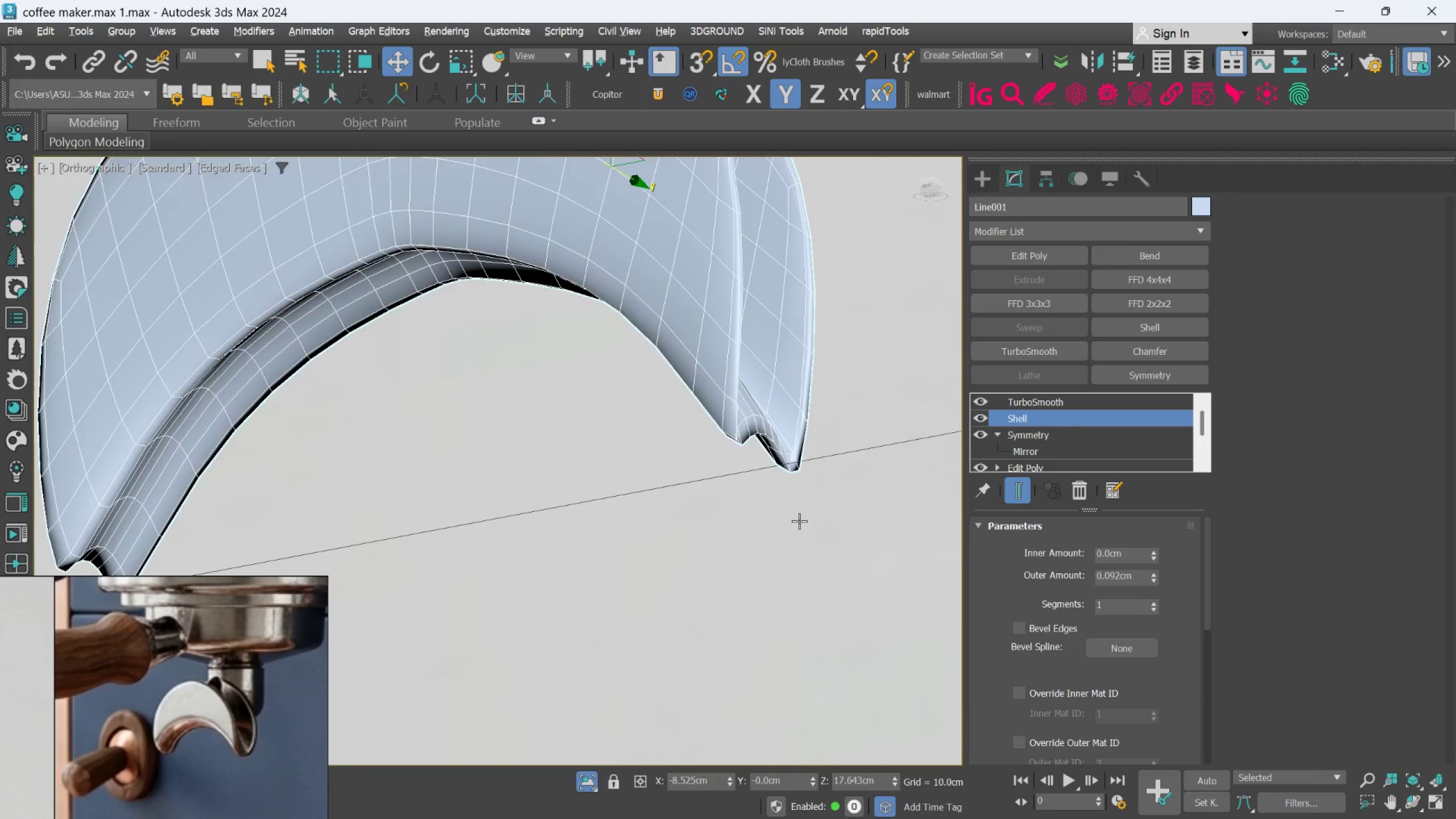 
scroll: coordinate [709, 560], scroll_direction: up, amount: 4.0
 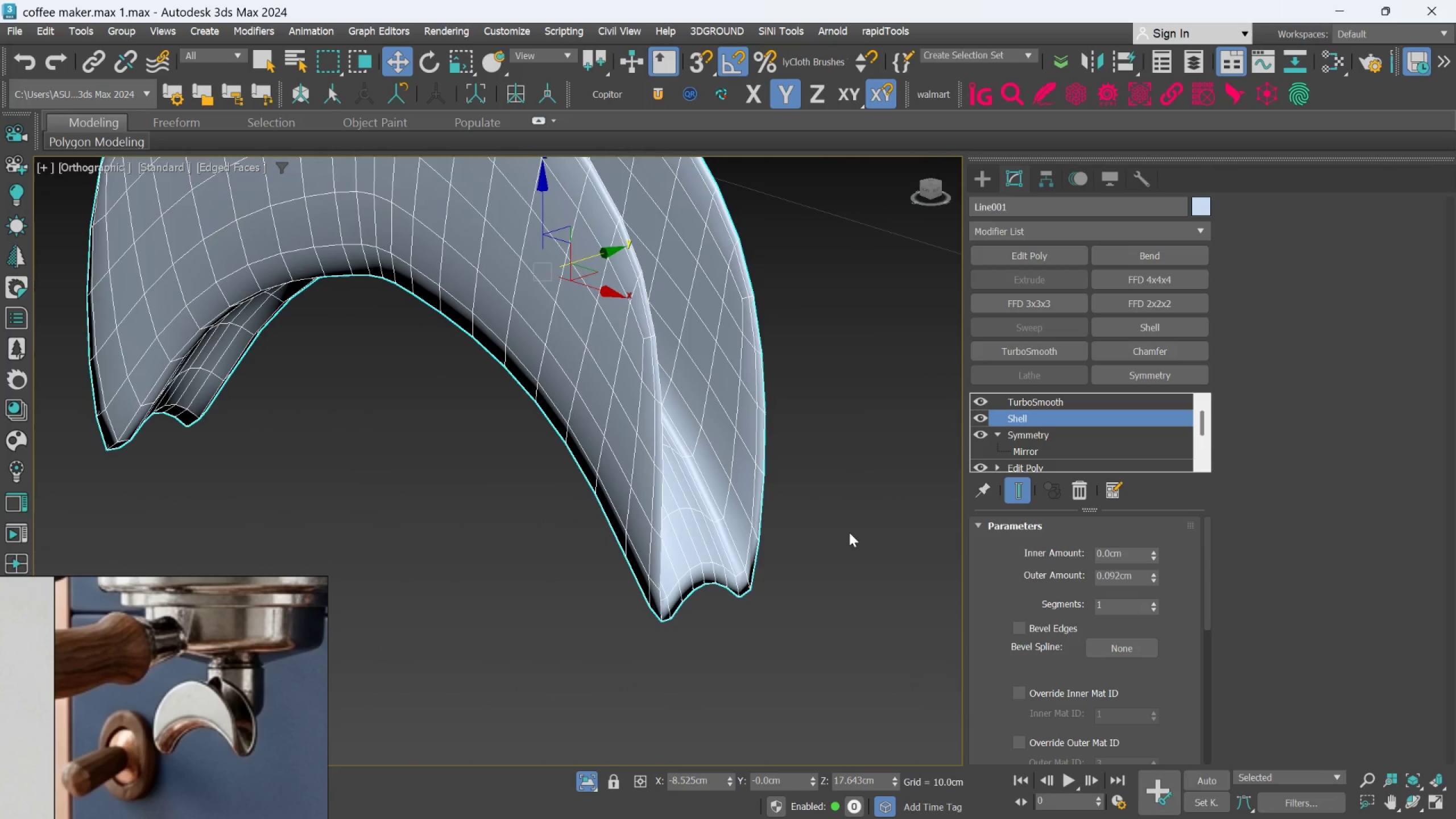 
hold_key(key=AltLeft, duration=0.81)
 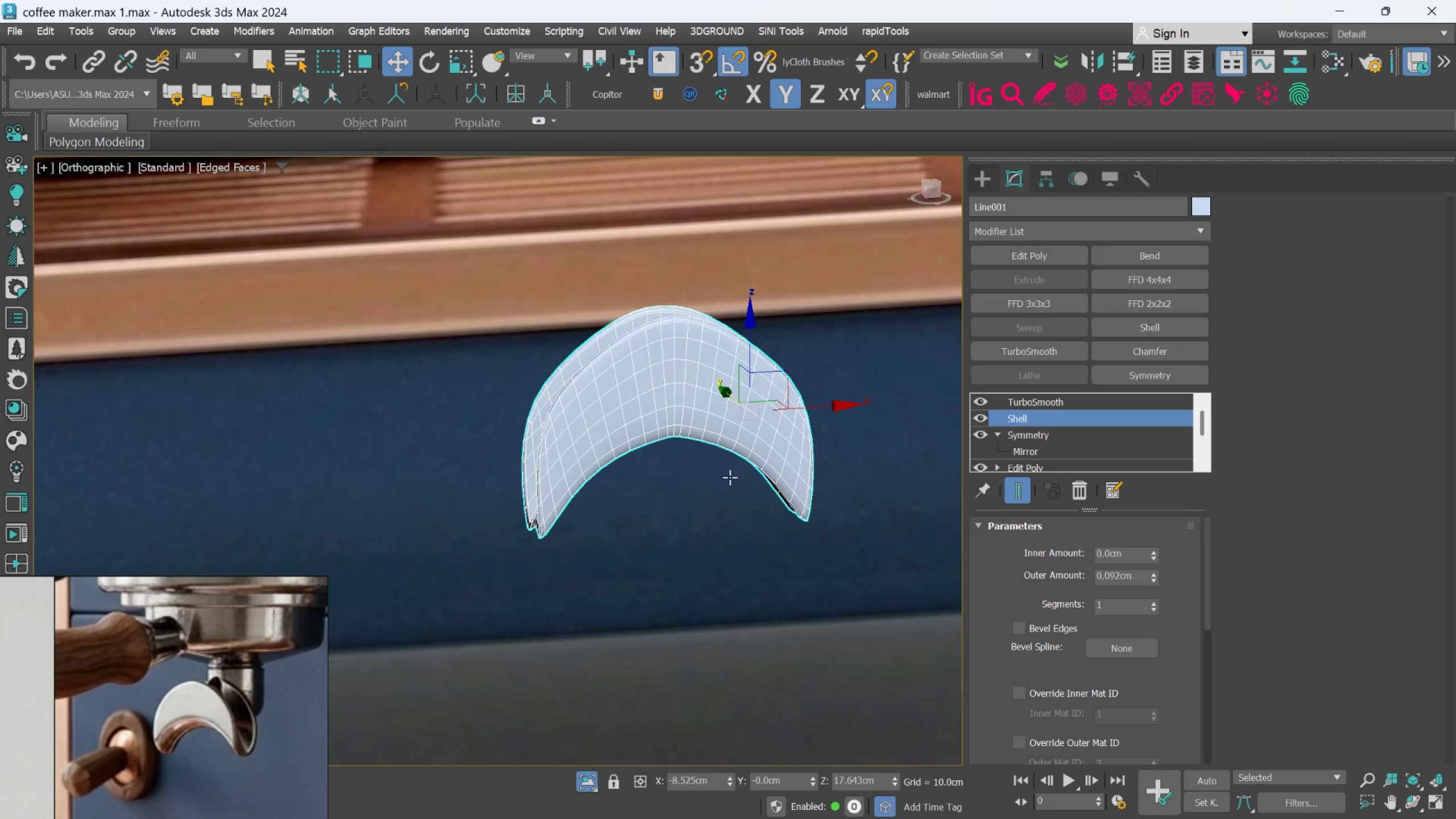 
scroll: coordinate [799, 522], scroll_direction: down, amount: 3.0
 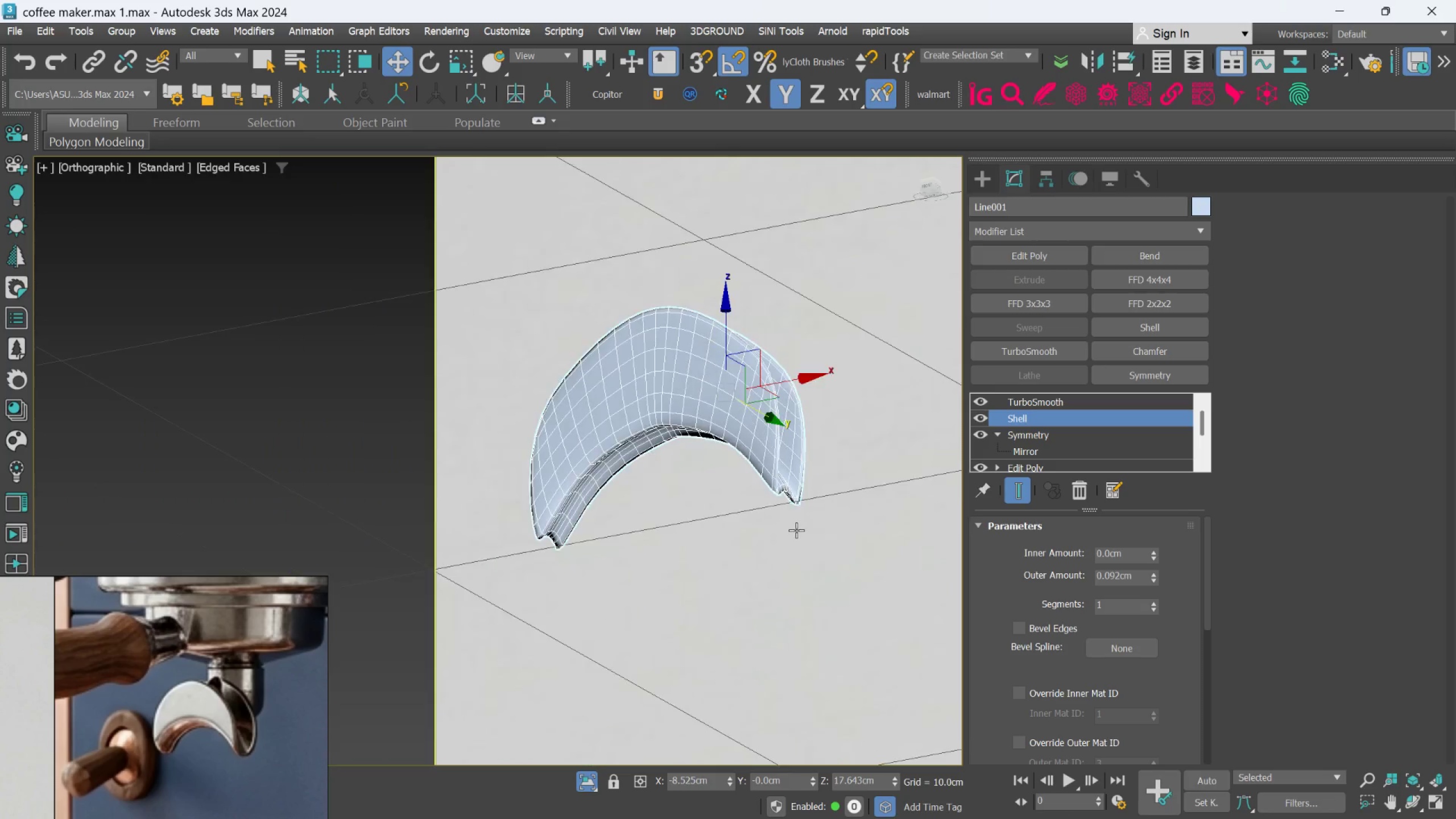 
hold_key(key=AltLeft, duration=0.34)
 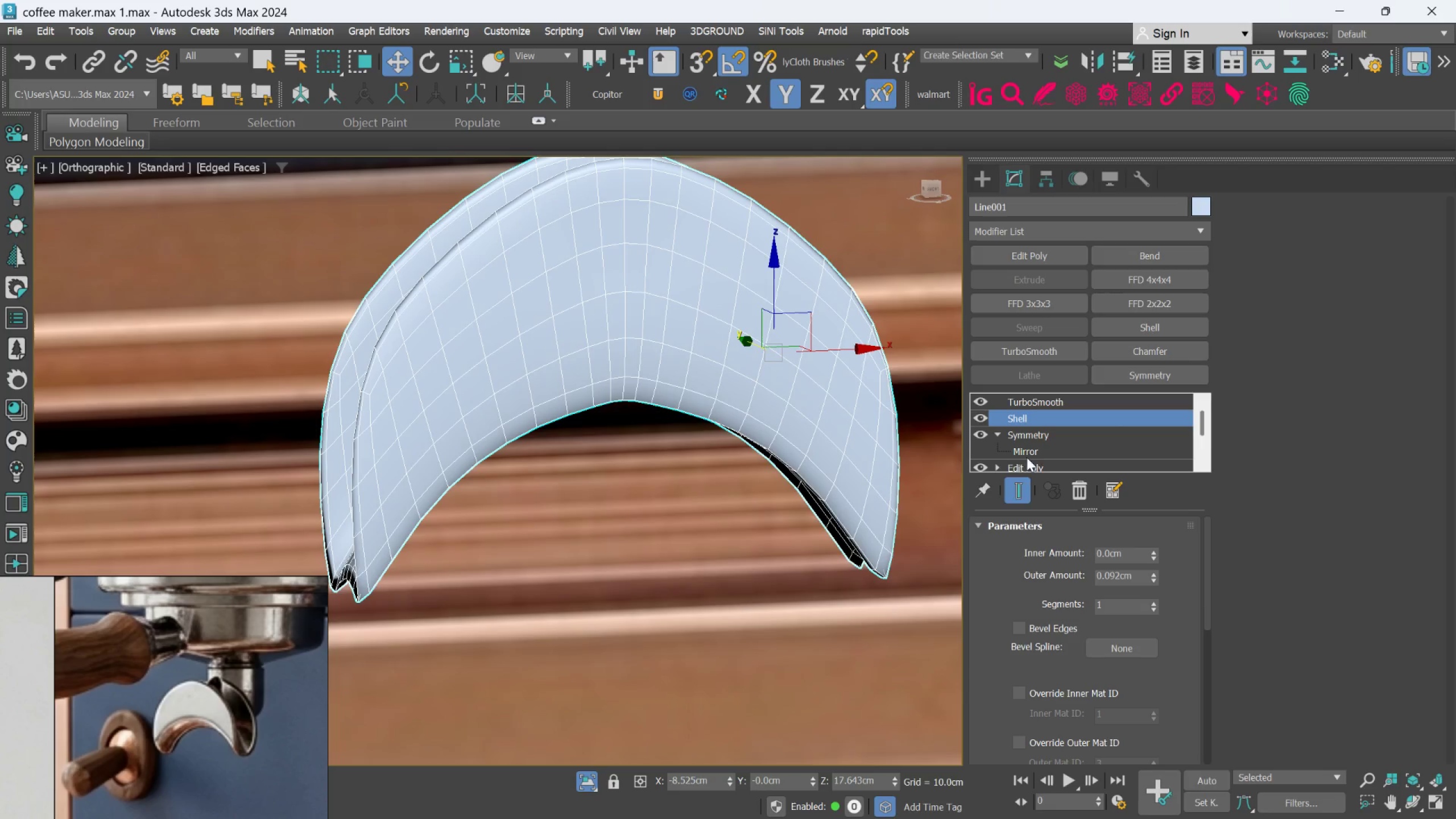 
scroll: coordinate [726, 469], scroll_direction: up, amount: 2.0
 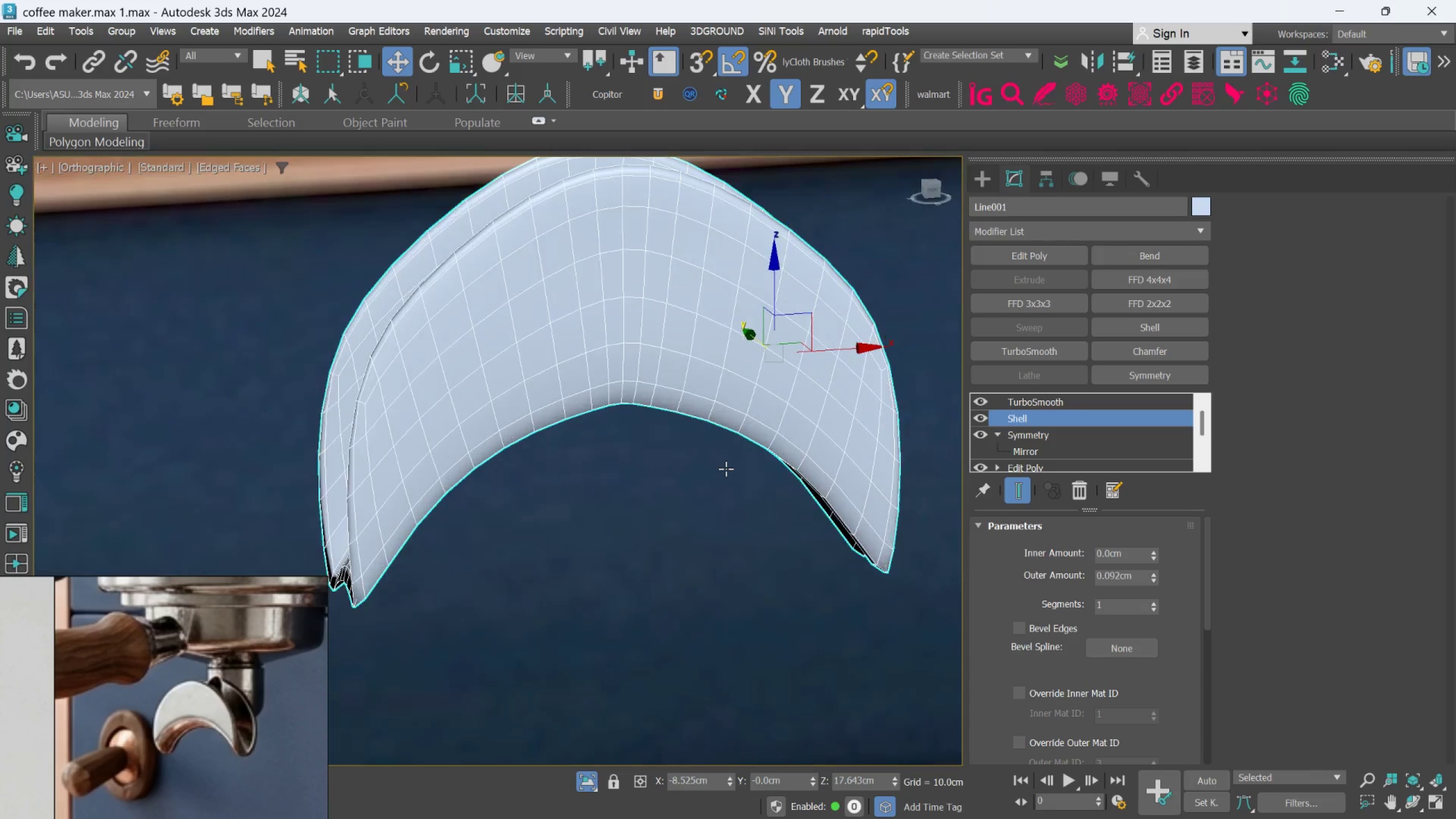 
left_click([1017, 481])
 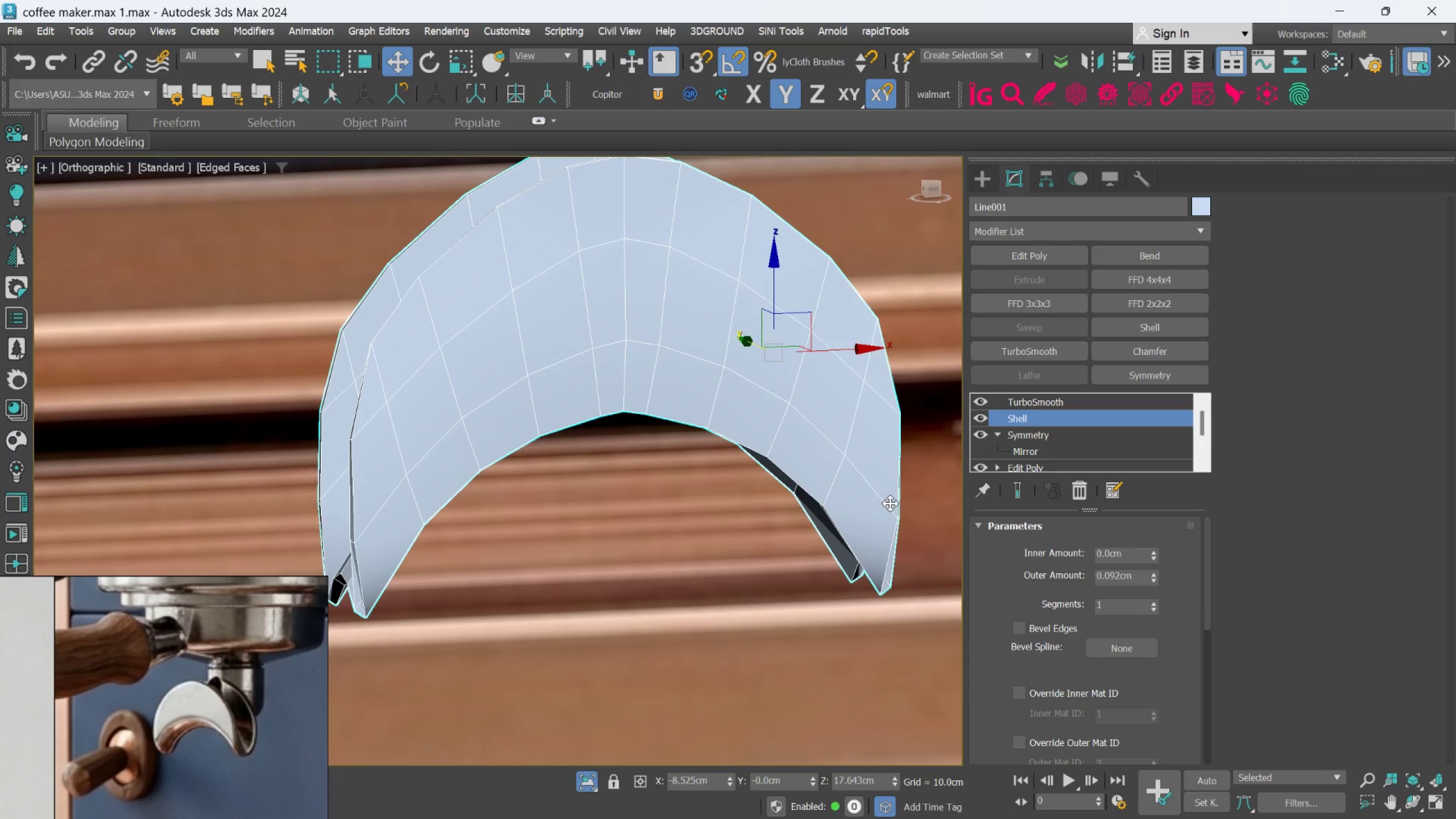 
key(F)
 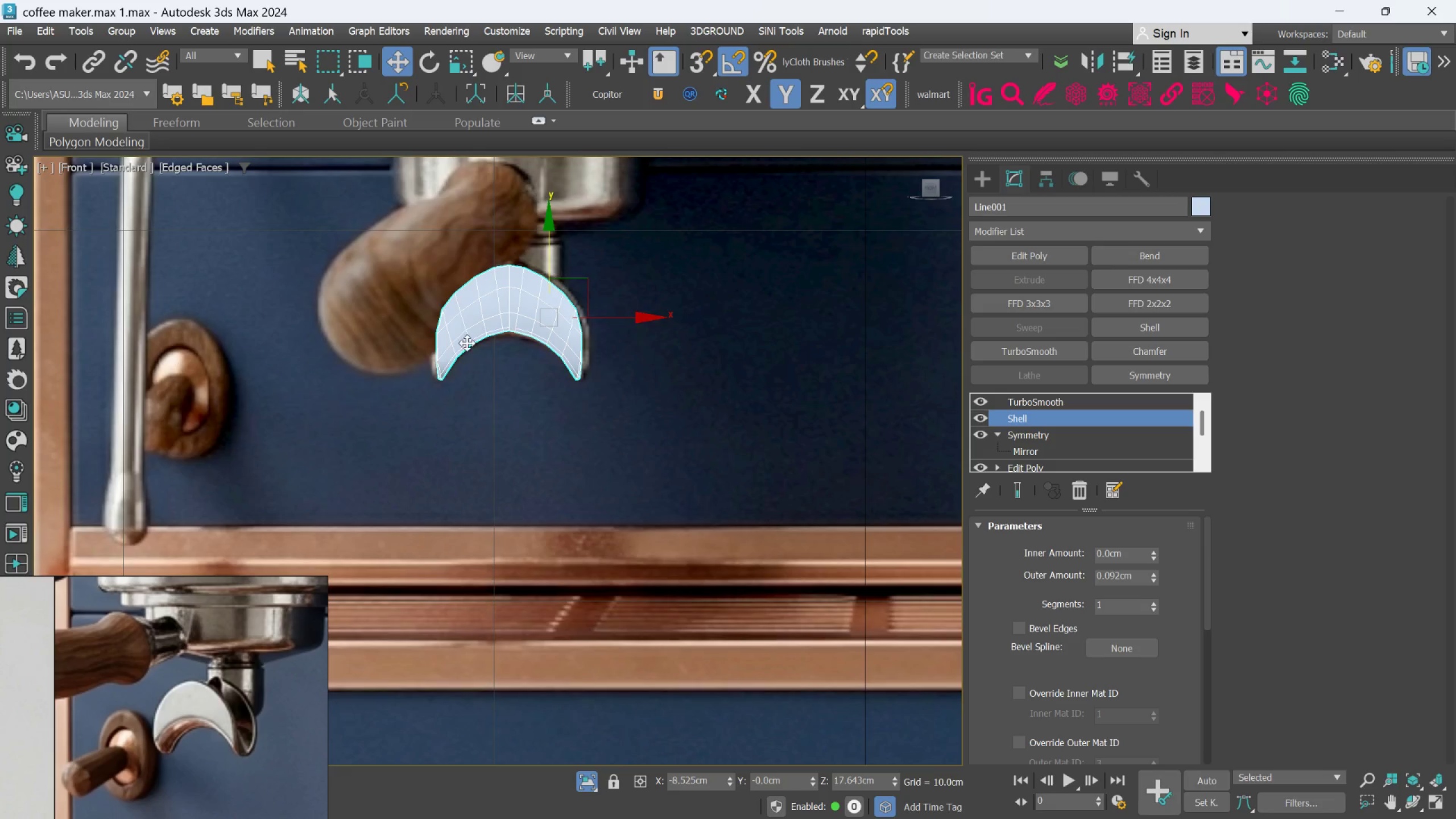 
scroll: coordinate [574, 307], scroll_direction: up, amount: 4.0
 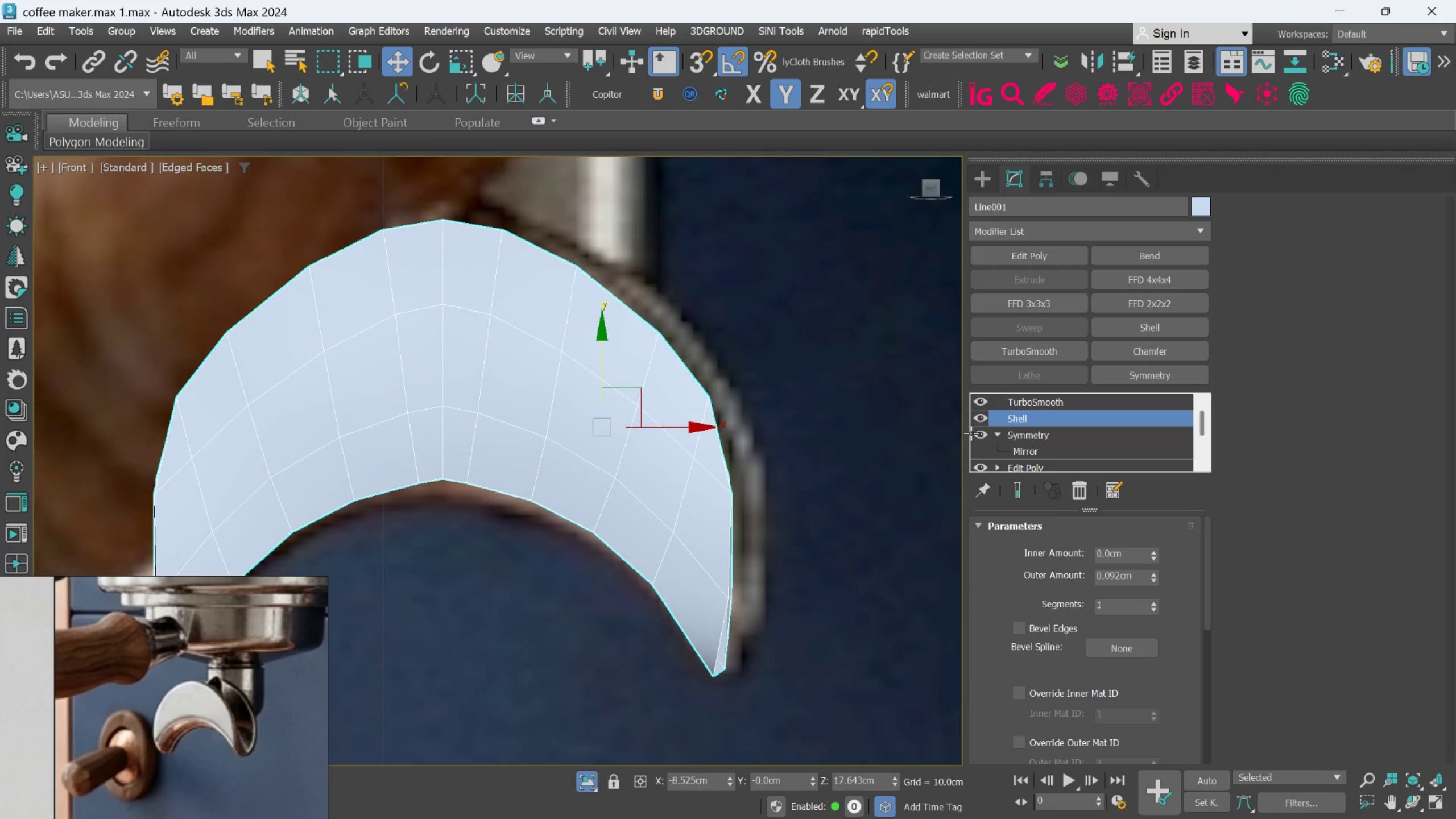 
scroll: coordinate [1029, 432], scroll_direction: down, amount: 1.0
 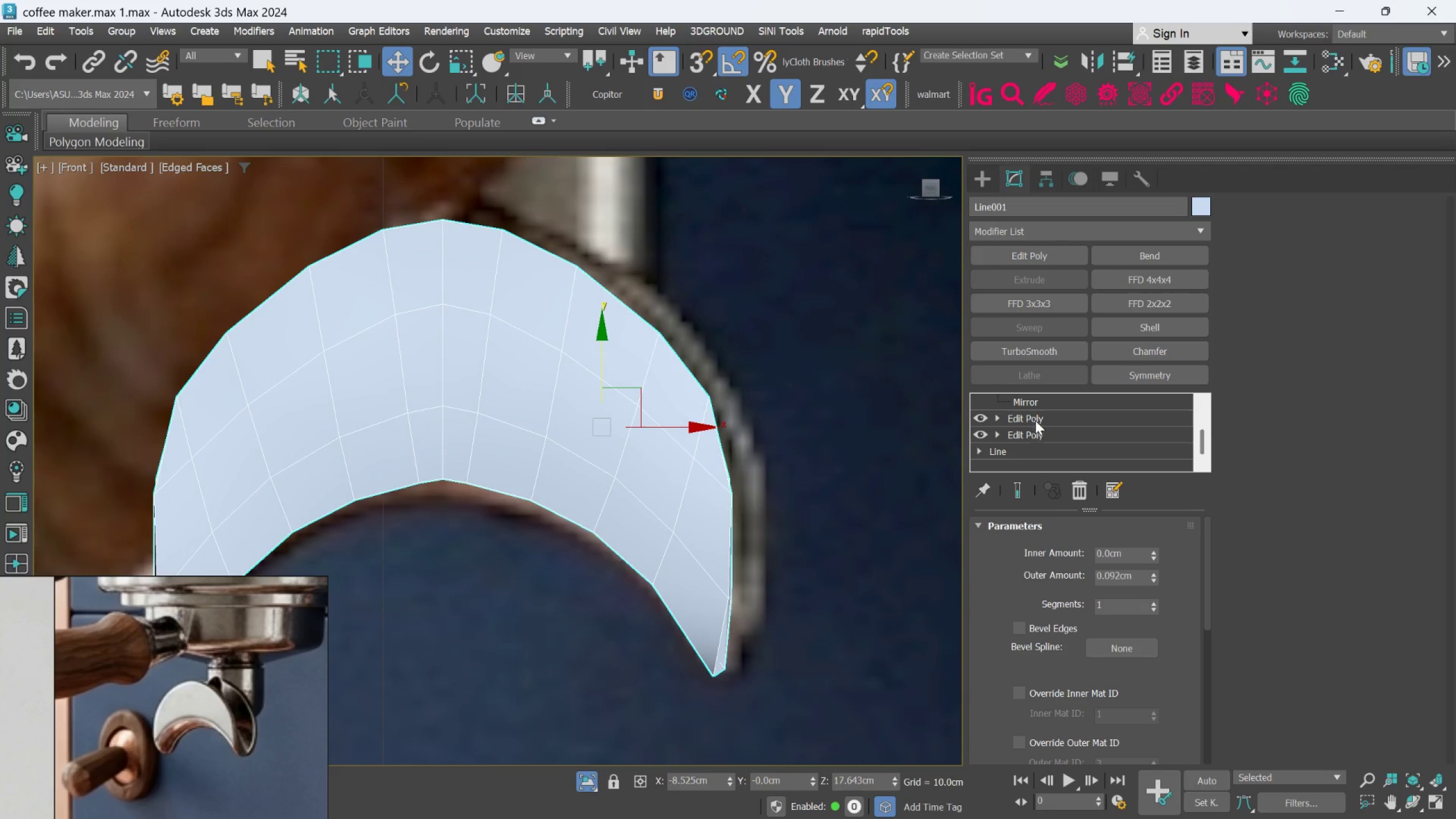 
left_click([1036, 415])
 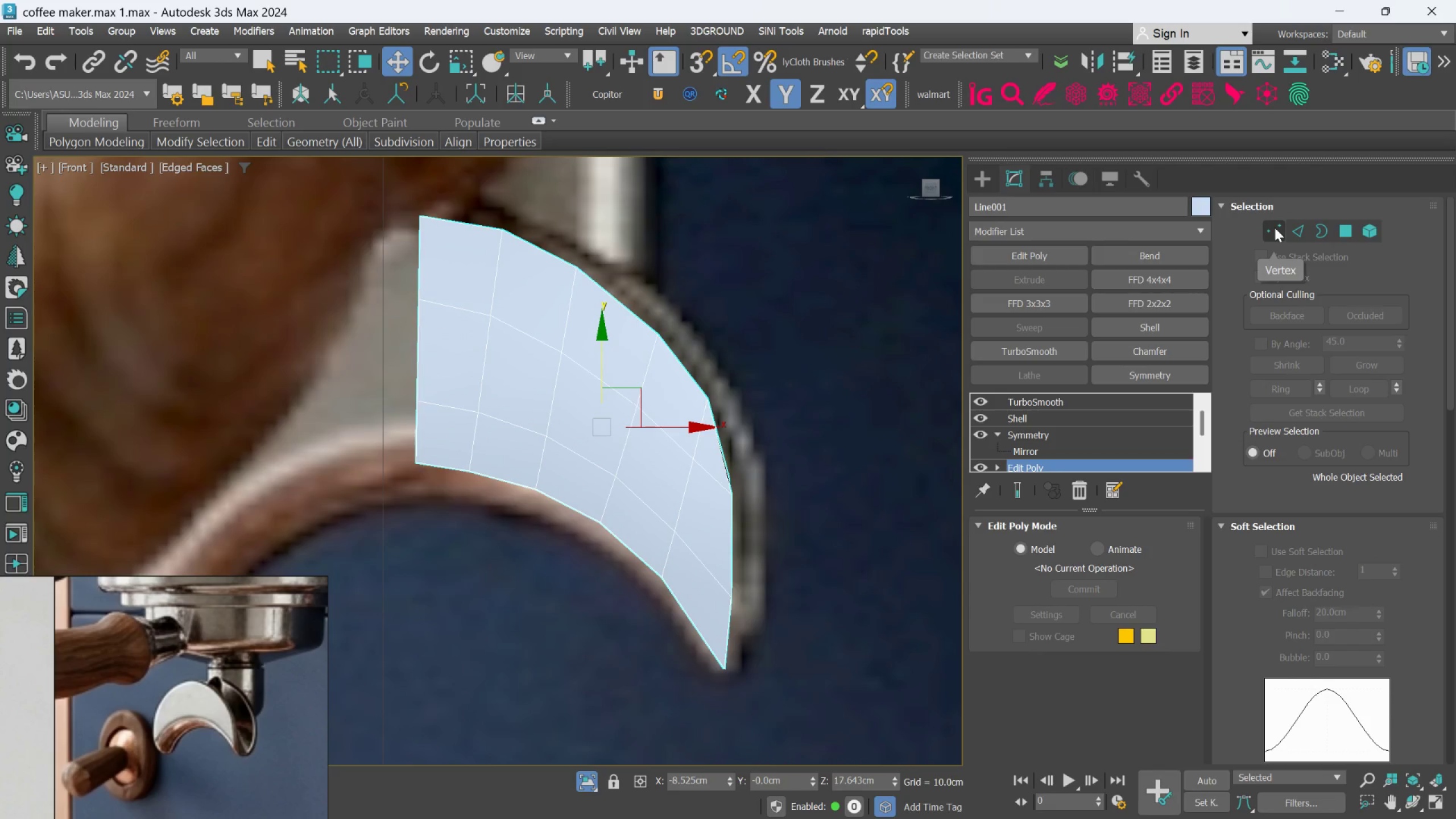 
left_click([1062, 253])
 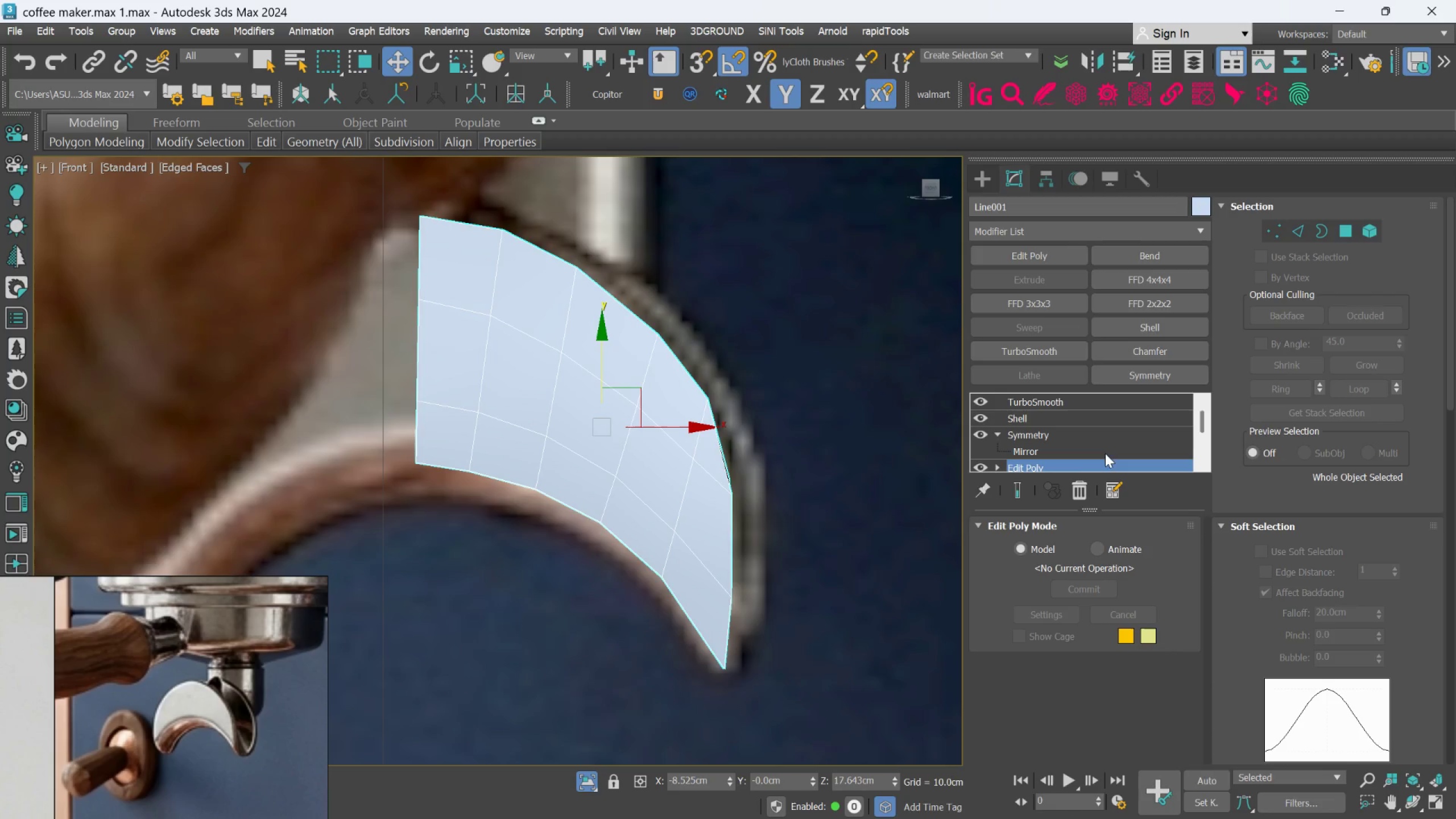 
left_click([1027, 495])
 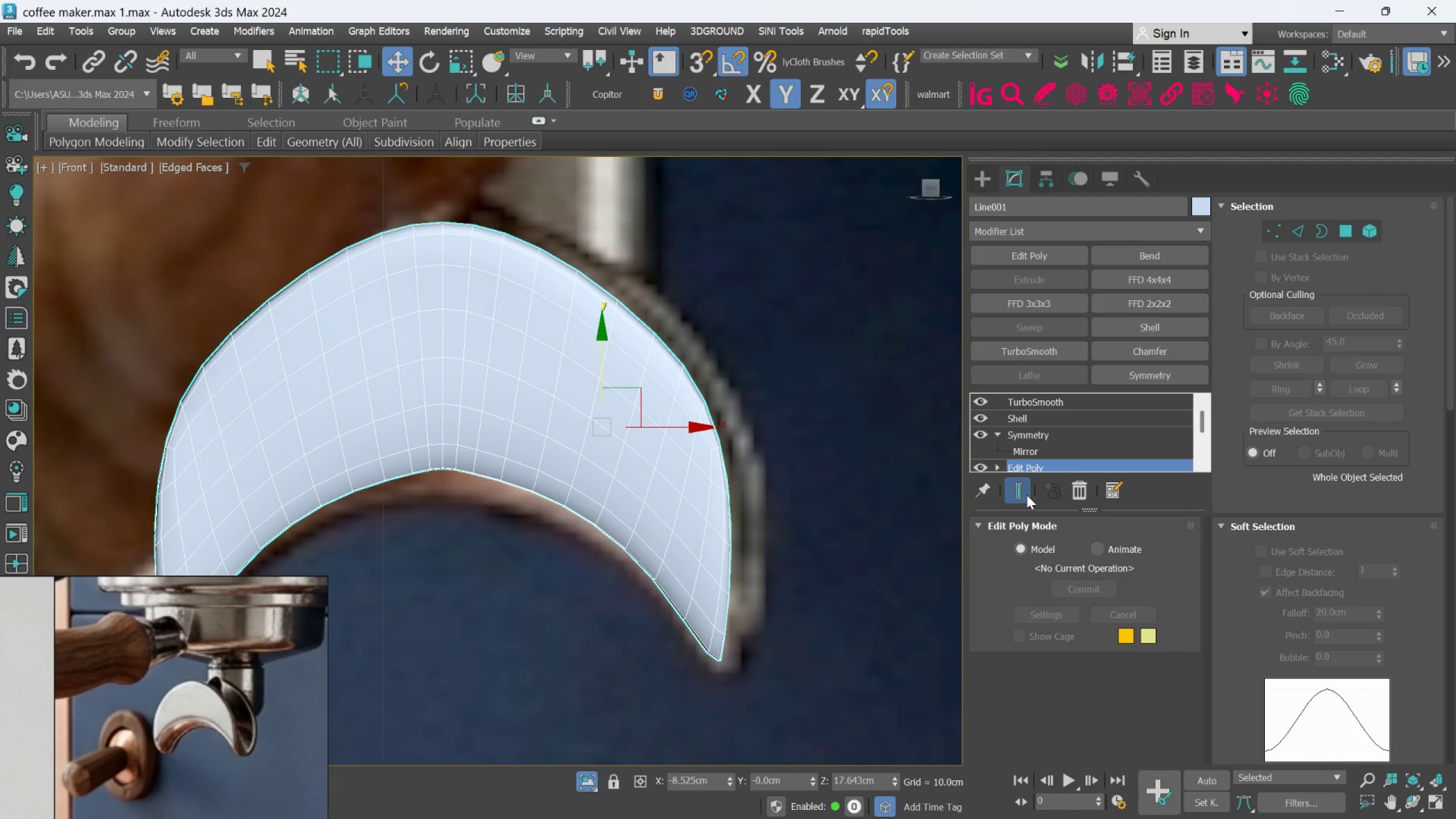 
left_click([1027, 495])
 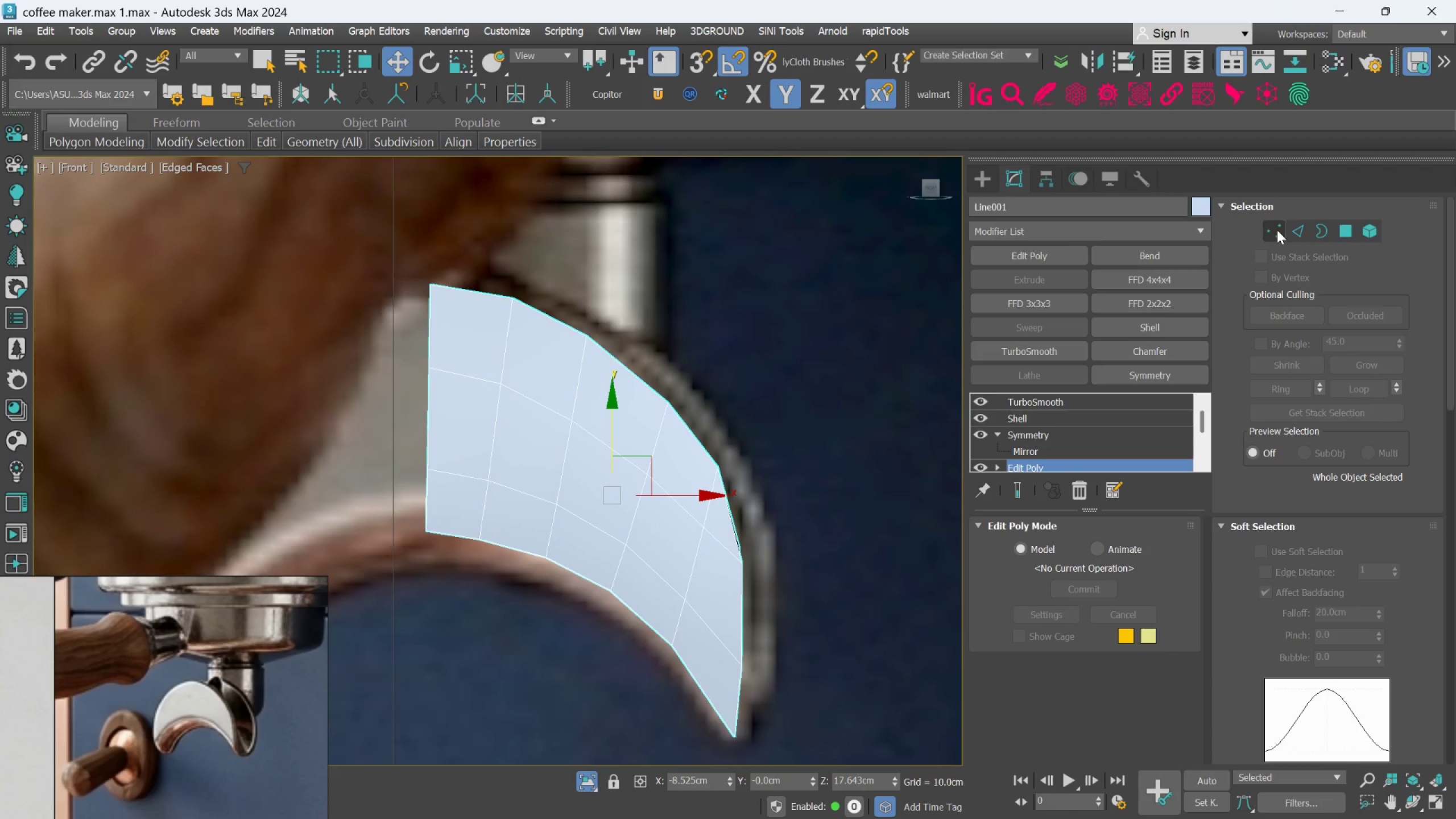 
scroll: coordinate [500, 321], scroll_direction: up, amount: 1.0
 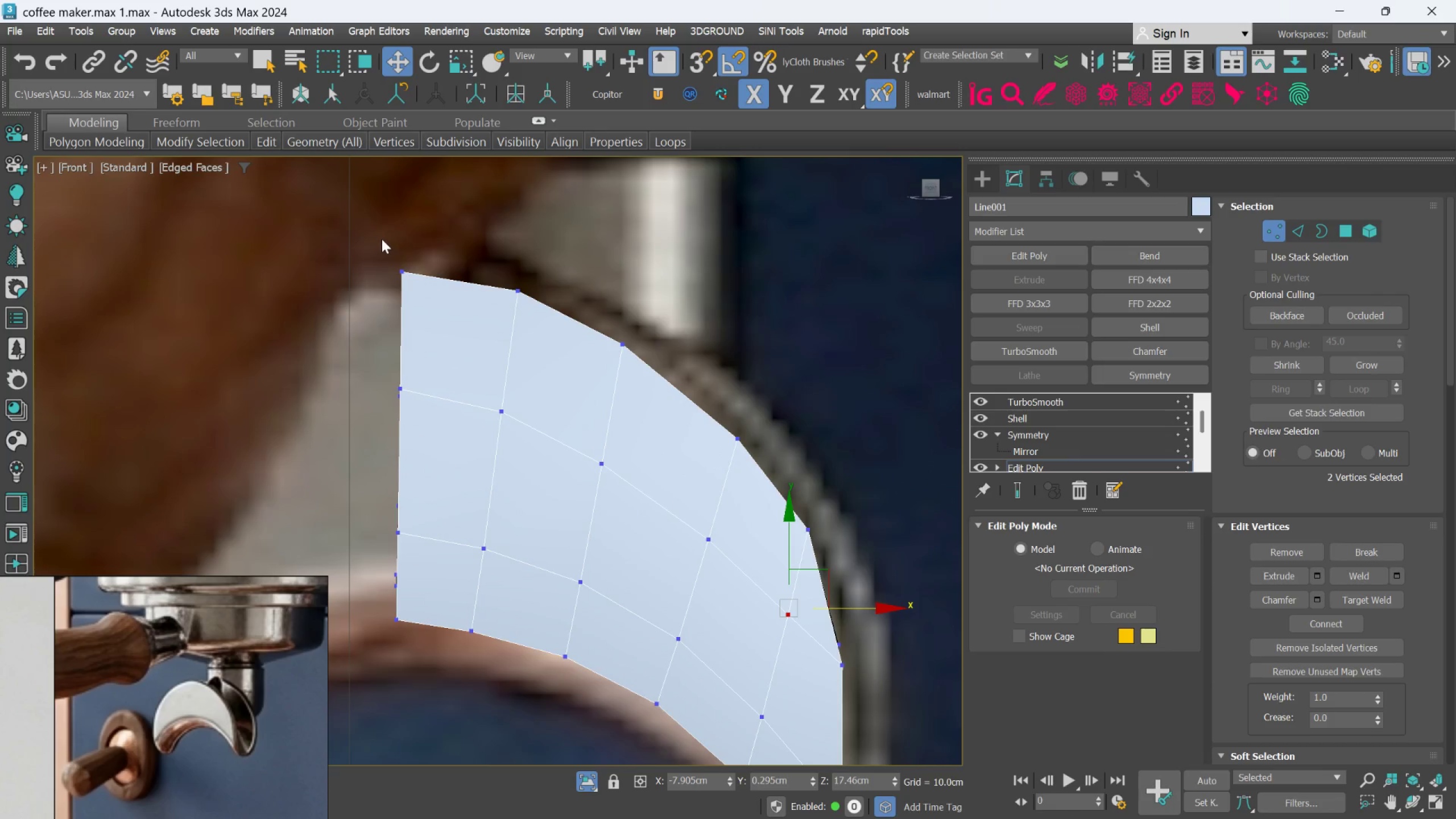 
left_click_drag(start_coordinate=[378, 239], to_coordinate=[431, 312])
 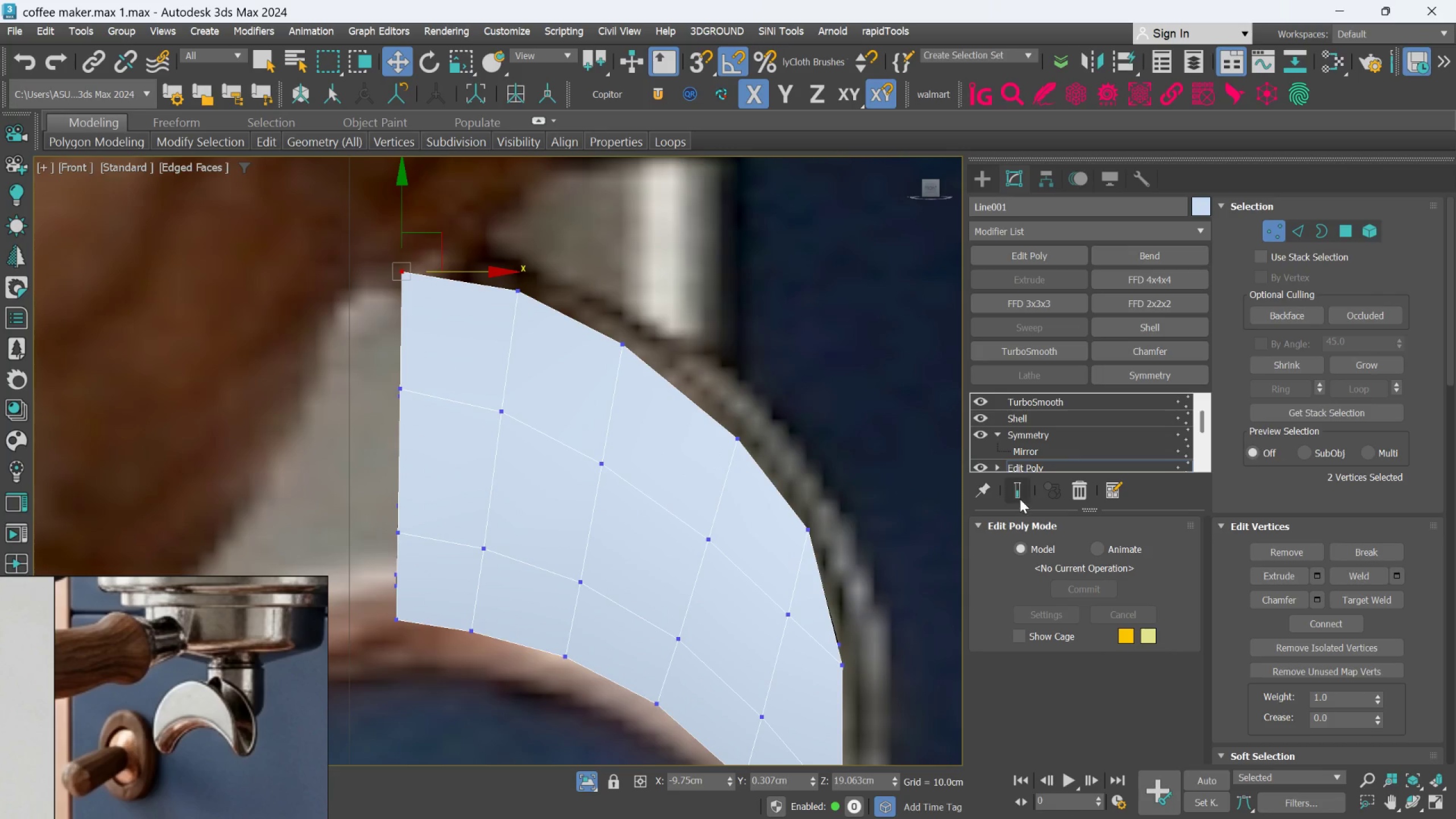 
left_click([1020, 495])
 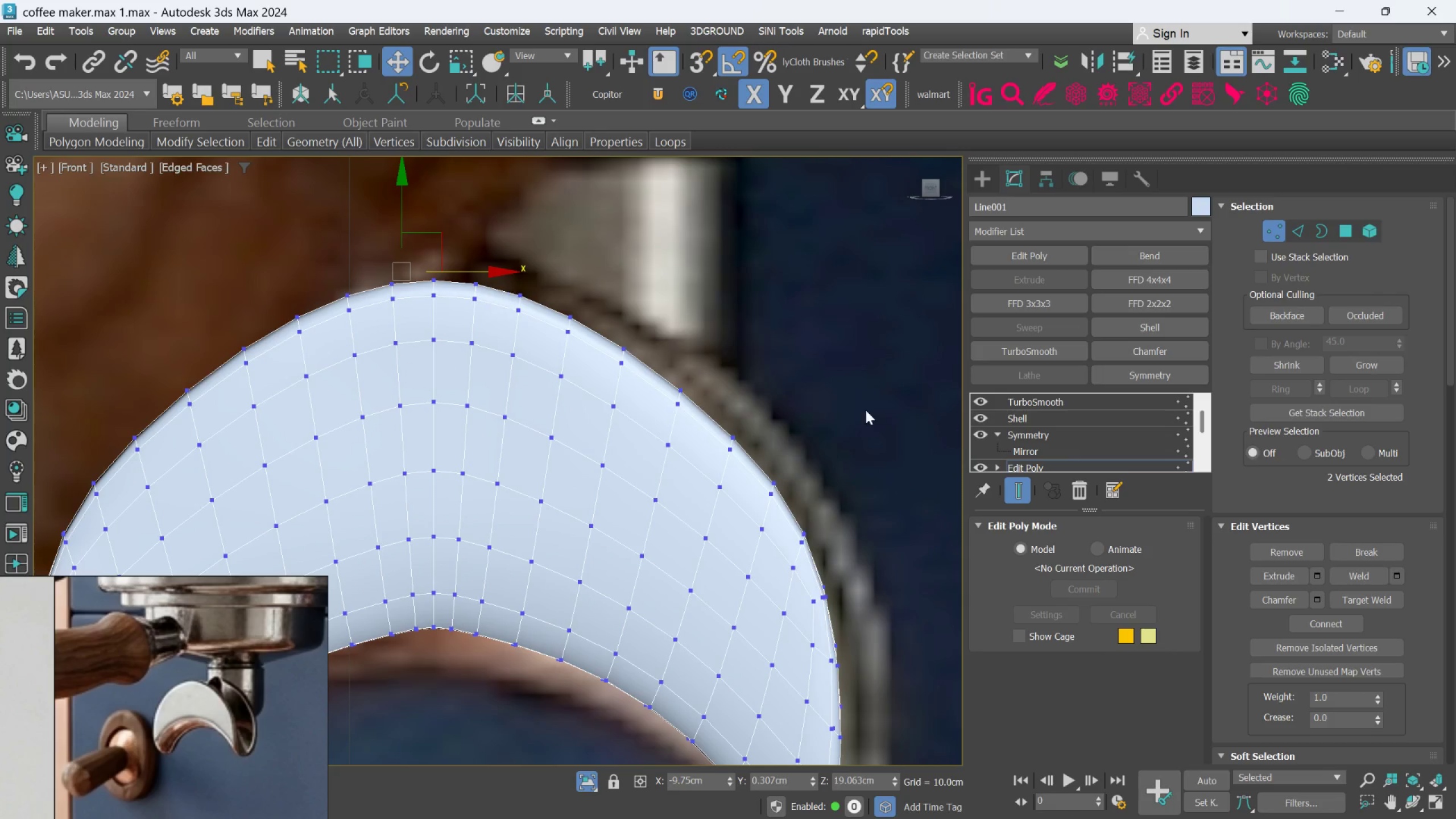 
left_click([1011, 478])
 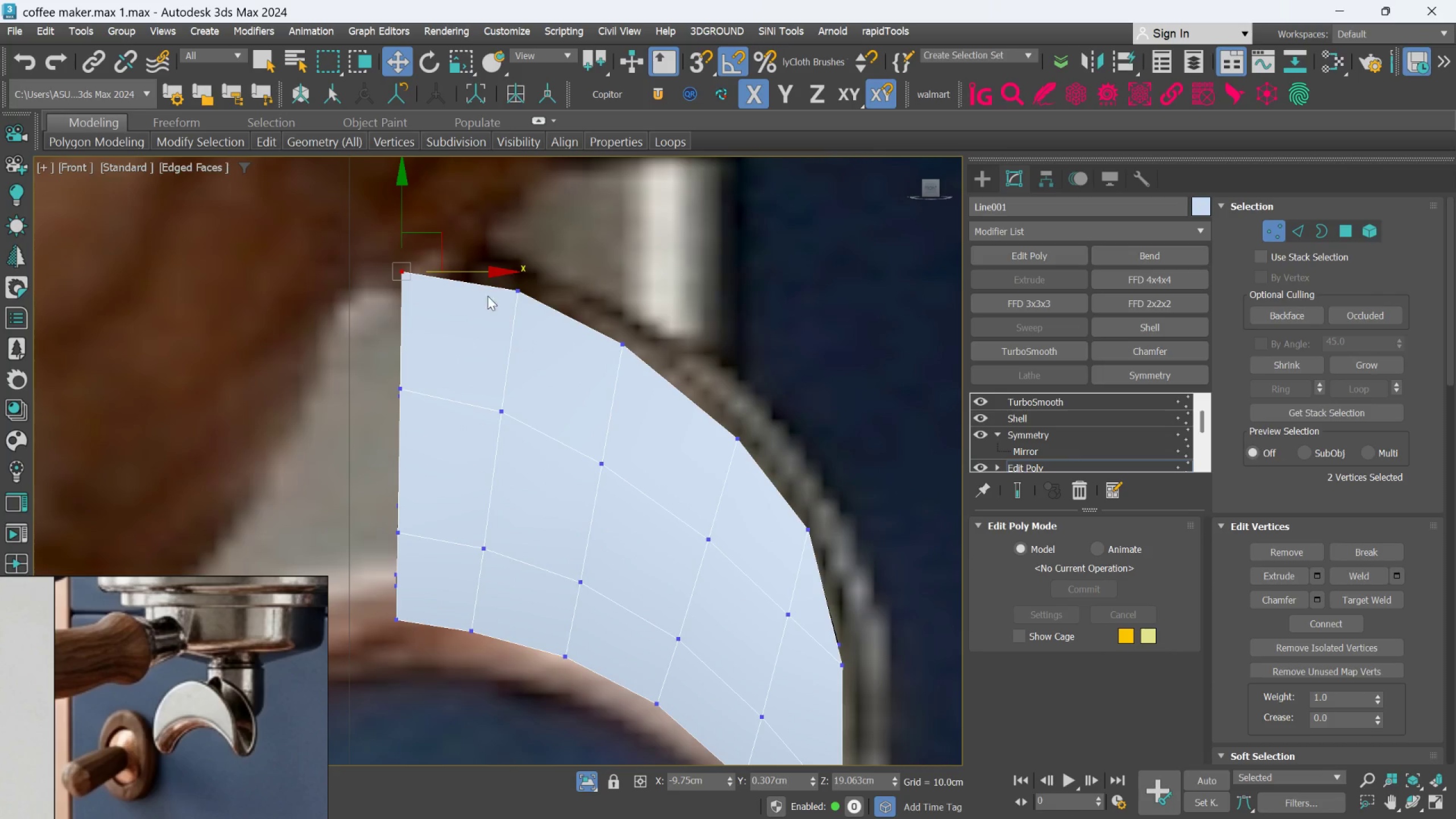 
left_click_drag(start_coordinate=[480, 249], to_coordinate=[557, 337])
 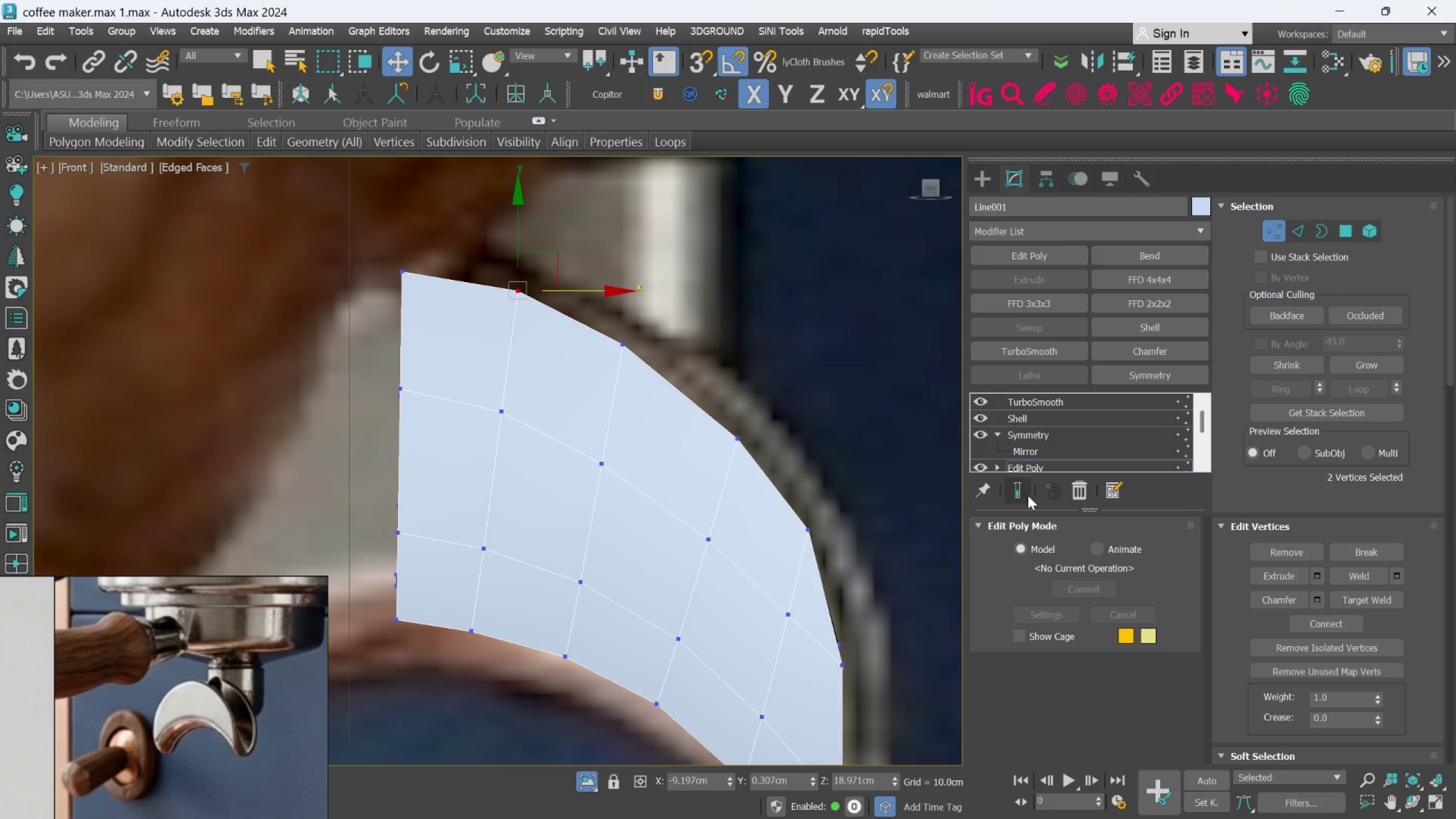 
left_click([1025, 492])
 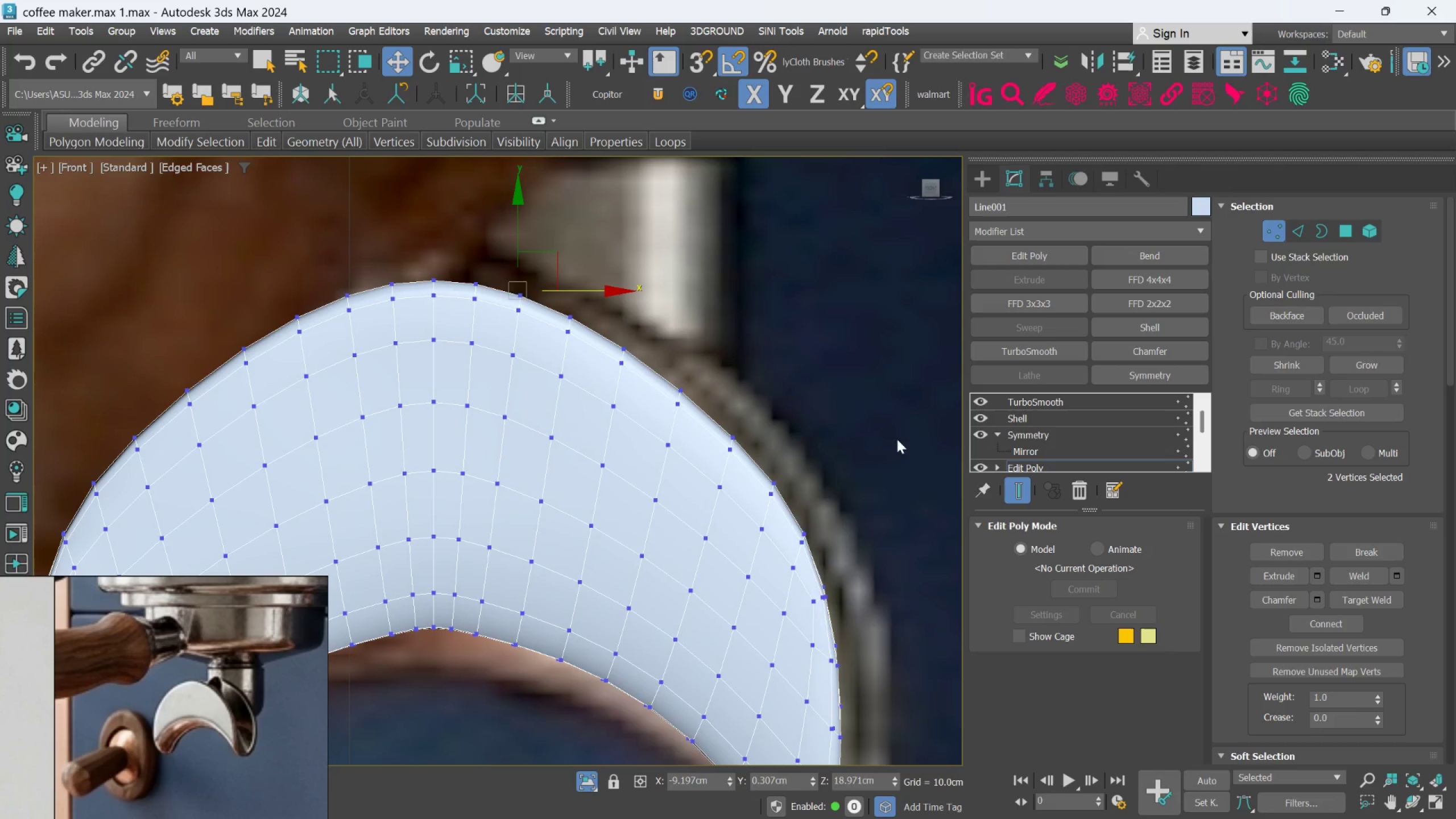 
left_click([1005, 486])
 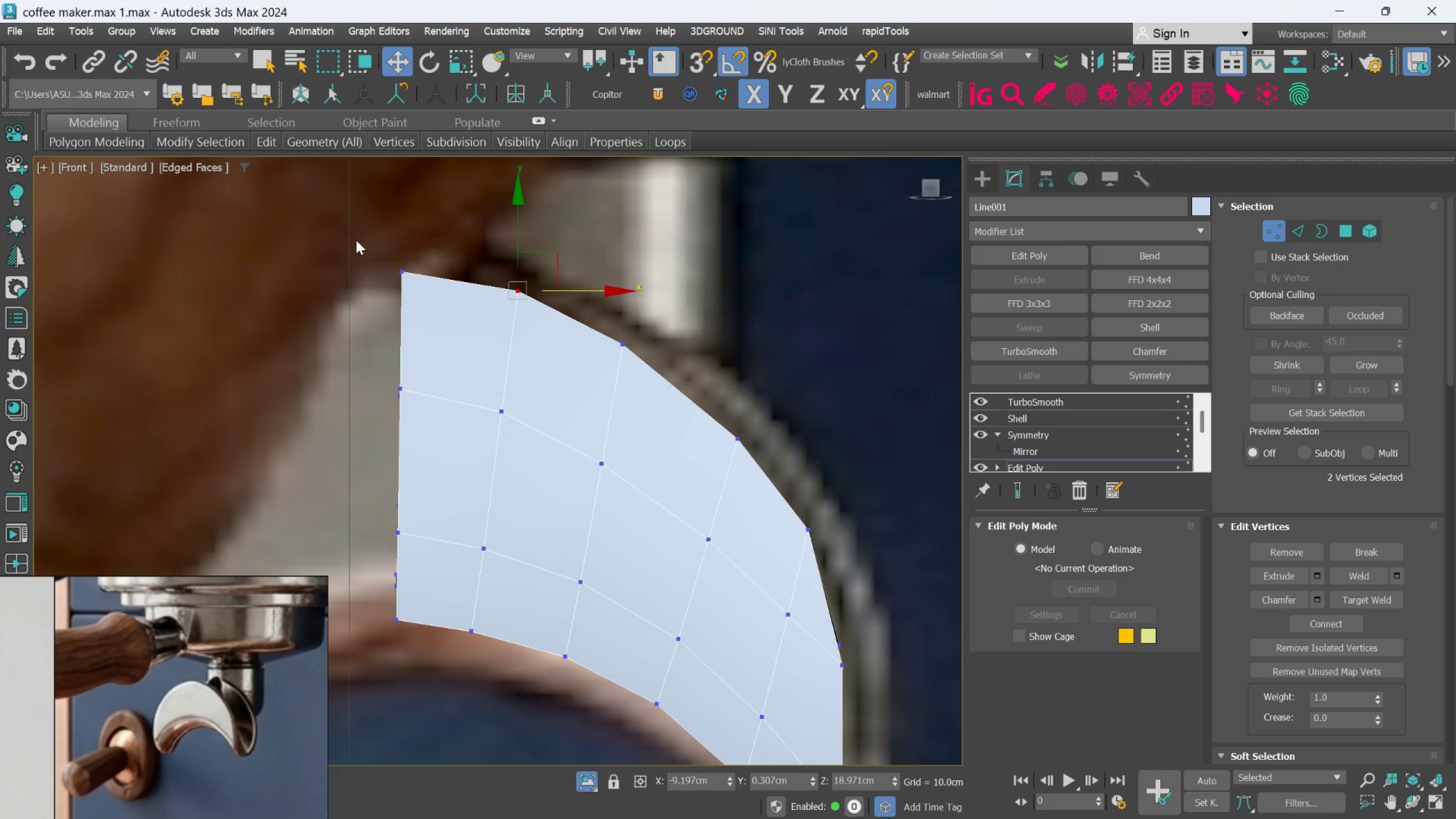 
left_click_drag(start_coordinate=[361, 225], to_coordinate=[434, 301])
 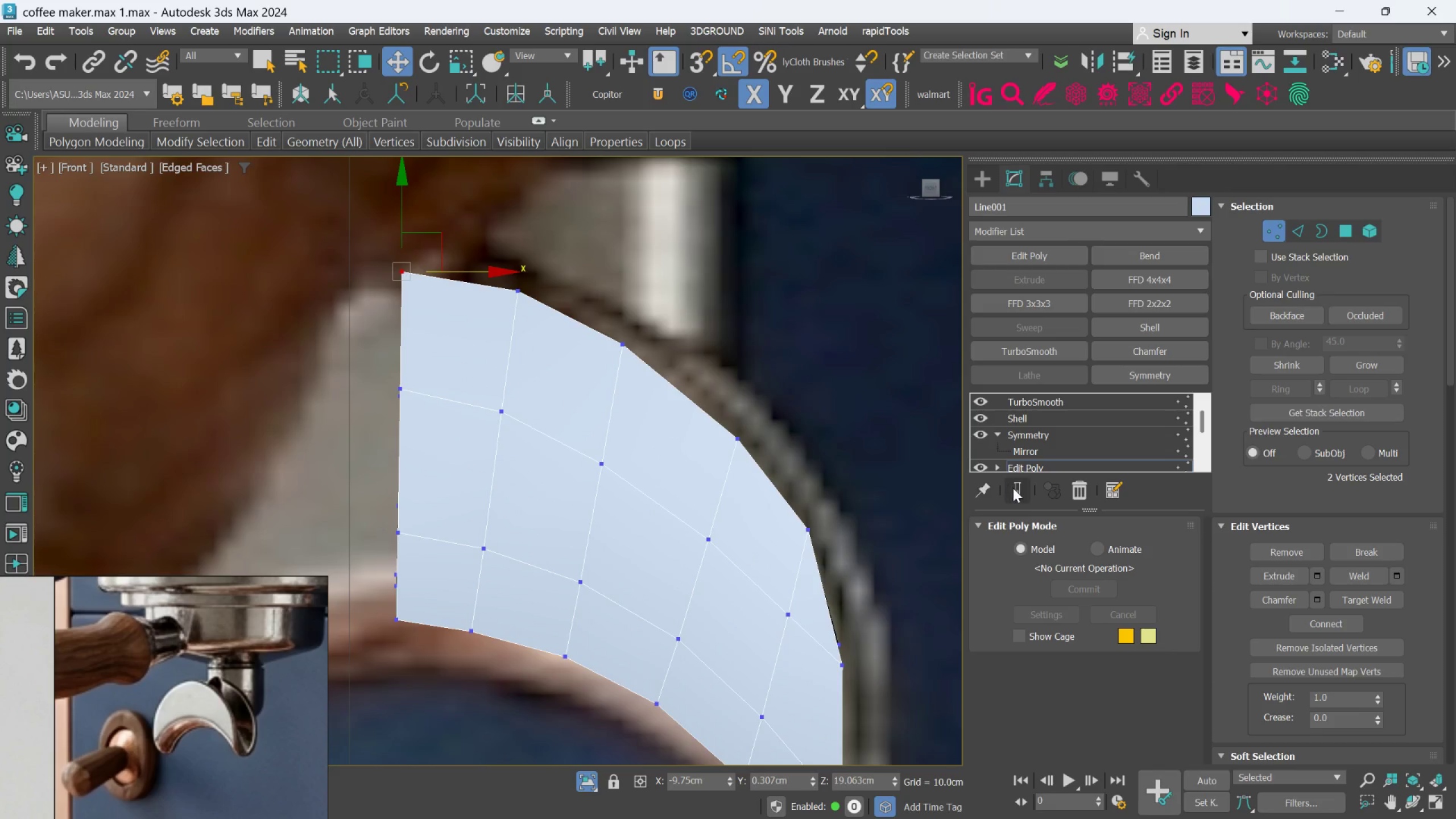 
left_click([1015, 489])
 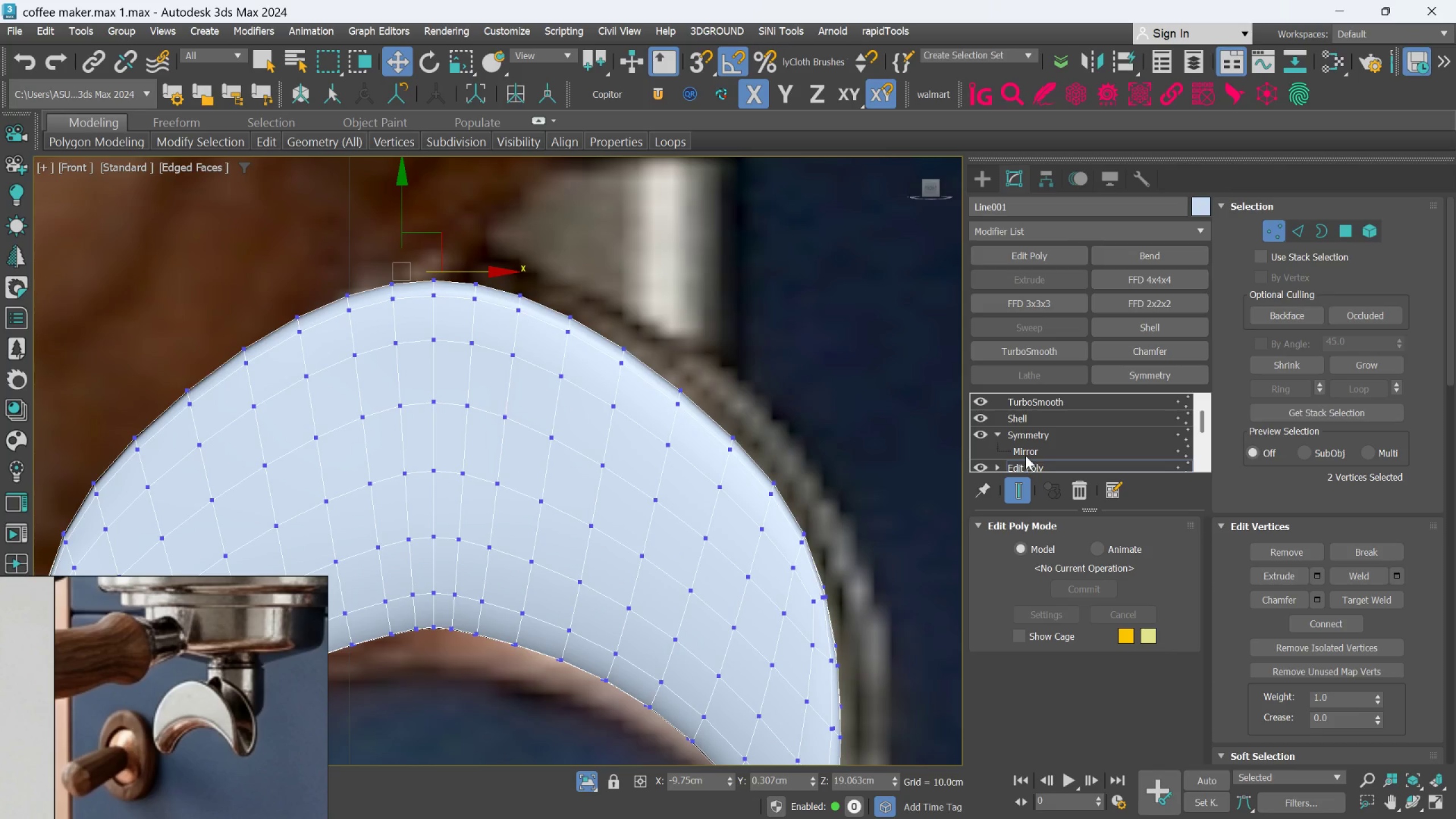 
left_click([1025, 451])
 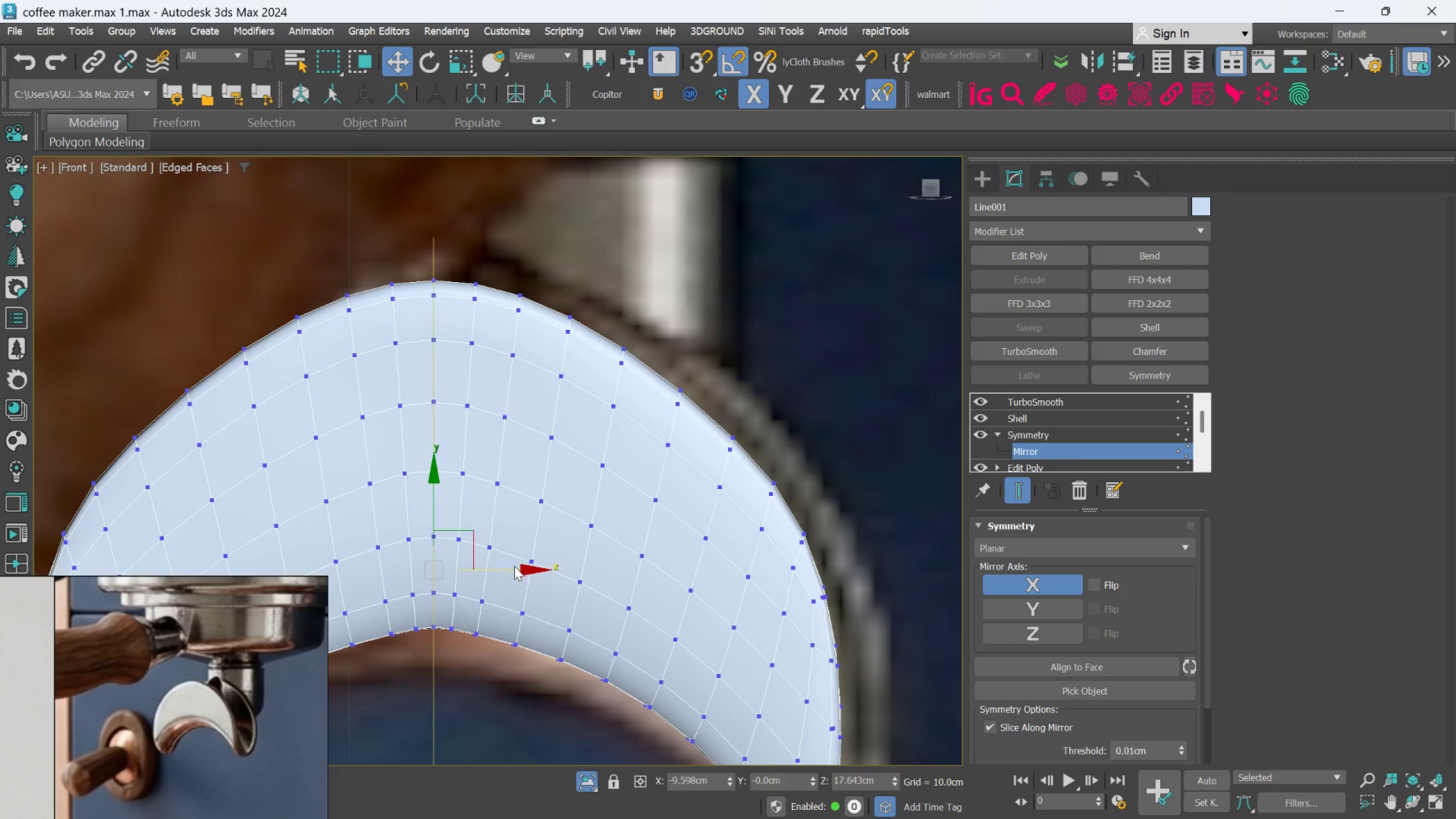 
left_click_drag(start_coordinate=[512, 570], to_coordinate=[481, 565])
 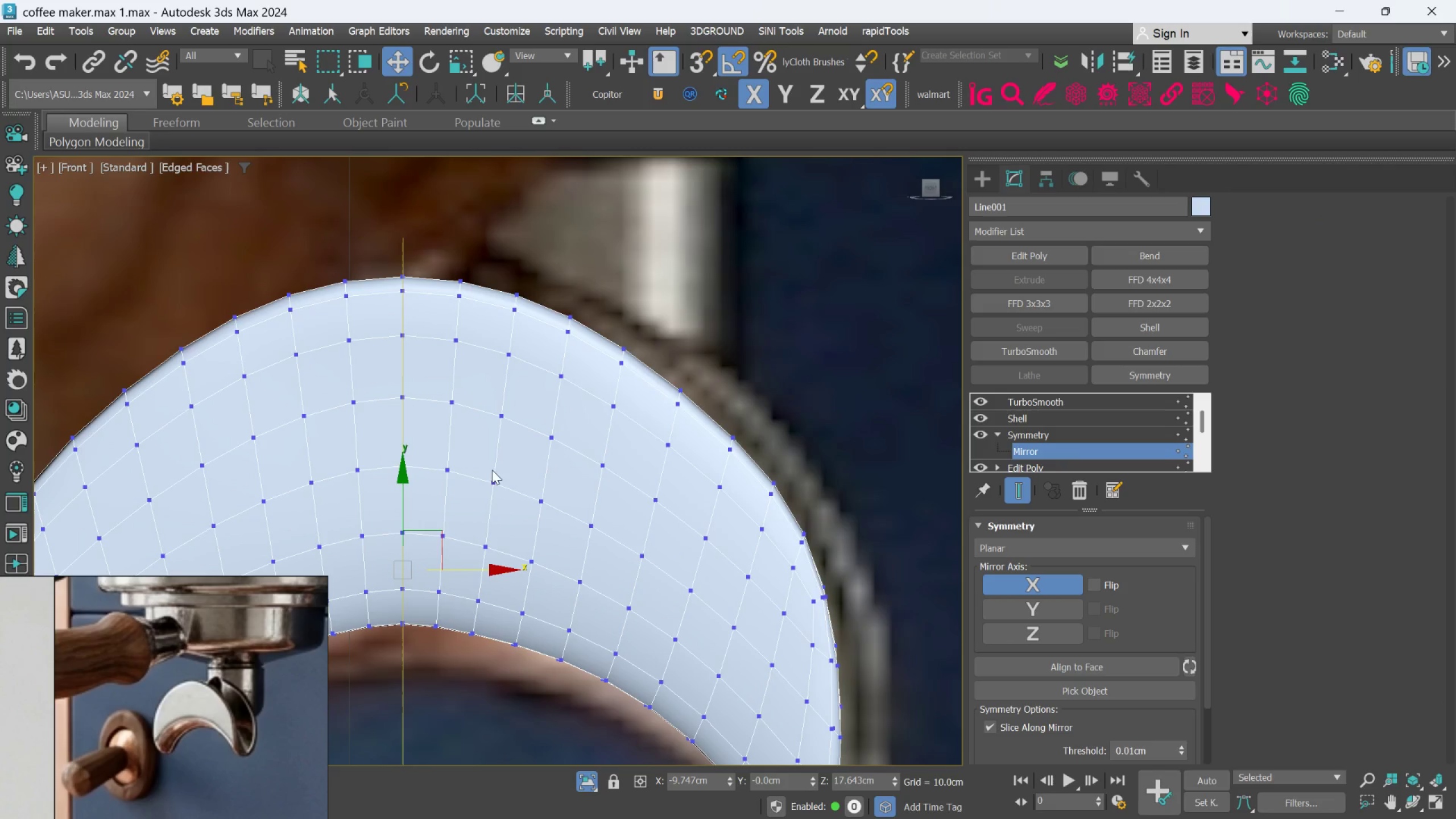 
scroll: coordinate [494, 454], scroll_direction: down, amount: 2.0
 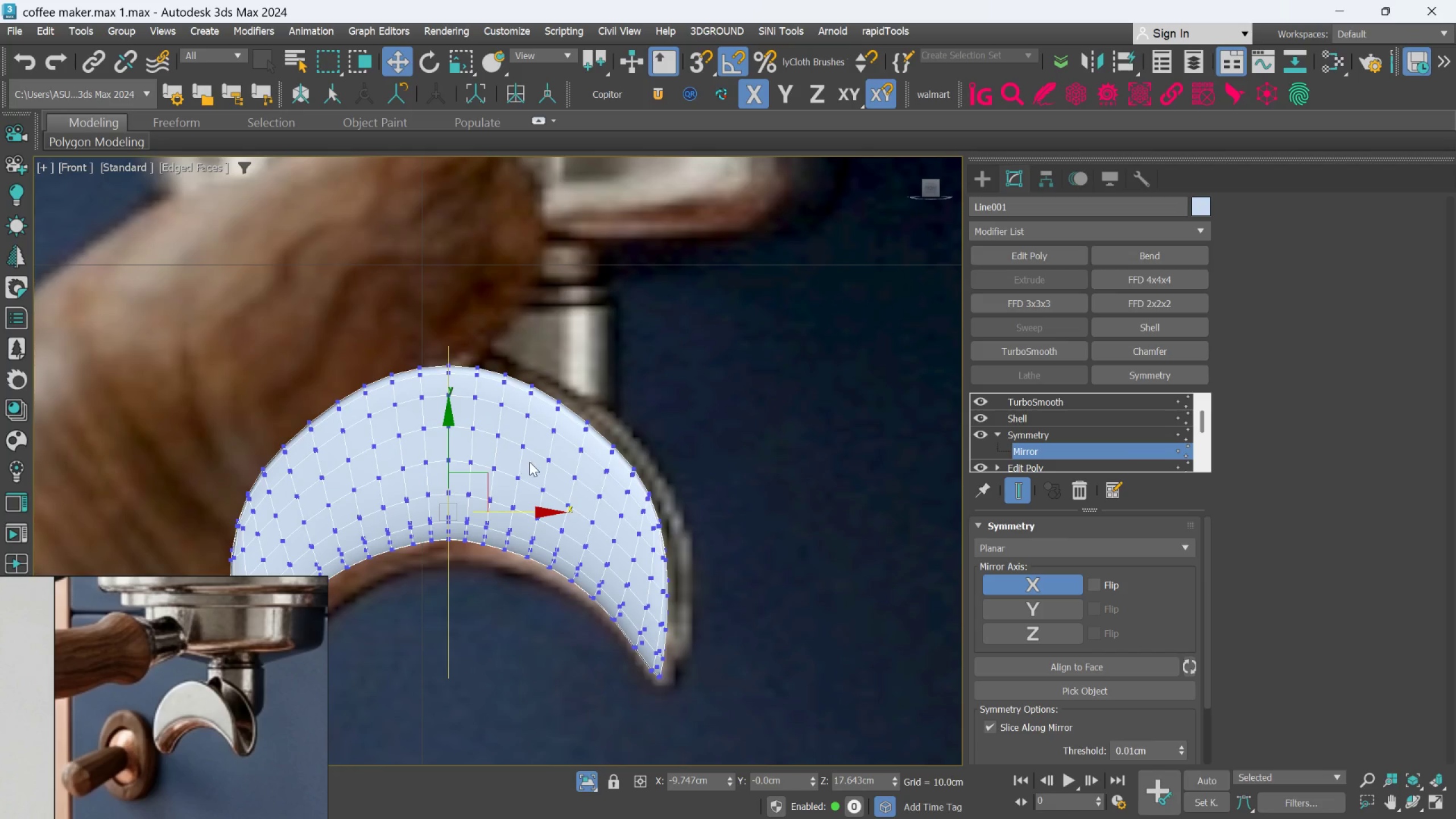 
scroll: coordinate [531, 462], scroll_direction: up, amount: 1.0
 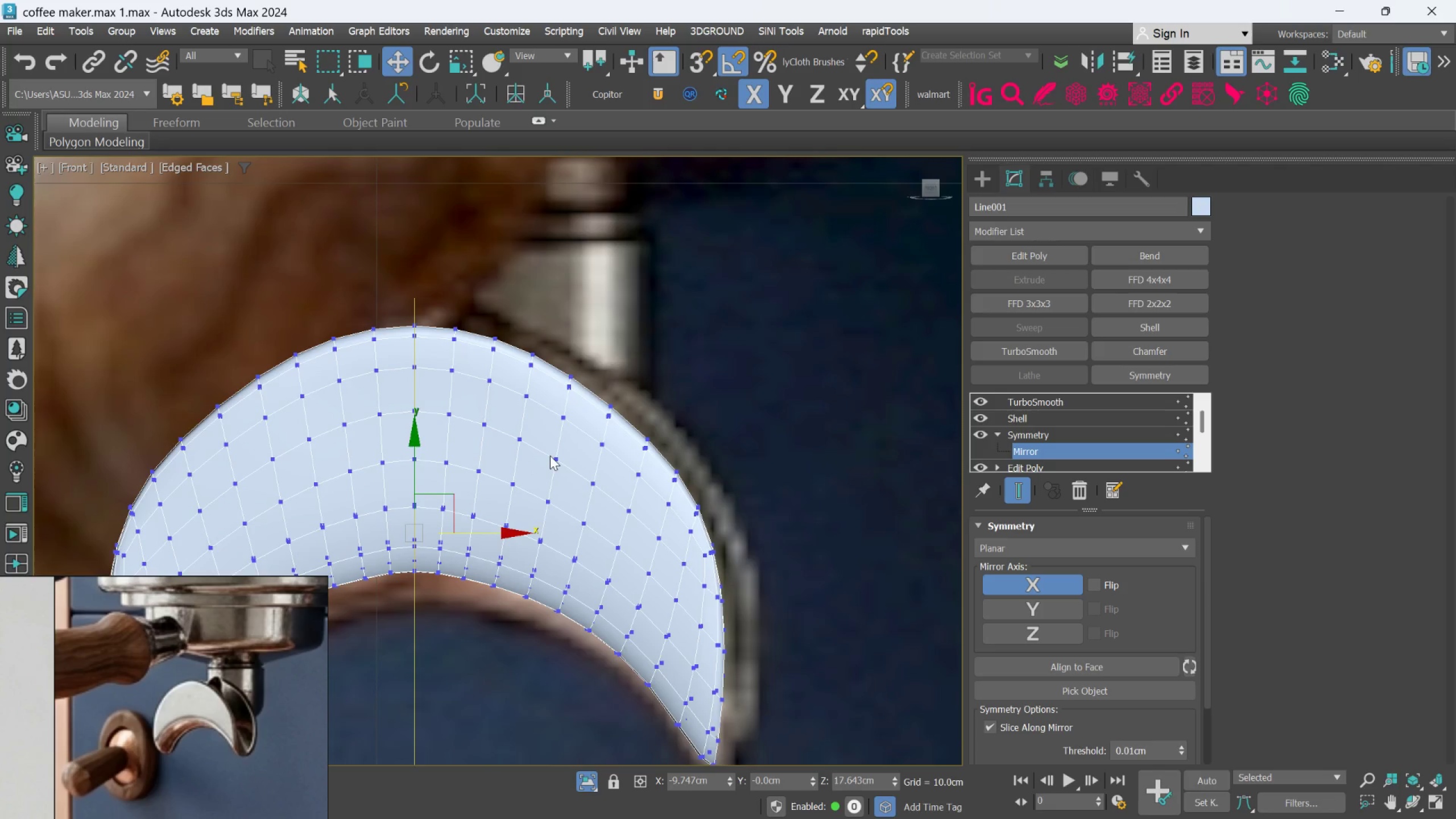 
hold_key(key=AltLeft, duration=0.56)
 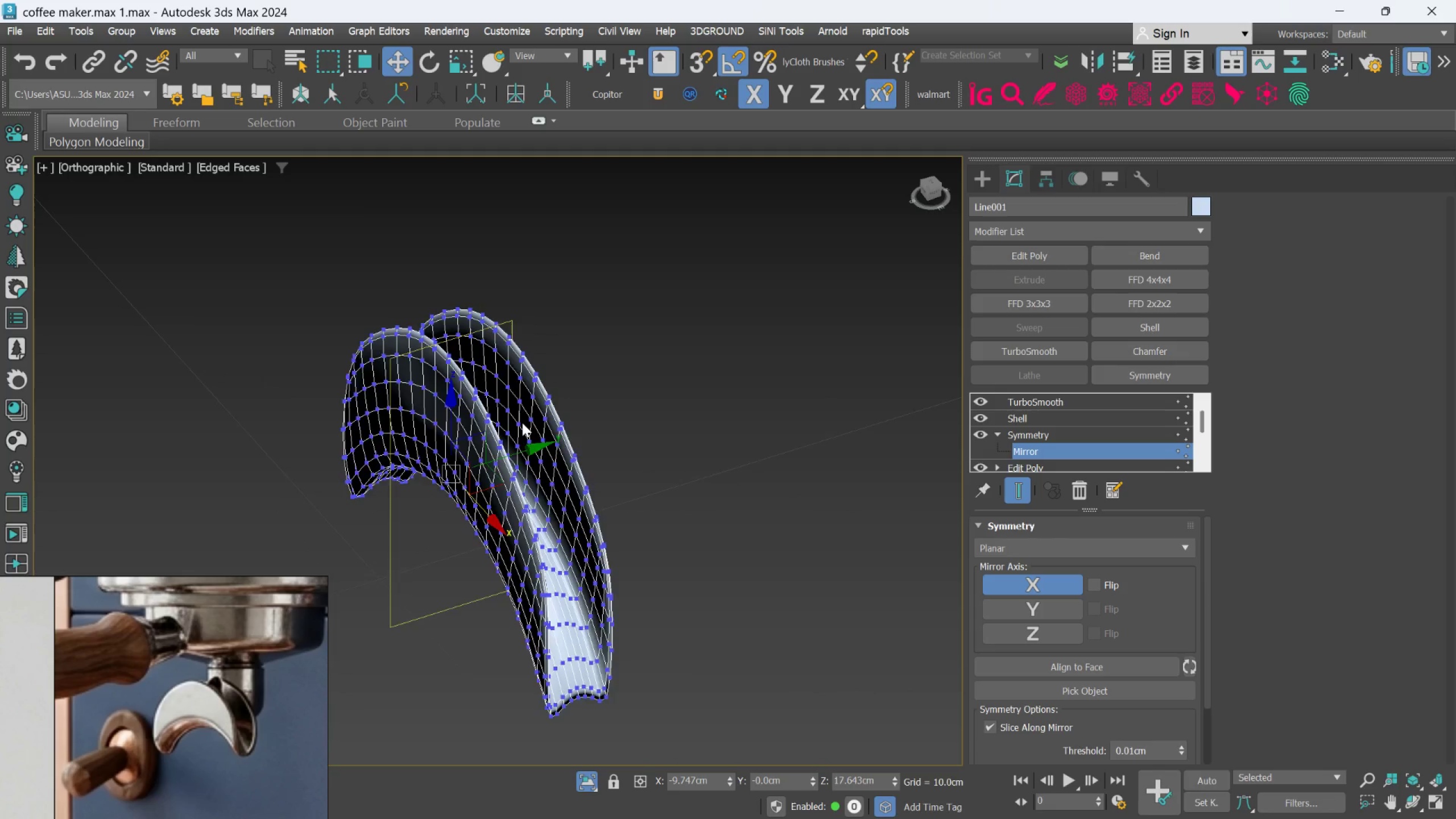 
scroll: coordinate [539, 331], scroll_direction: down, amount: 1.0
 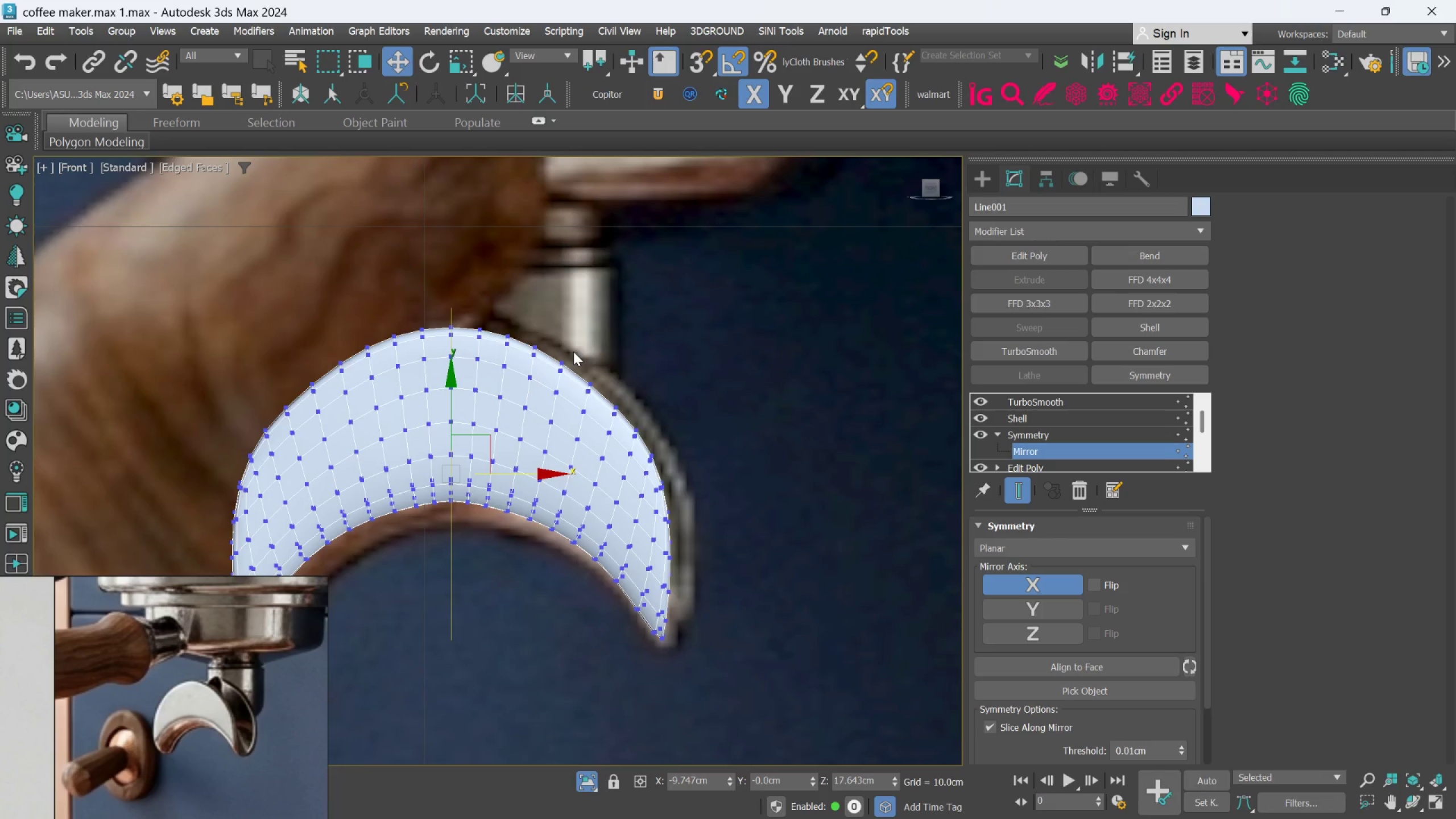 
hold_key(key=AltLeft, duration=0.63)
 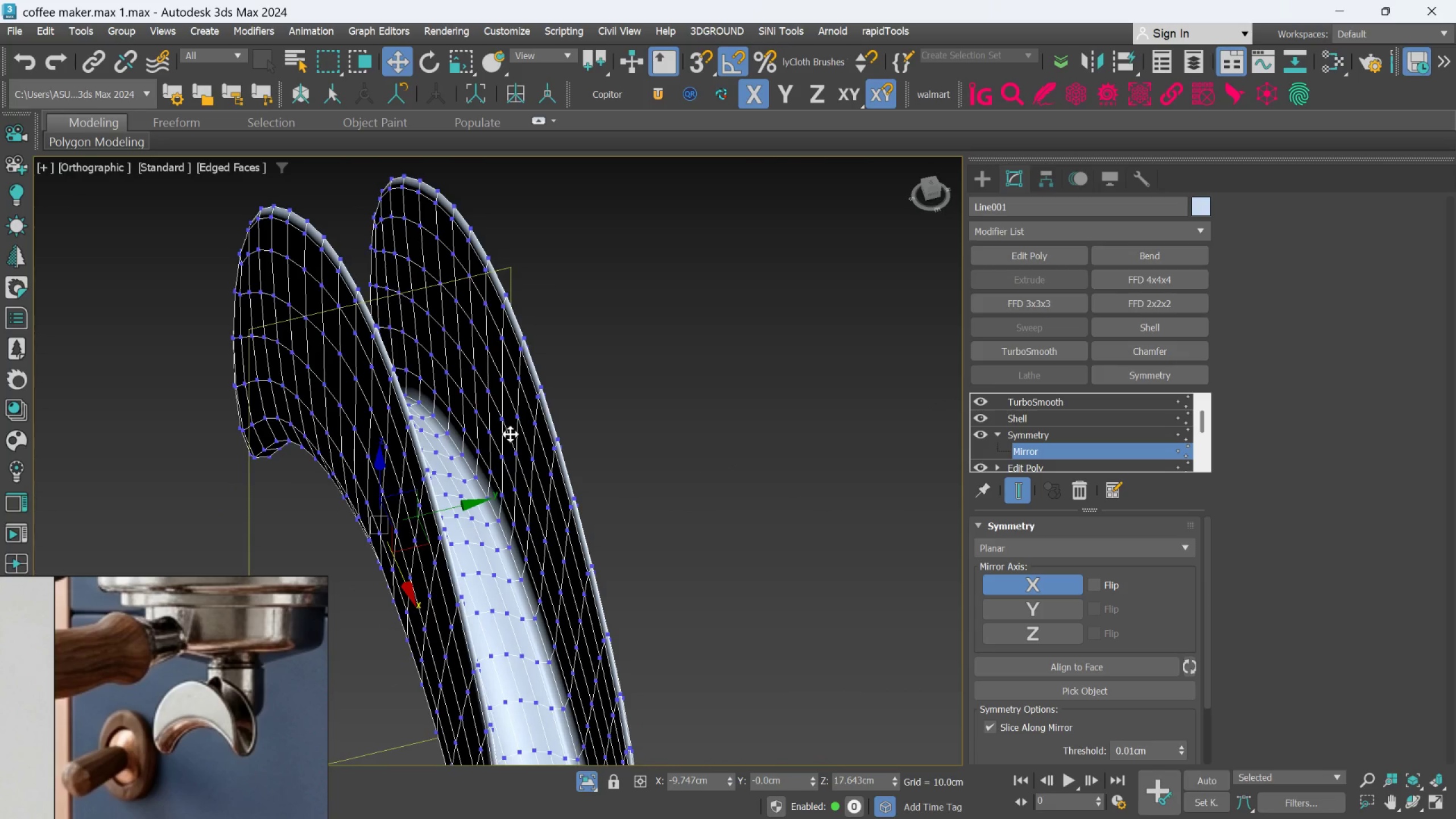 
scroll: coordinate [522, 423], scroll_direction: up, amount: 2.0
 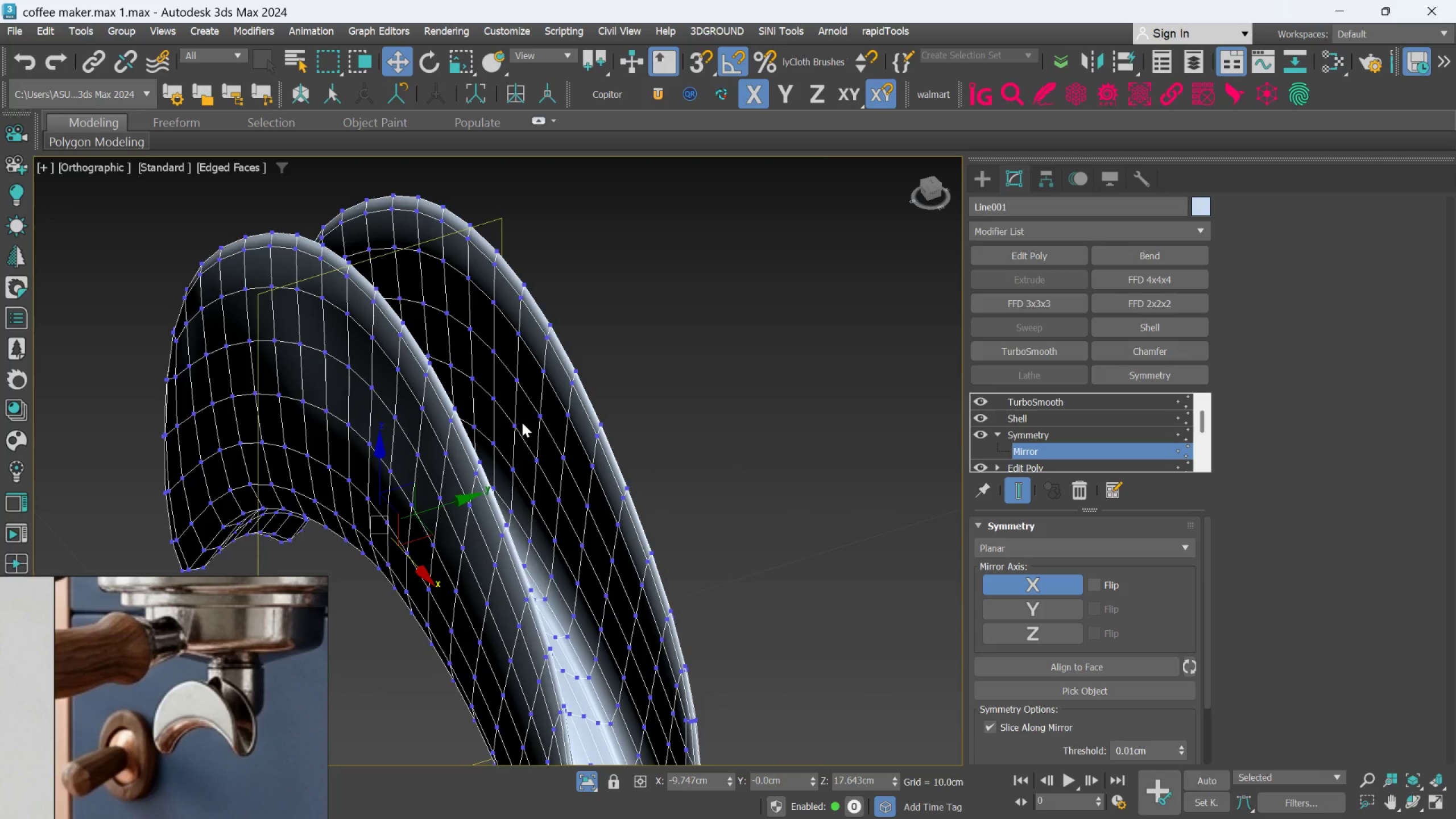 
hold_key(key=AltLeft, duration=1.04)
 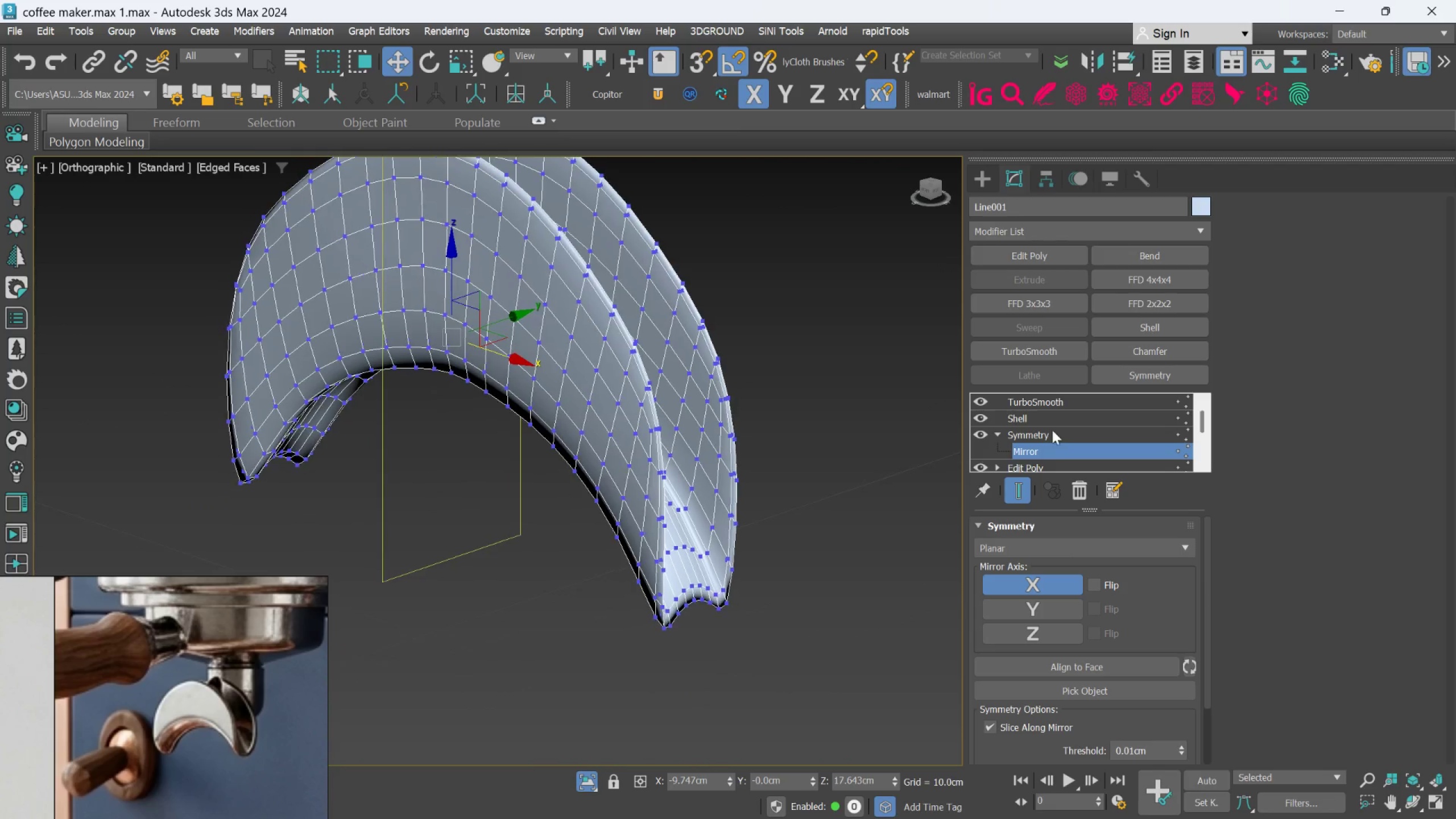 
scroll: coordinate [510, 434], scroll_direction: down, amount: 1.0
 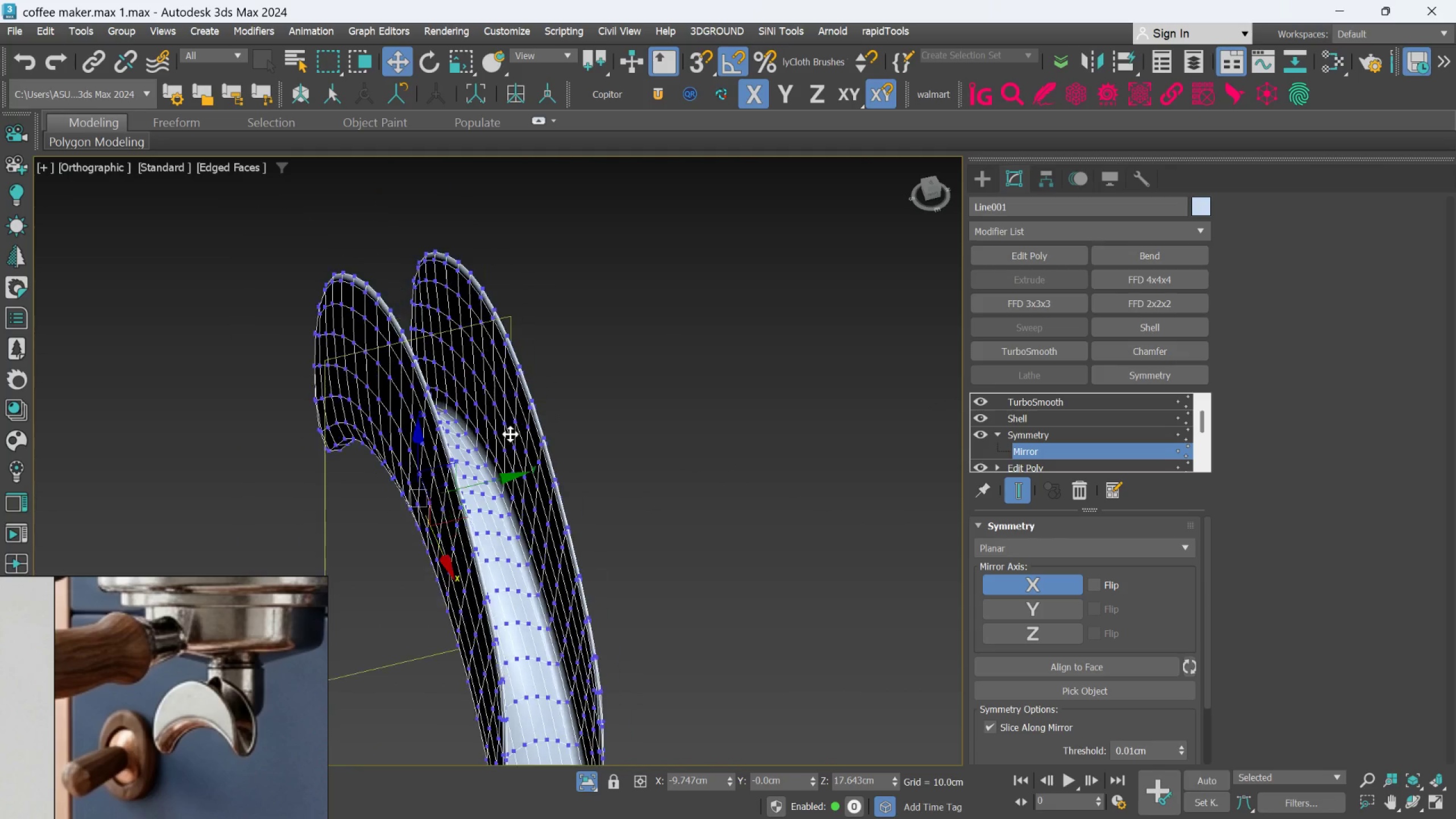 
left_click([1027, 487])
 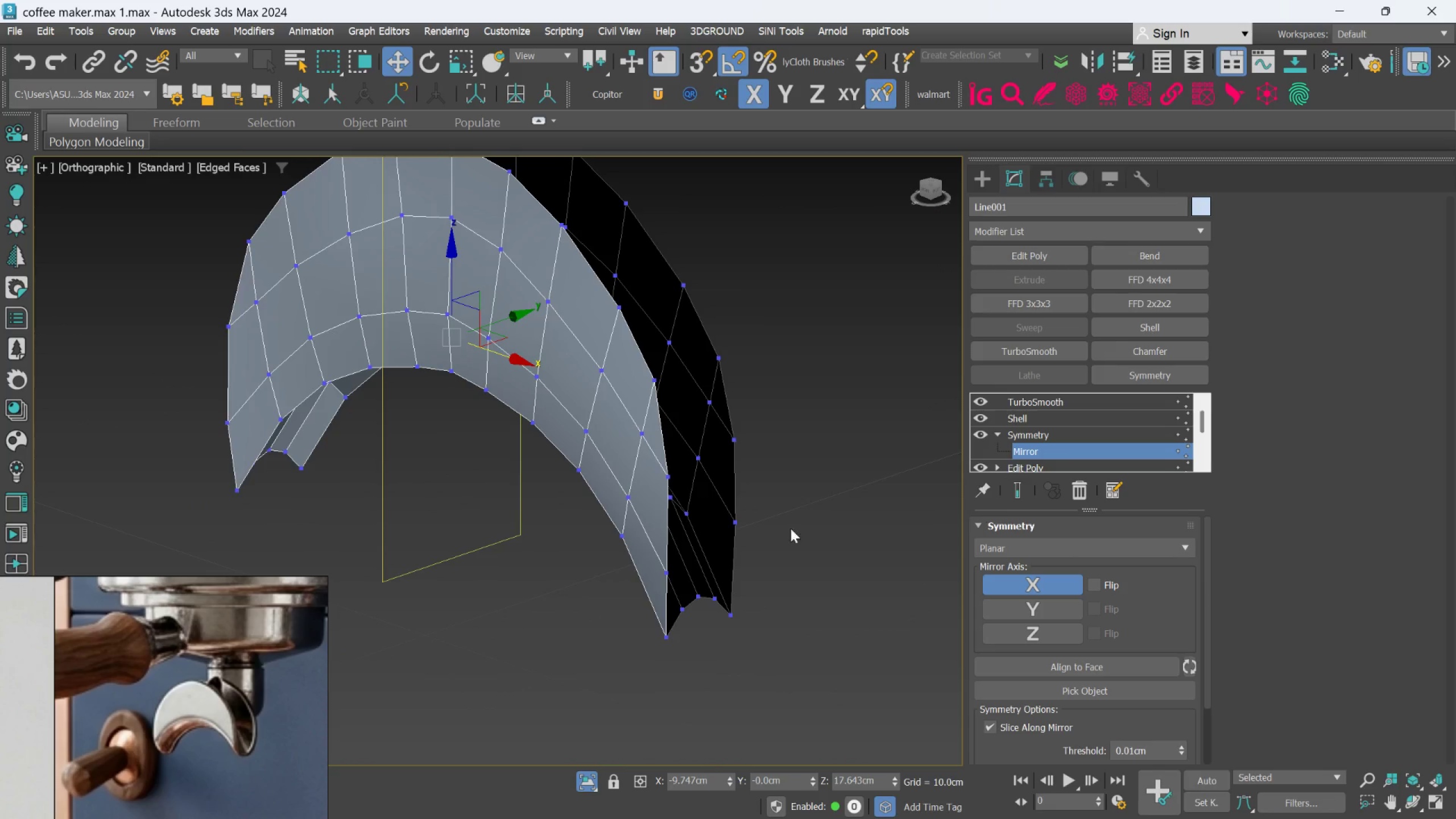 
key(Alt+AltLeft)
 